 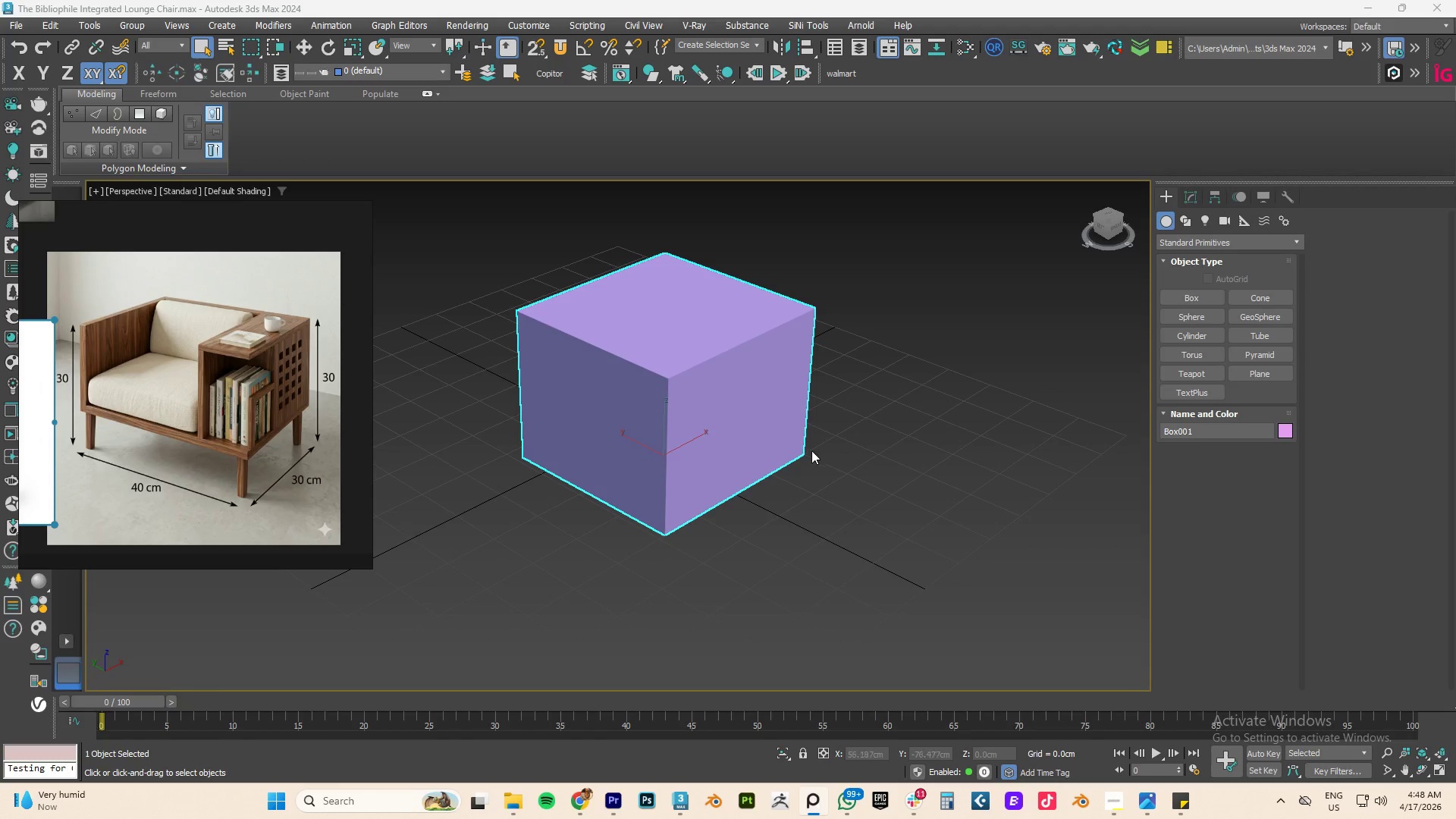 
scroll: coordinate [80, 413], scroll_direction: up, amount: 4.0
 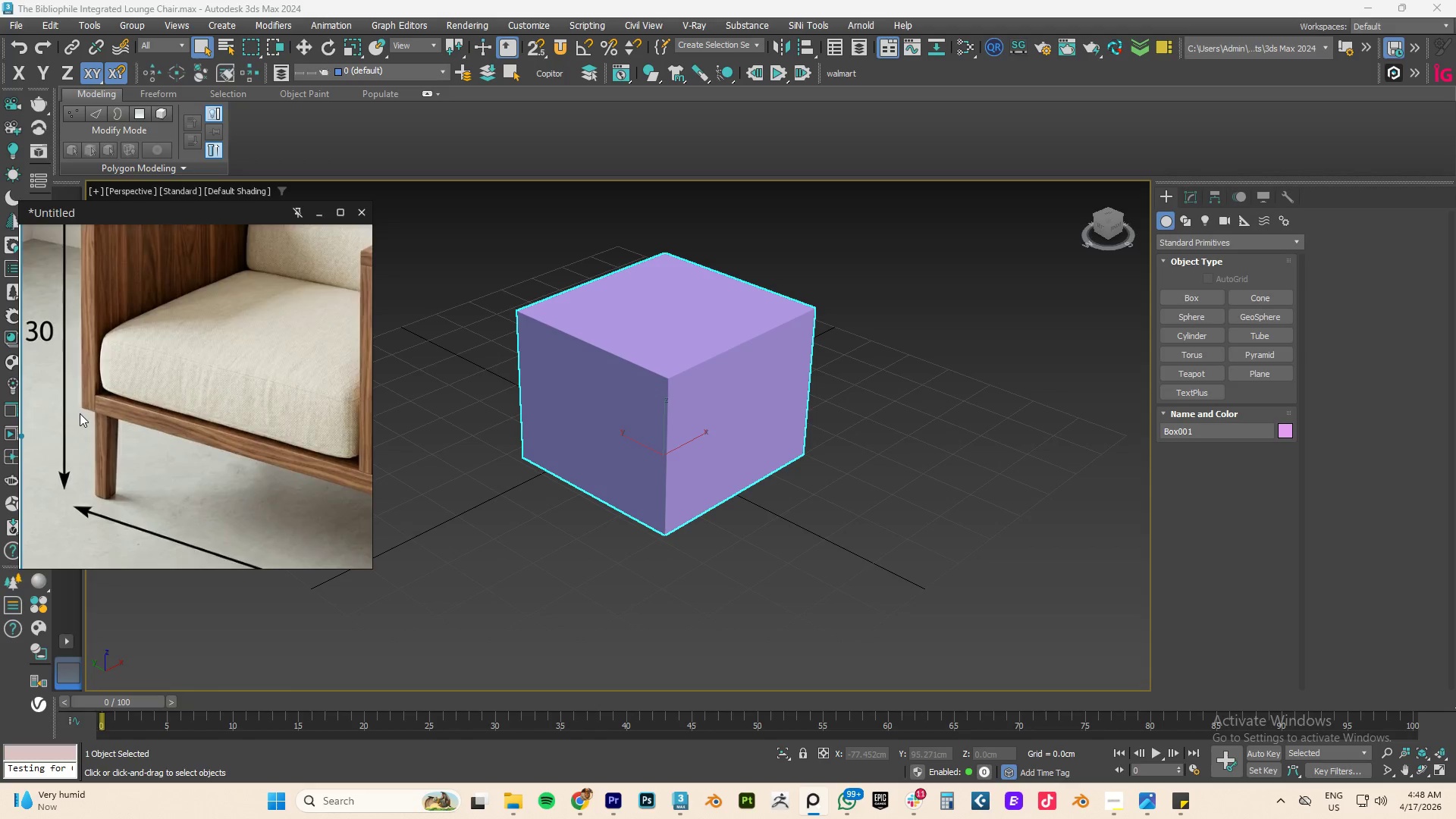 
scroll: coordinate [80, 413], scroll_direction: down, amount: 6.0
 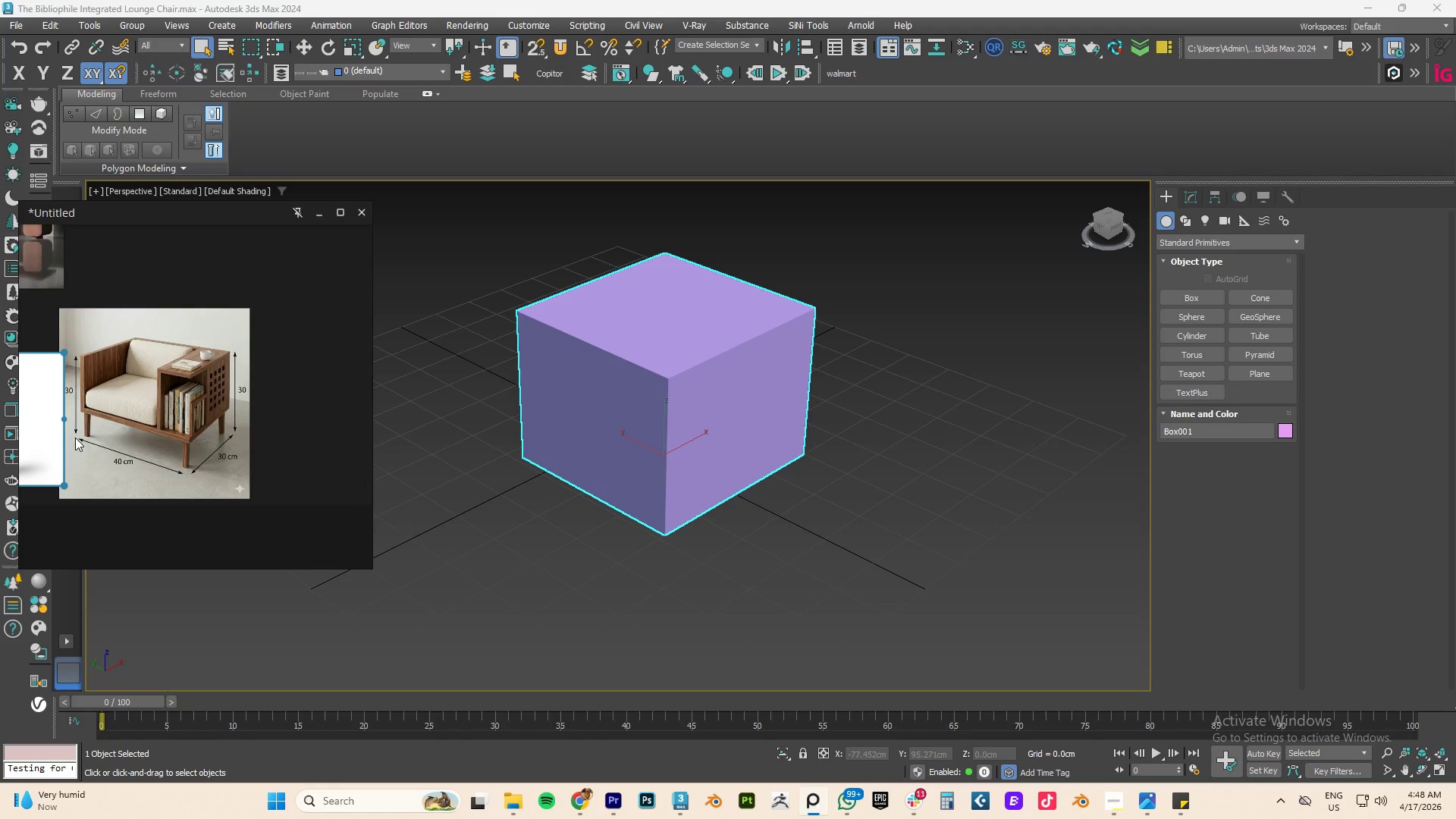 
wait(9.77)
 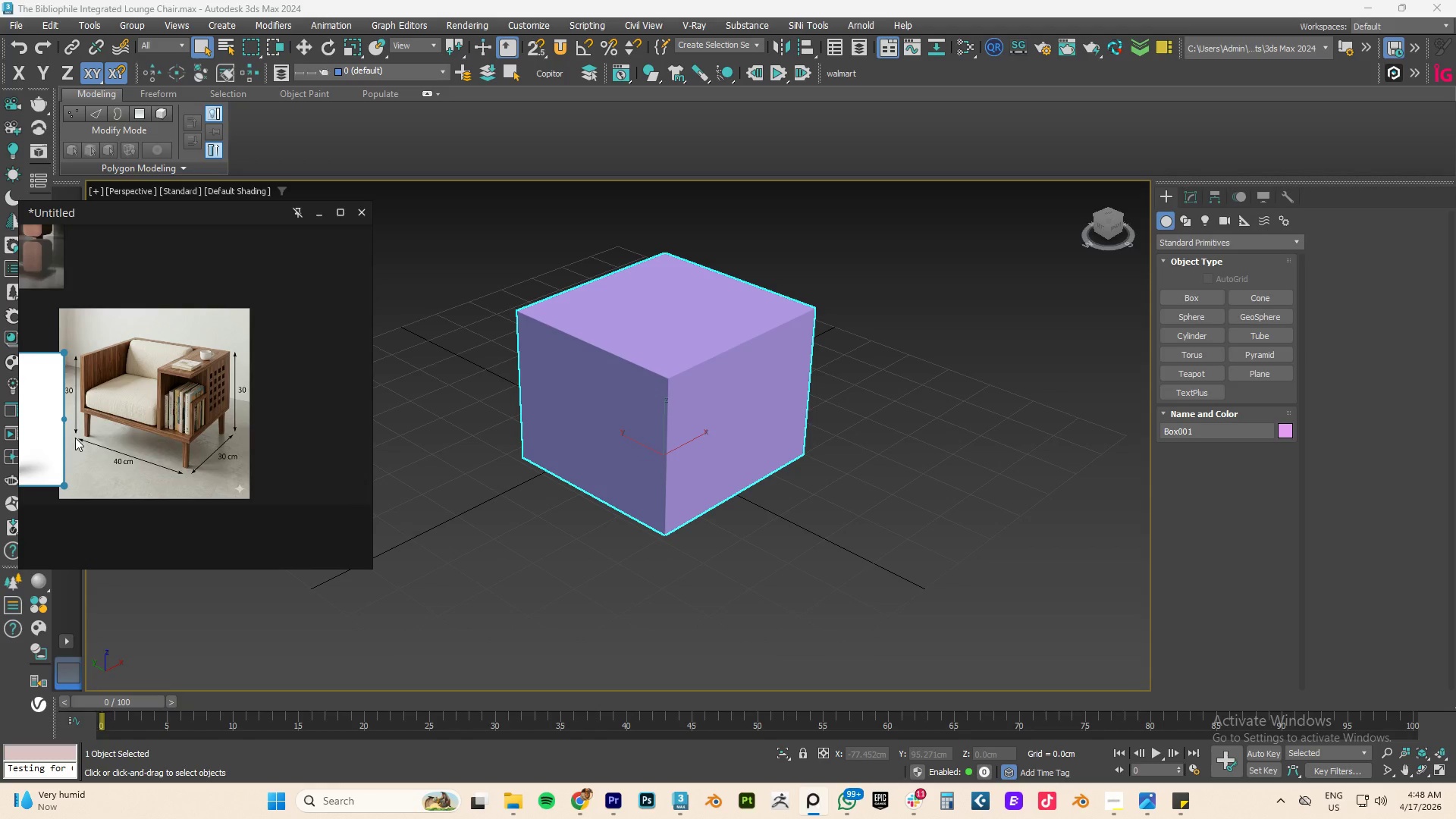 
scroll: coordinate [109, 434], scroll_direction: up, amount: 3.0
 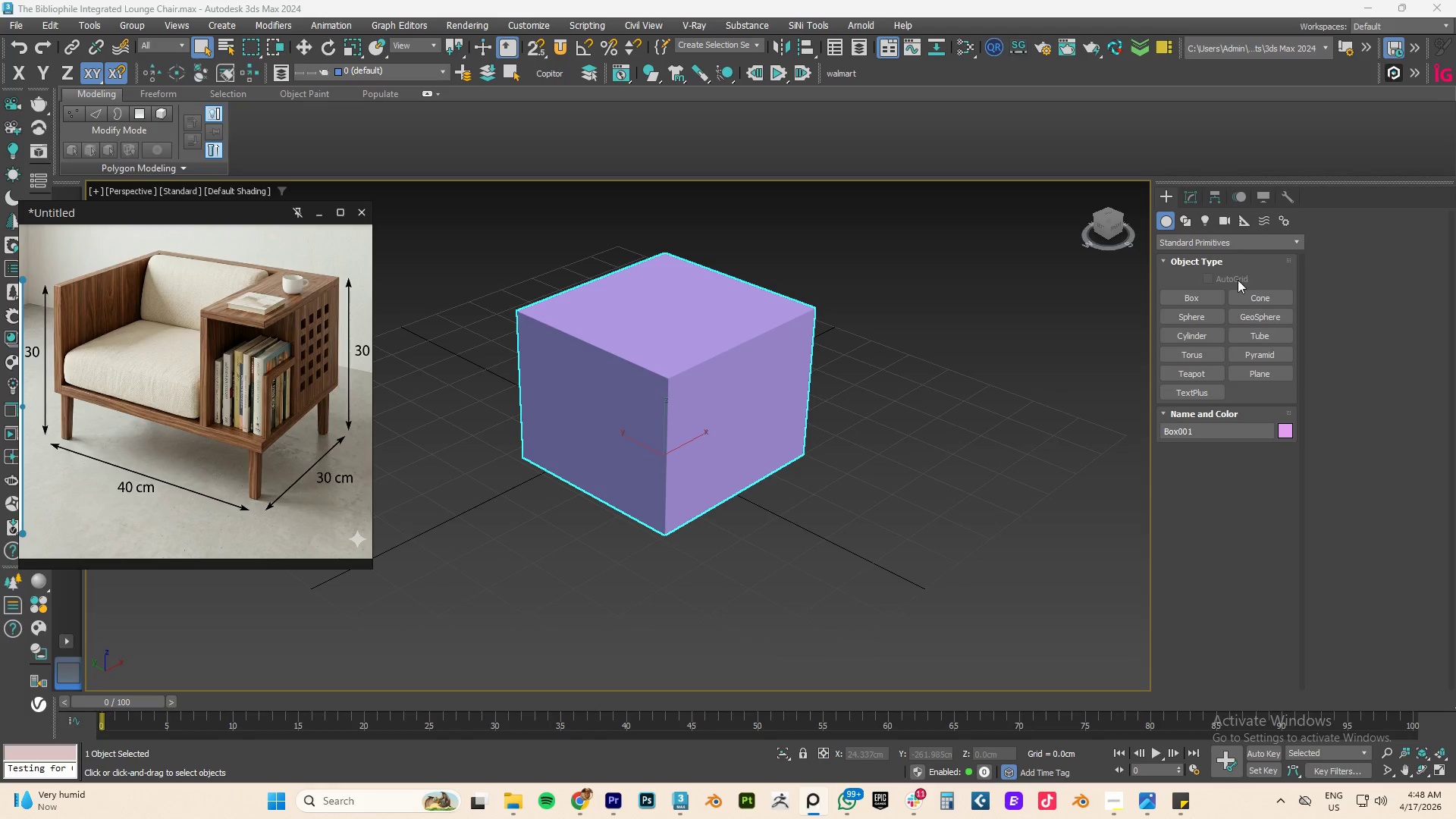 
left_click([1194, 199])
 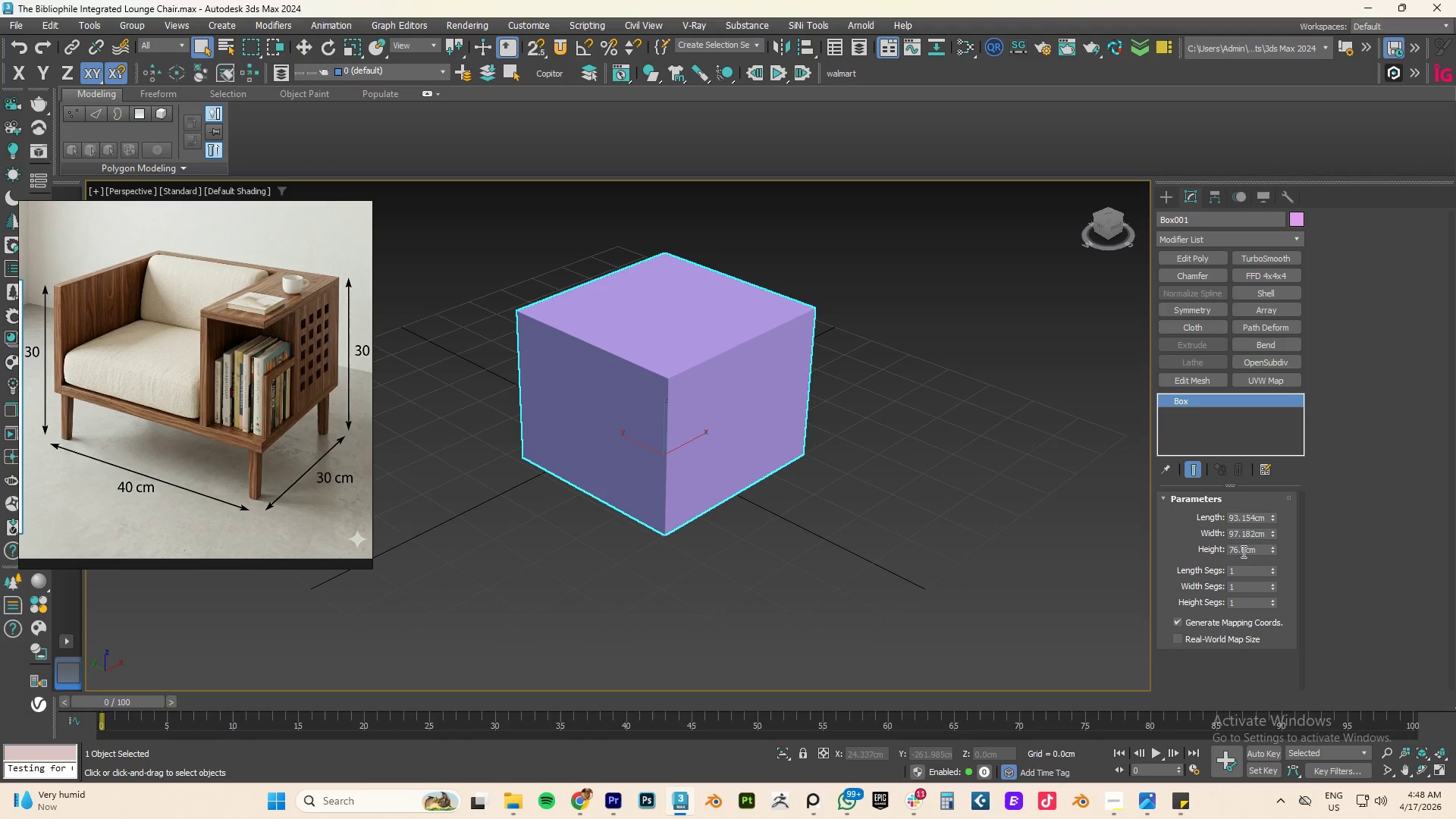 
double_click([1246, 551])
 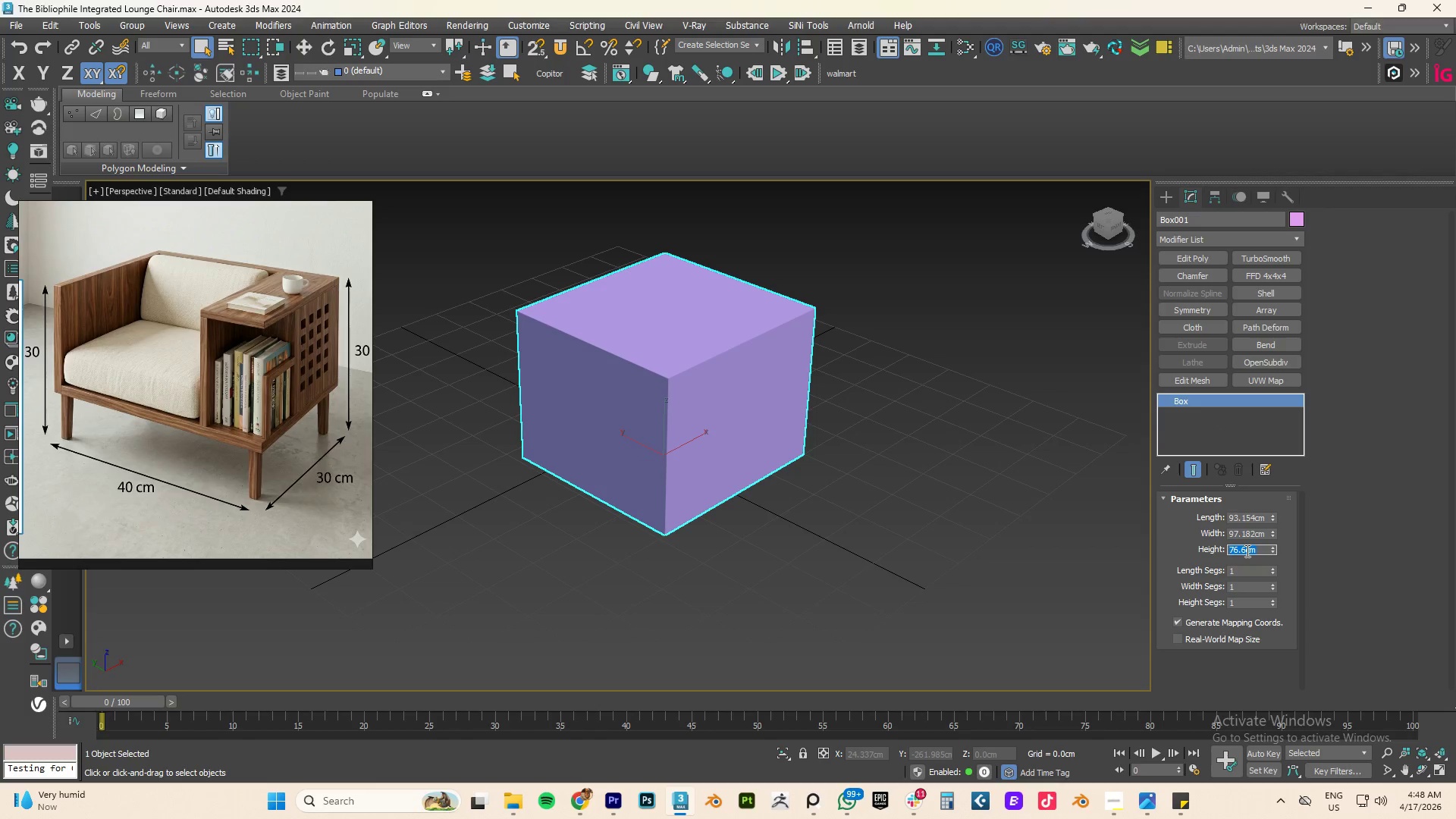 
key(Numpad2)
 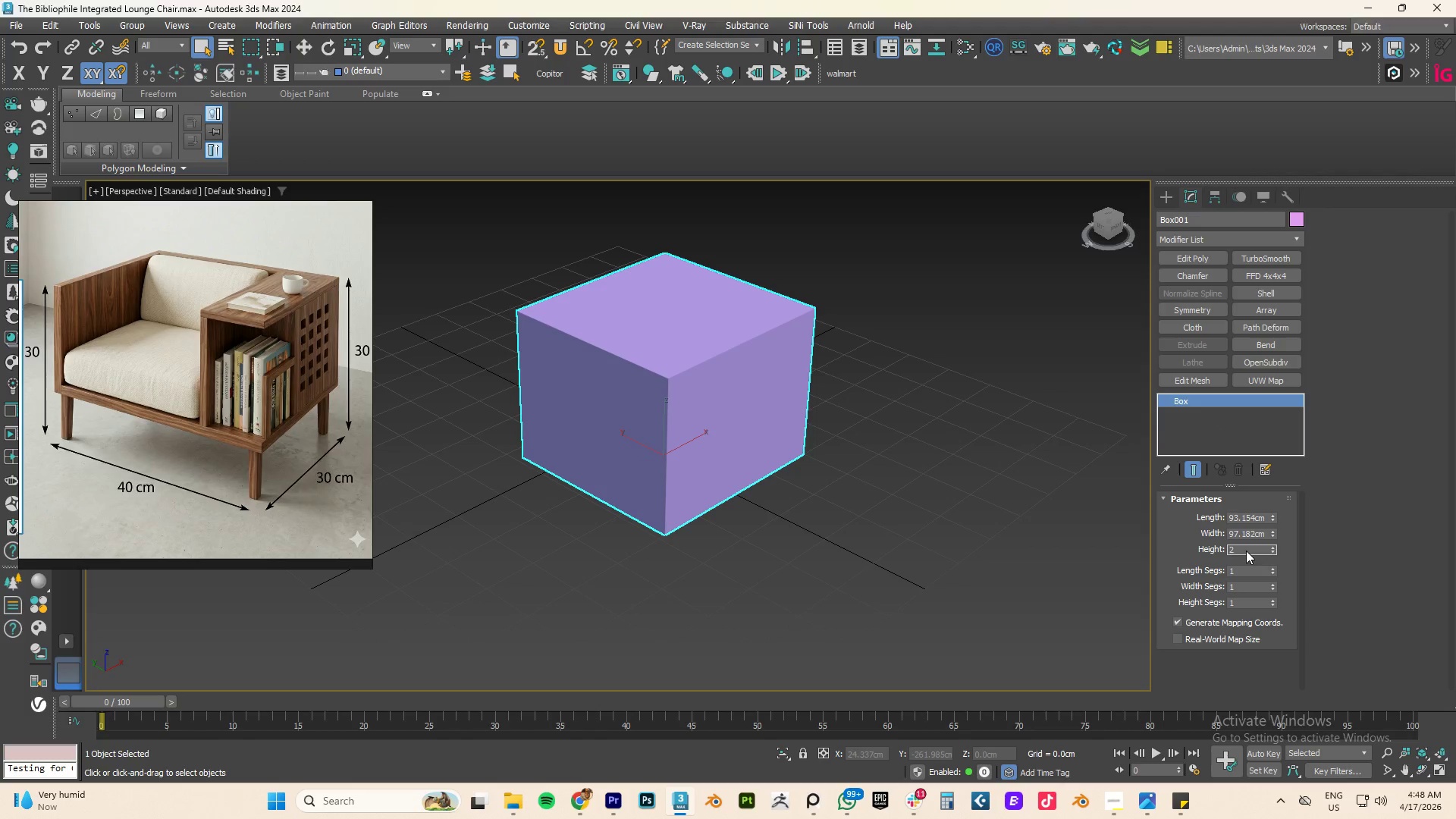 
key(Backspace)
 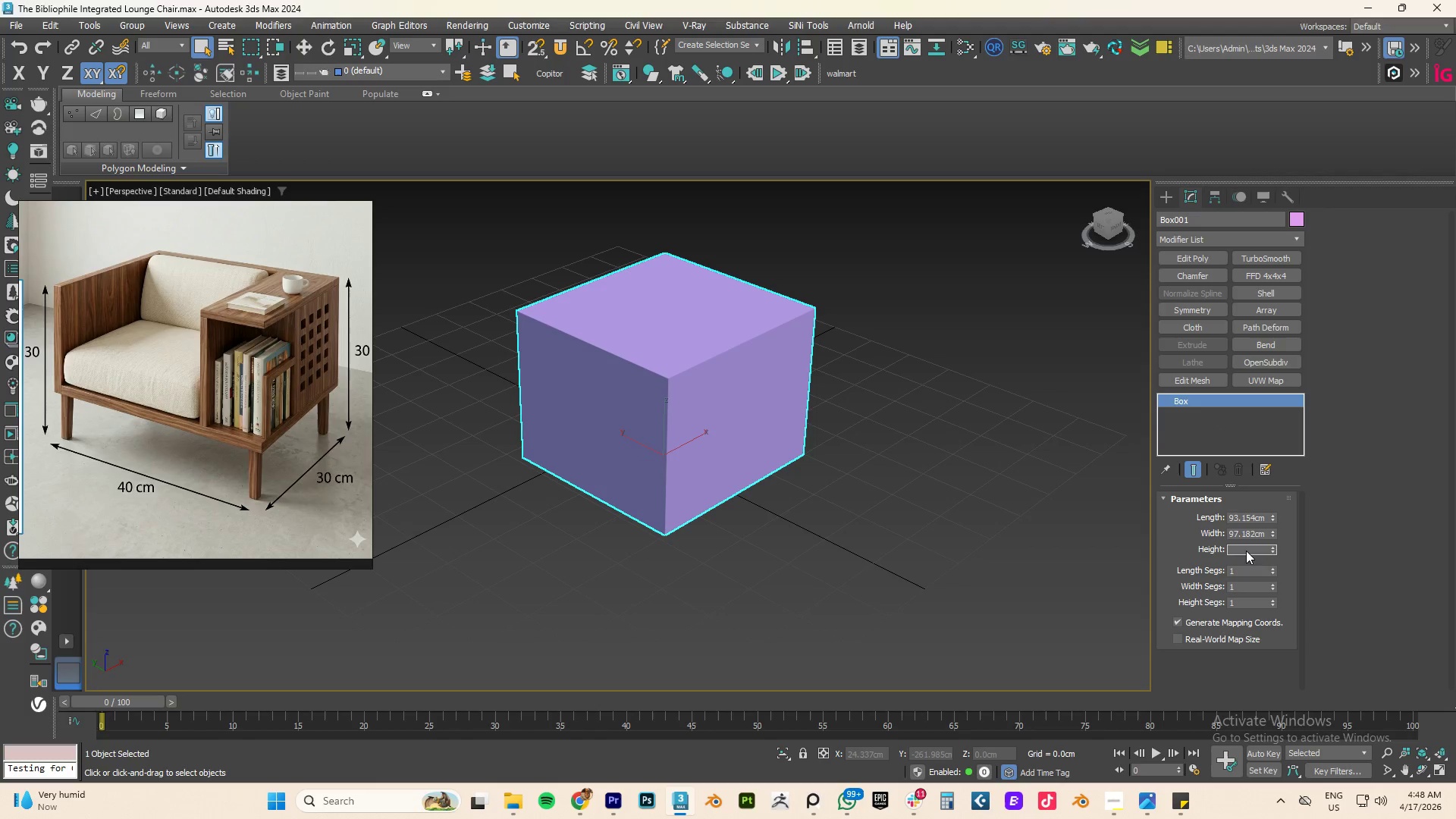 
key(Numpad3)
 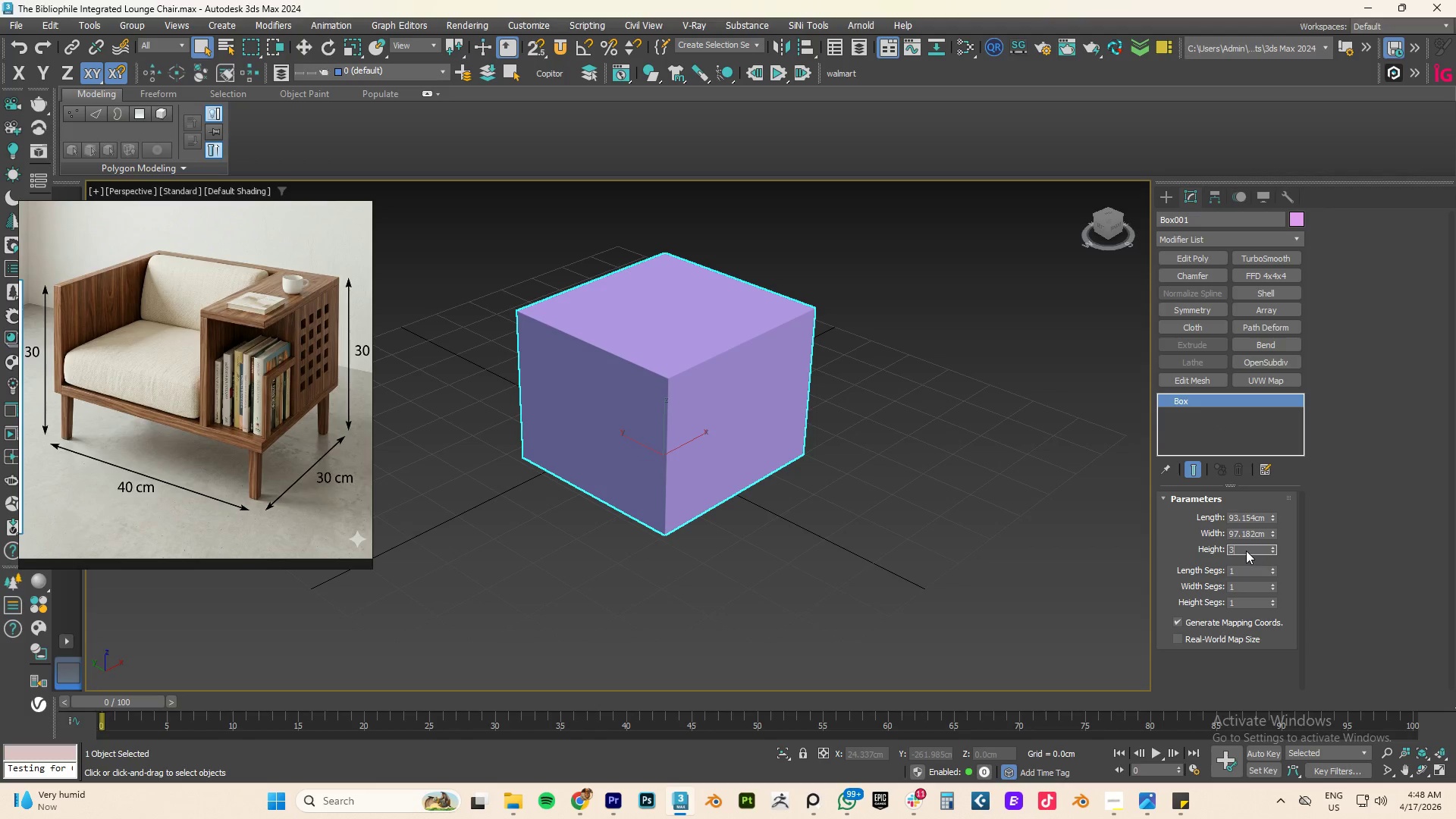 
key(Numpad0)
 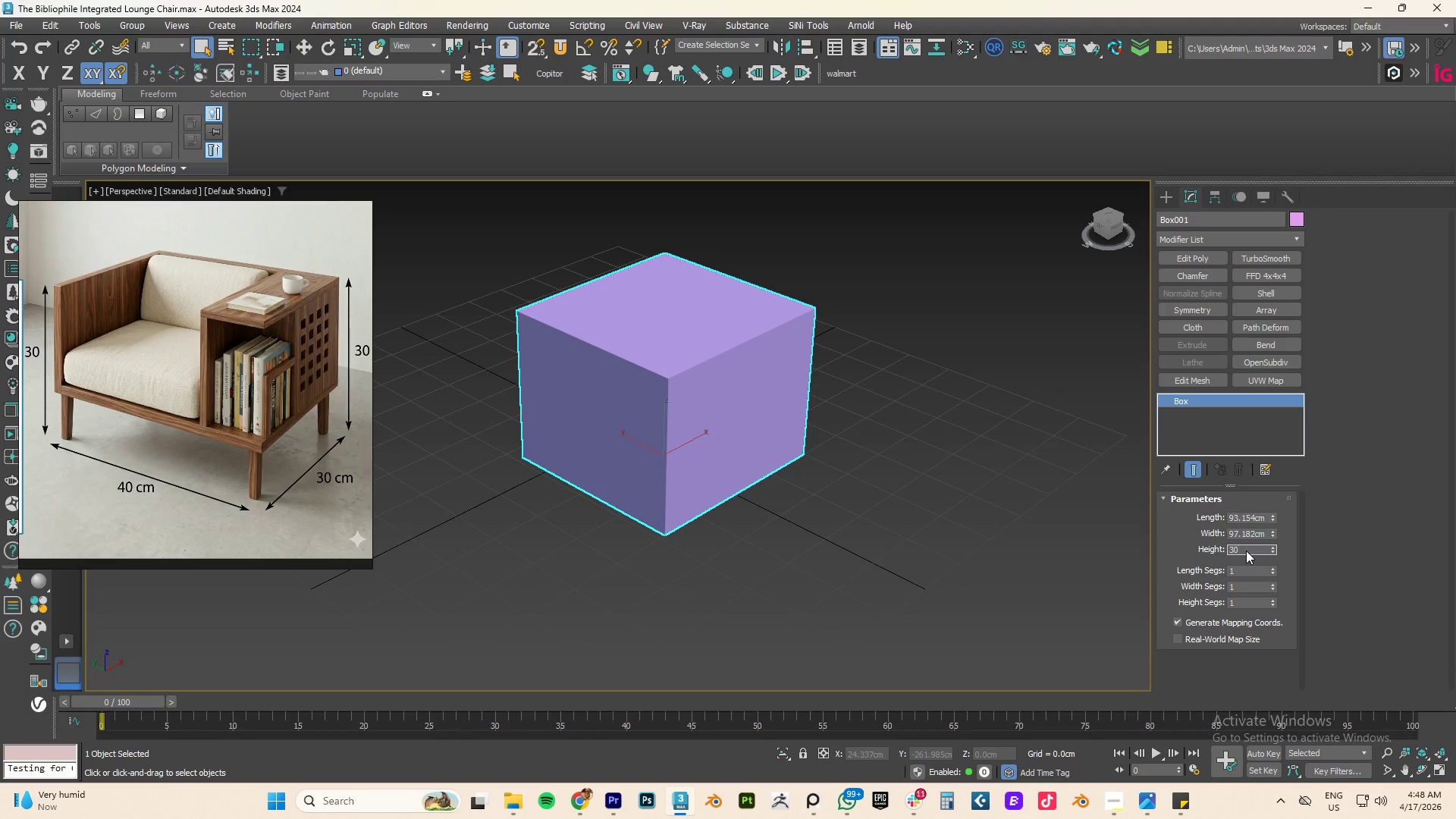 
key(NumpadEnter)
 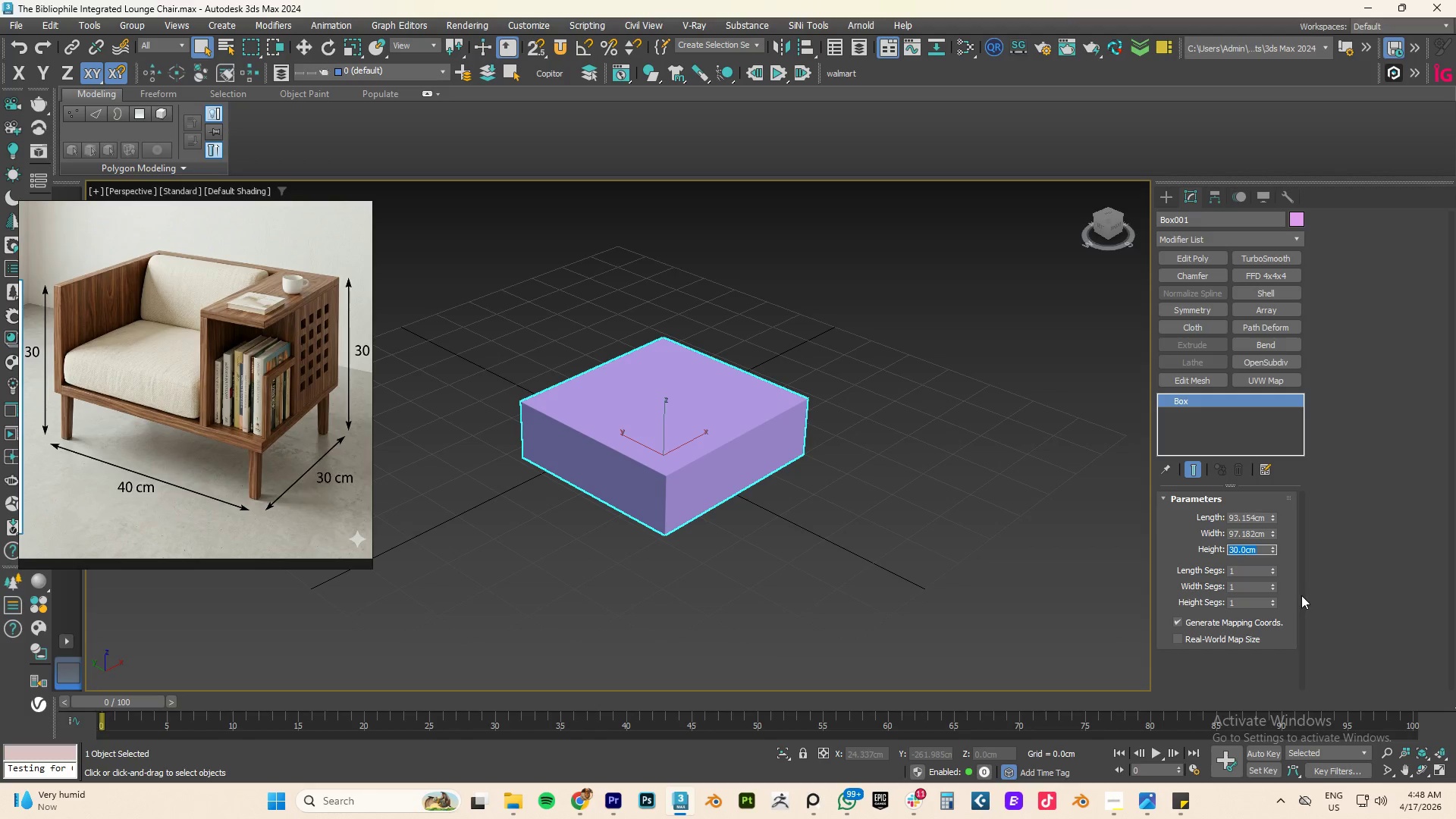 
wait(5.56)
 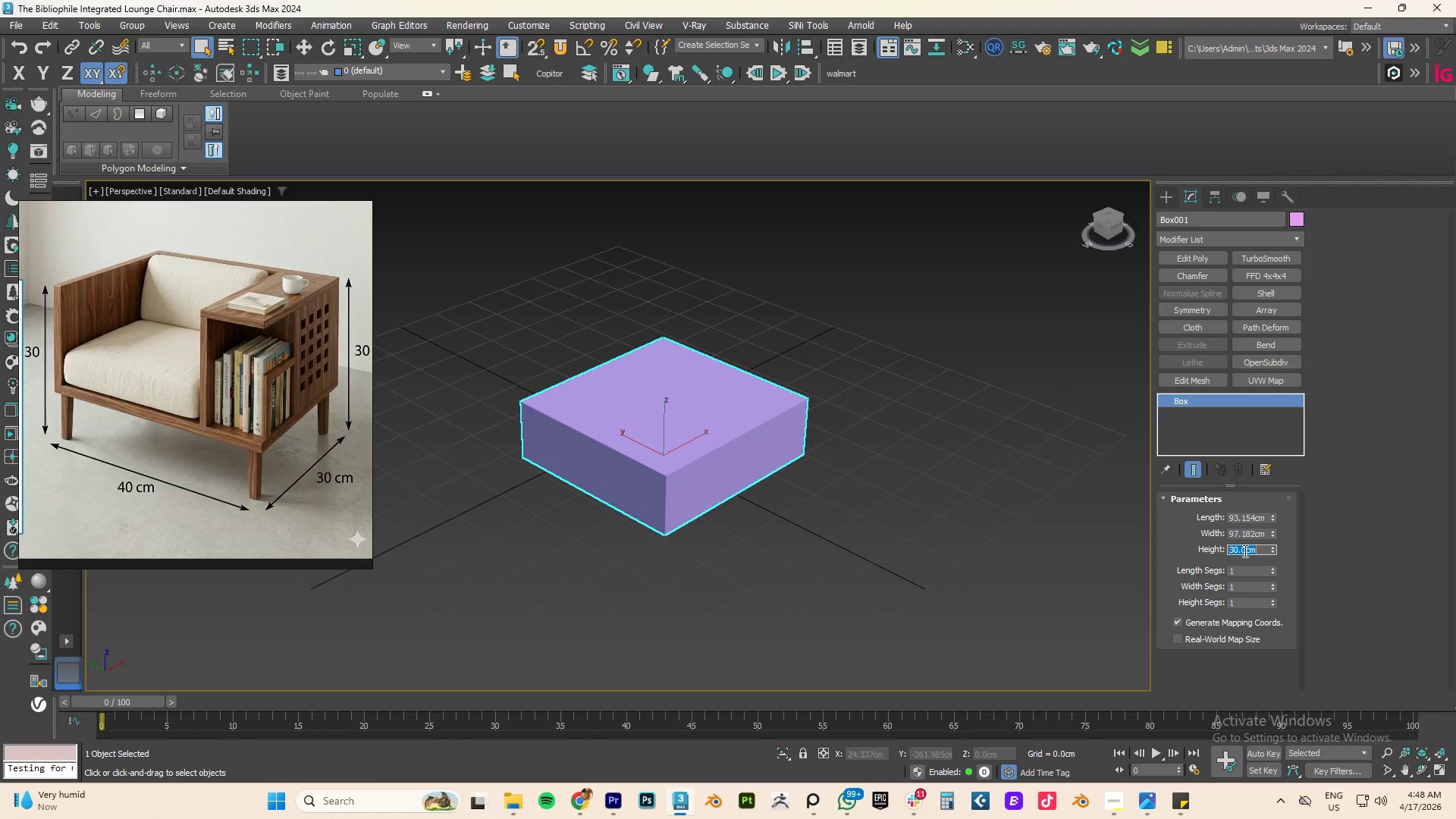 
left_click_drag(start_coordinate=[1271, 534], to_coordinate=[1266, 539])
 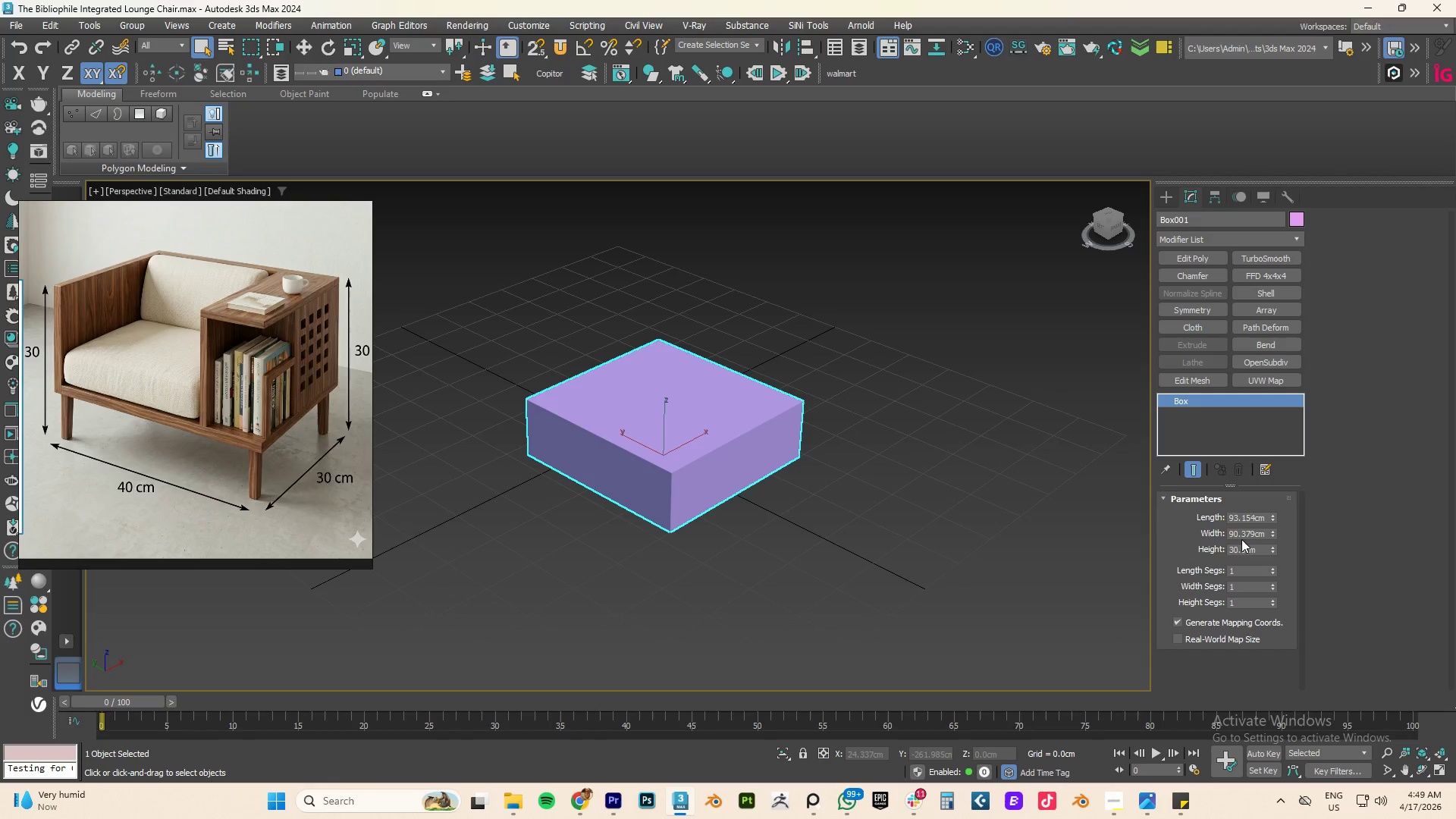 
double_click([1241, 531])
 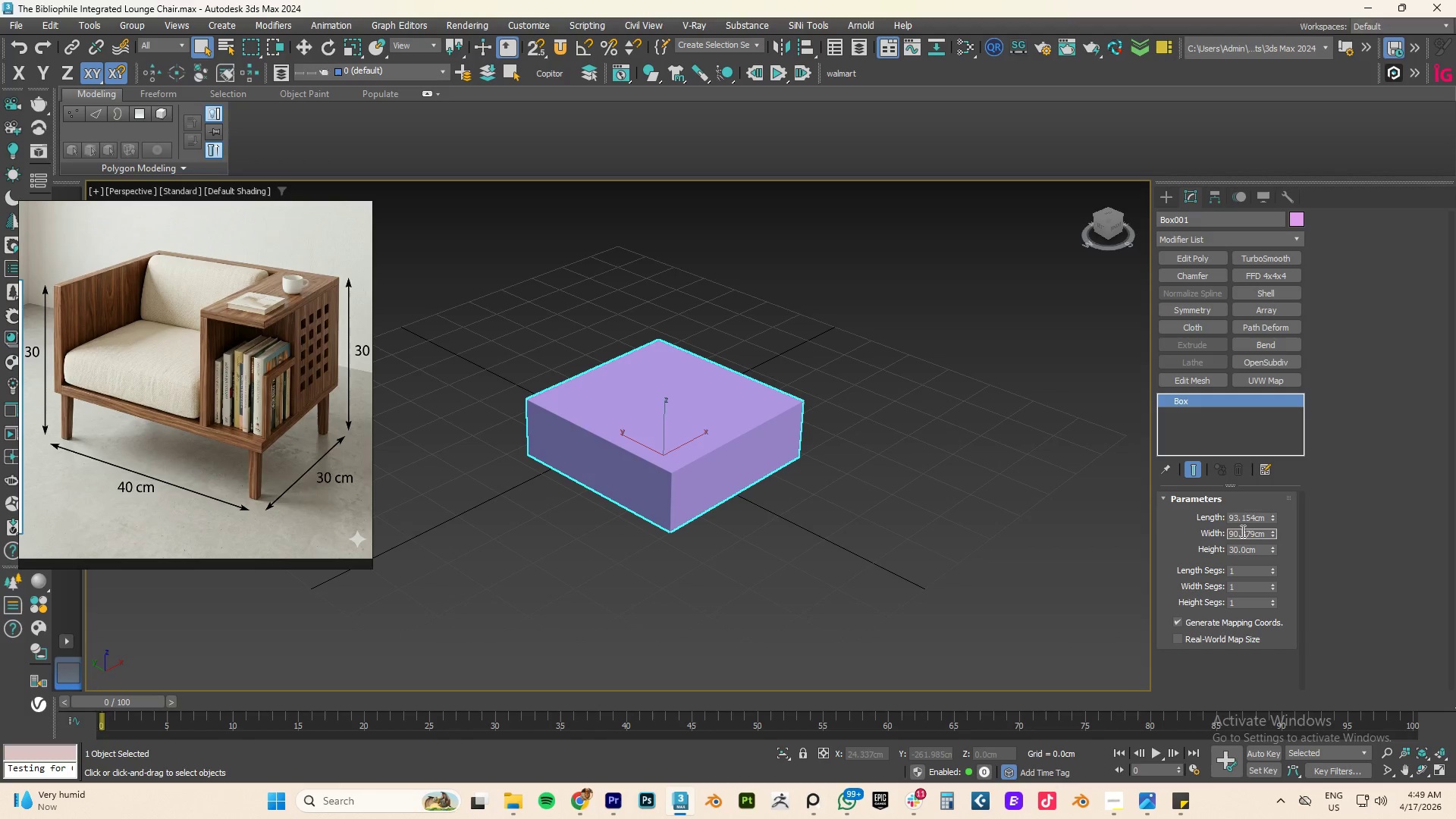 
triple_click([1241, 531])
 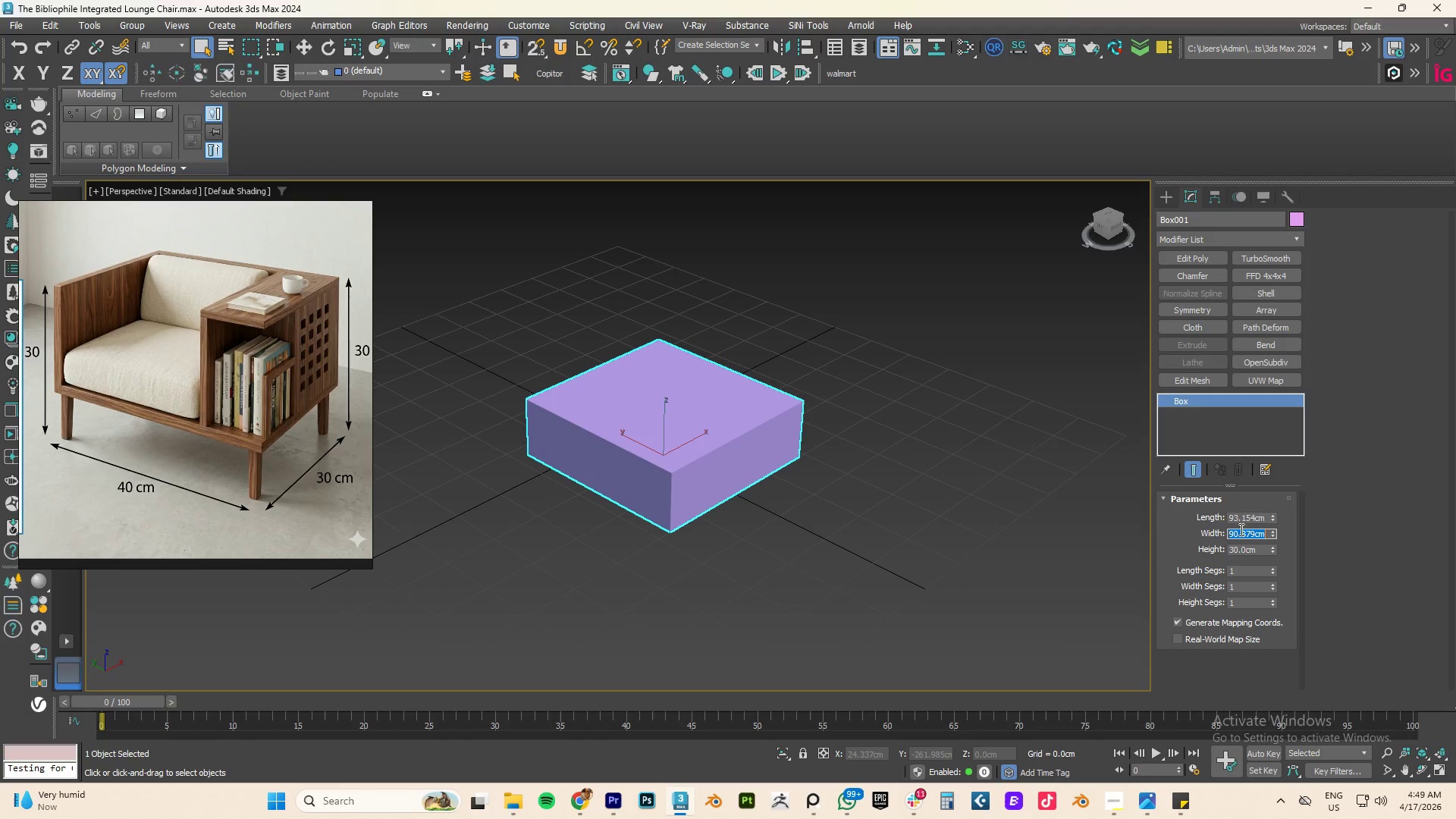 
key(Numpad3)
 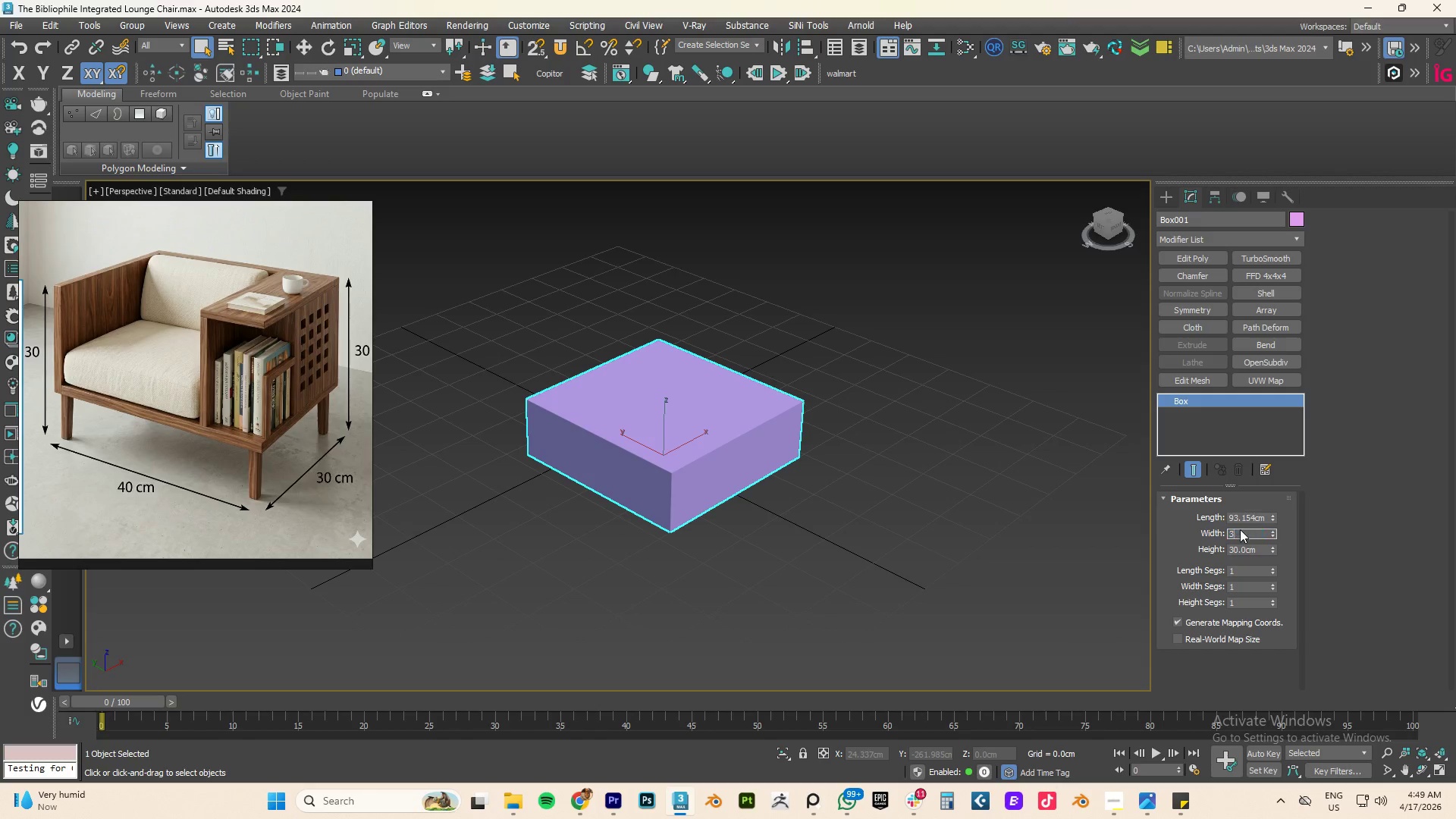 
key(Numpad0)
 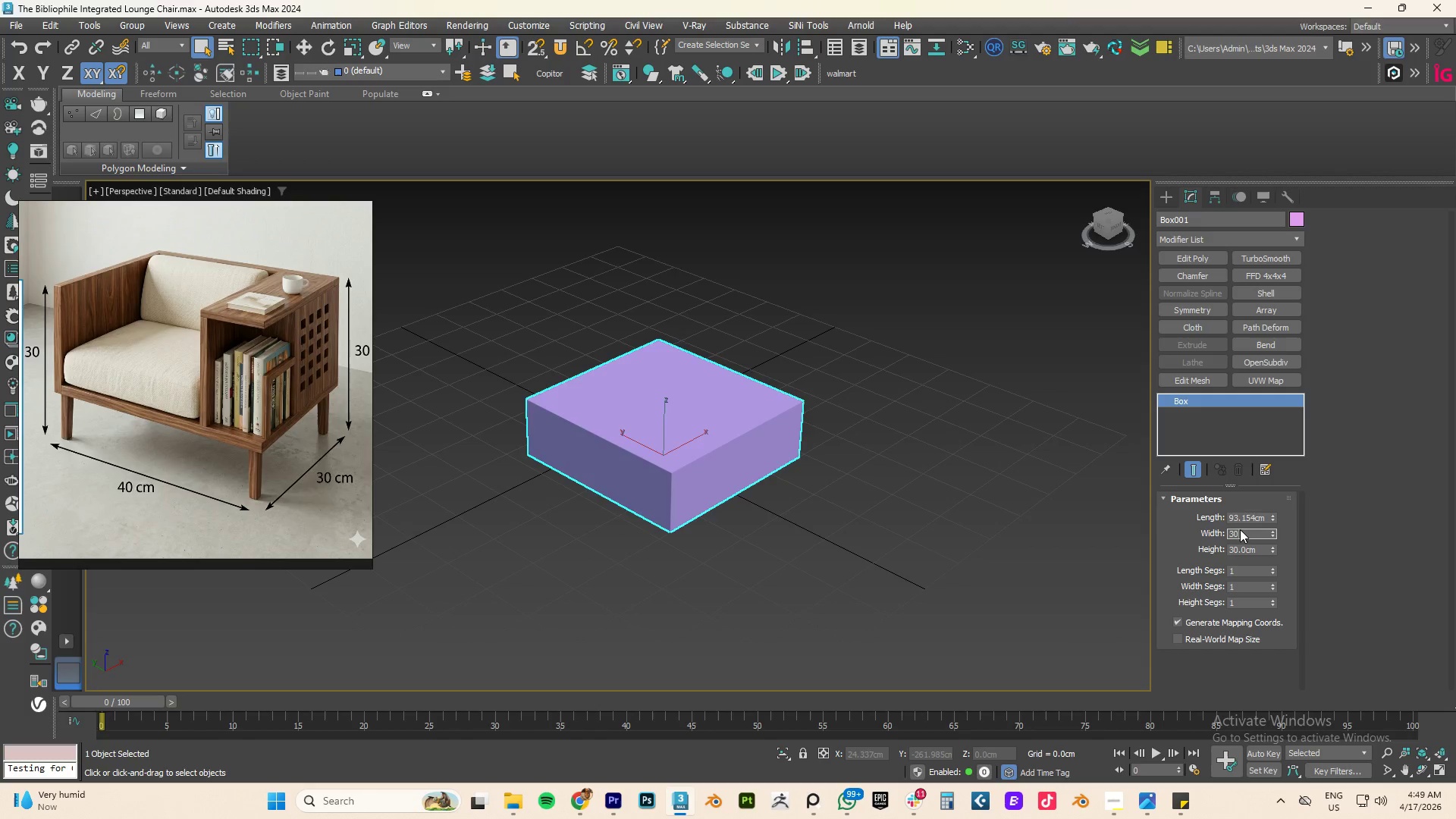 
key(NumpadEnter)
 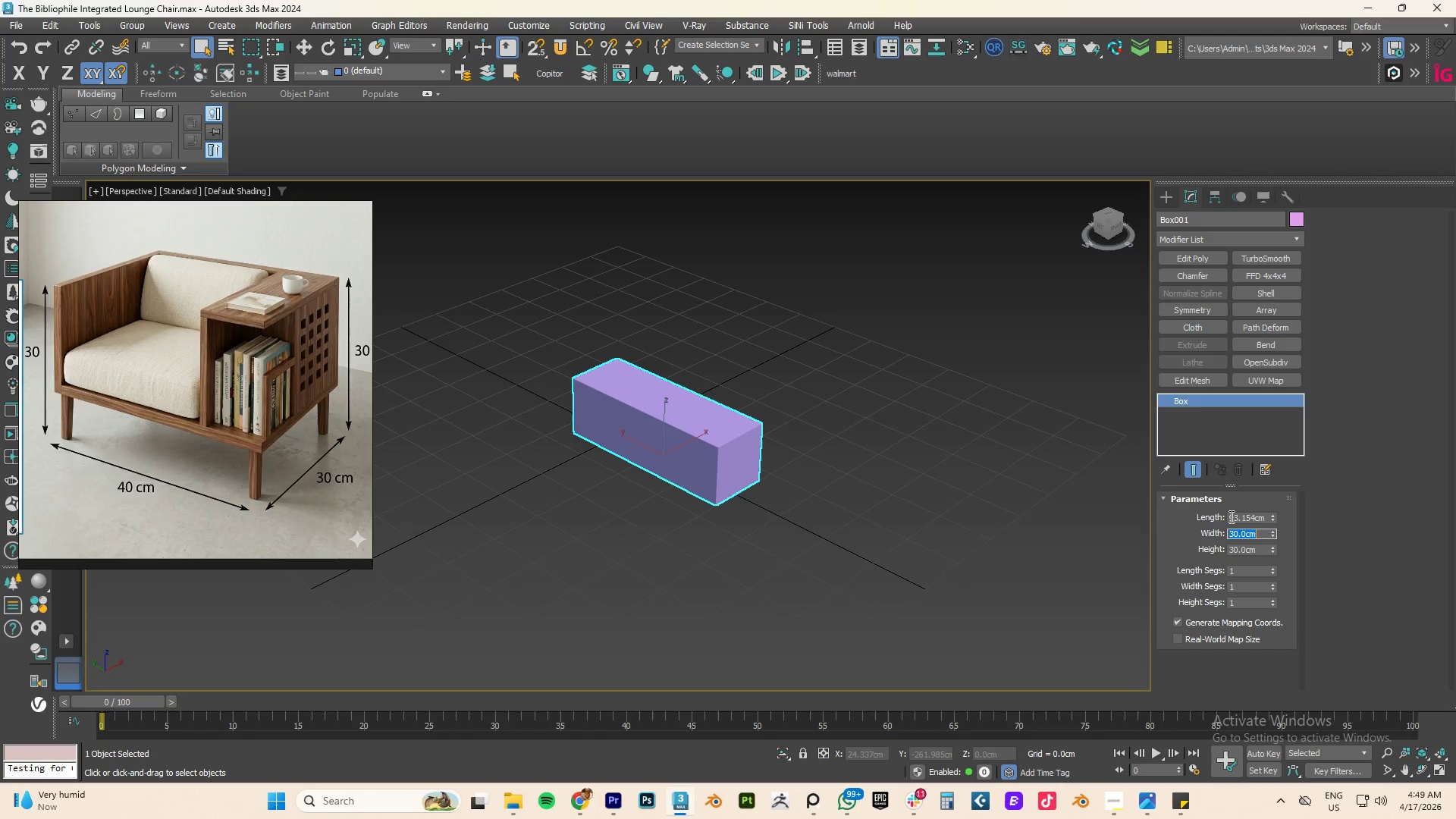 
double_click([1230, 516])
 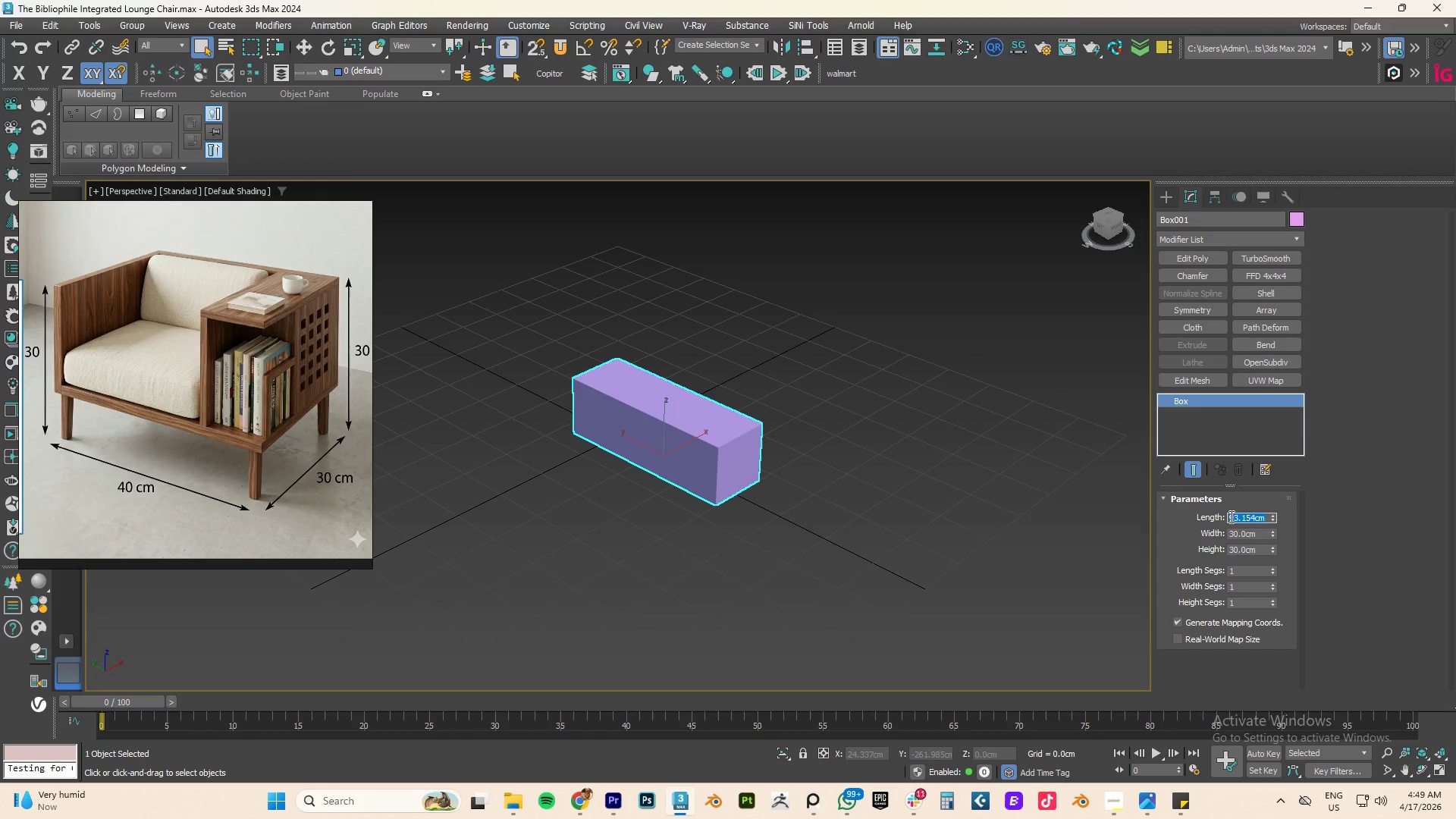 
key(Numpad4)
 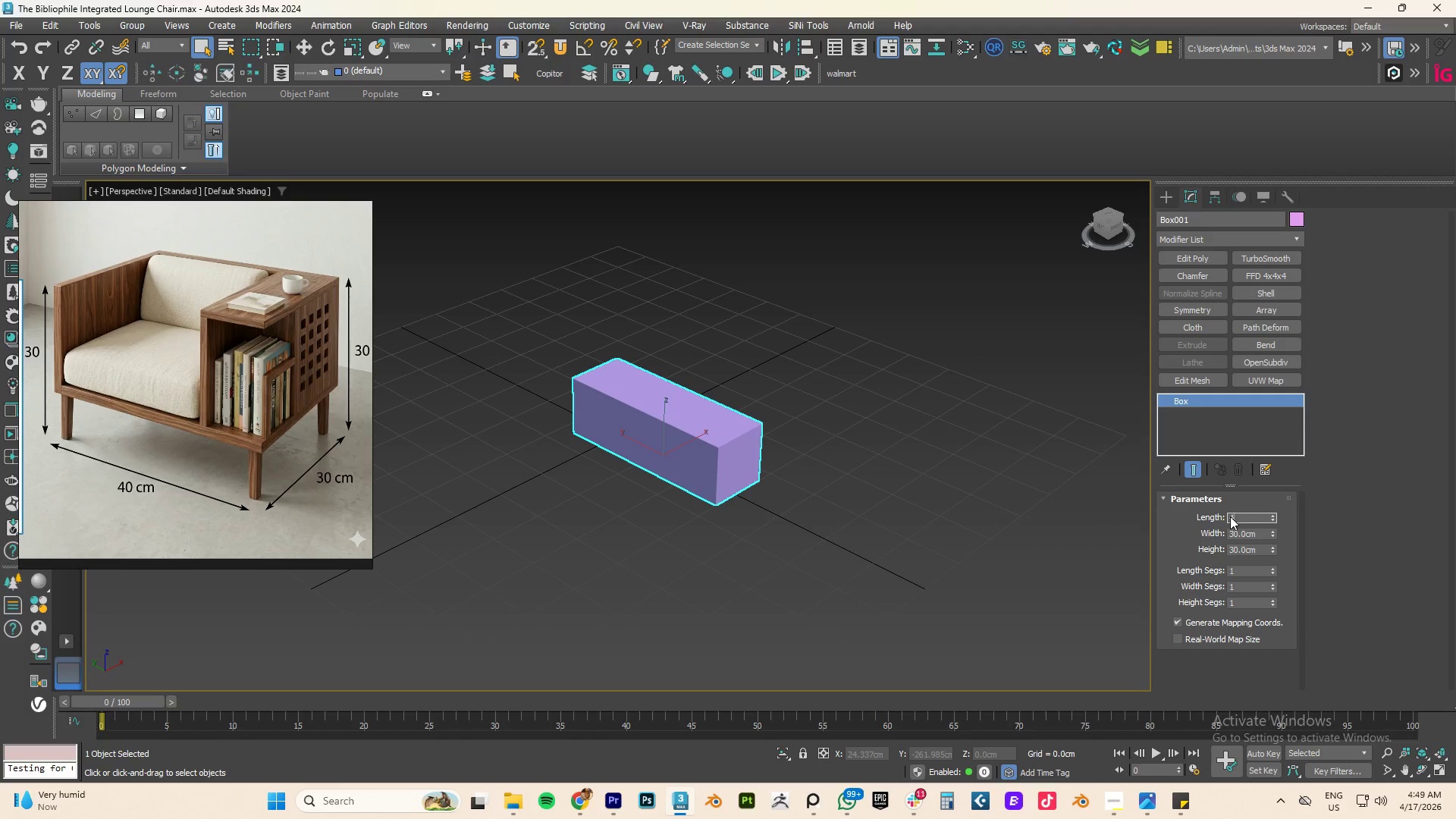 
key(Numpad0)
 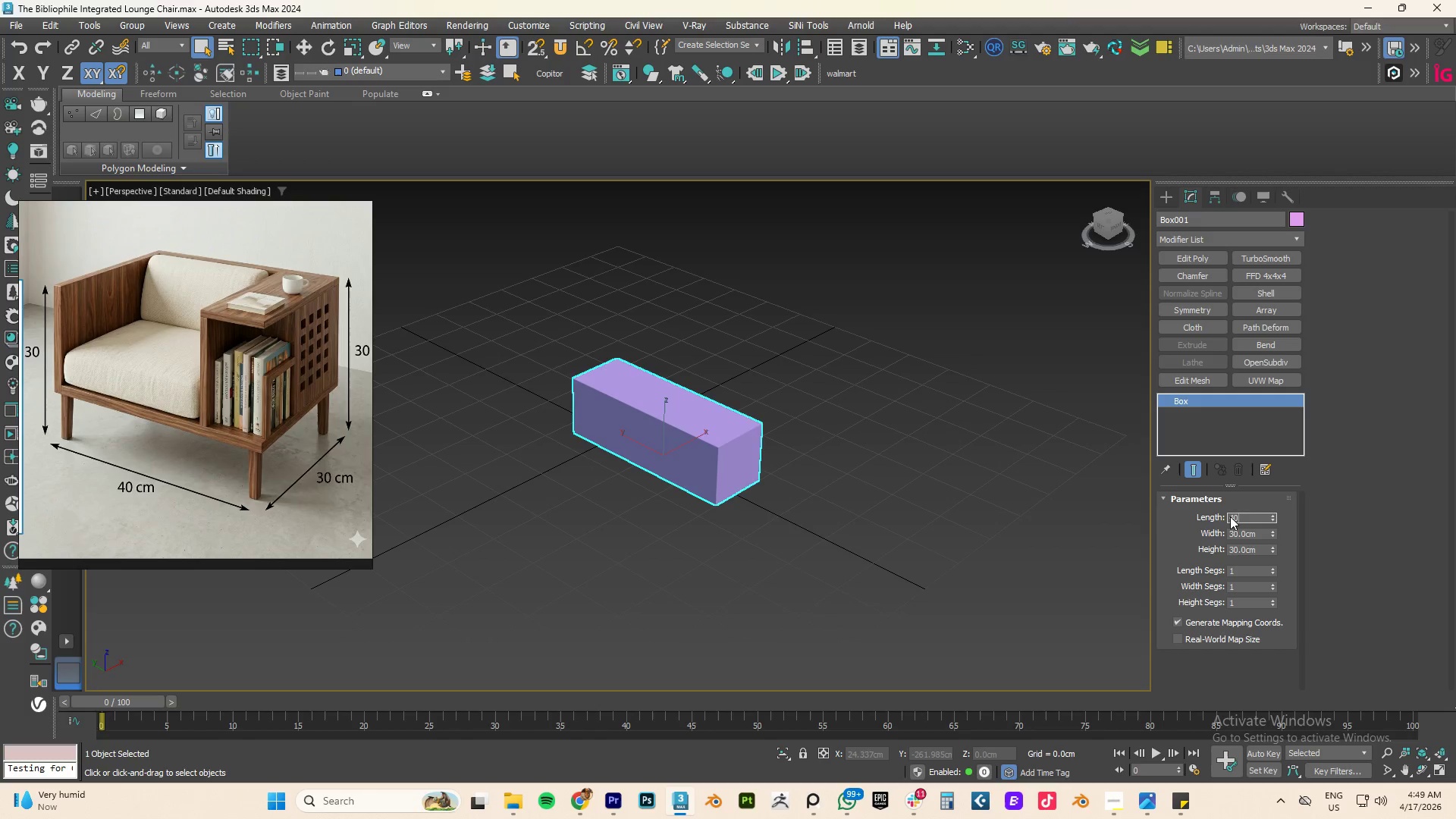 
key(NumpadEnter)
 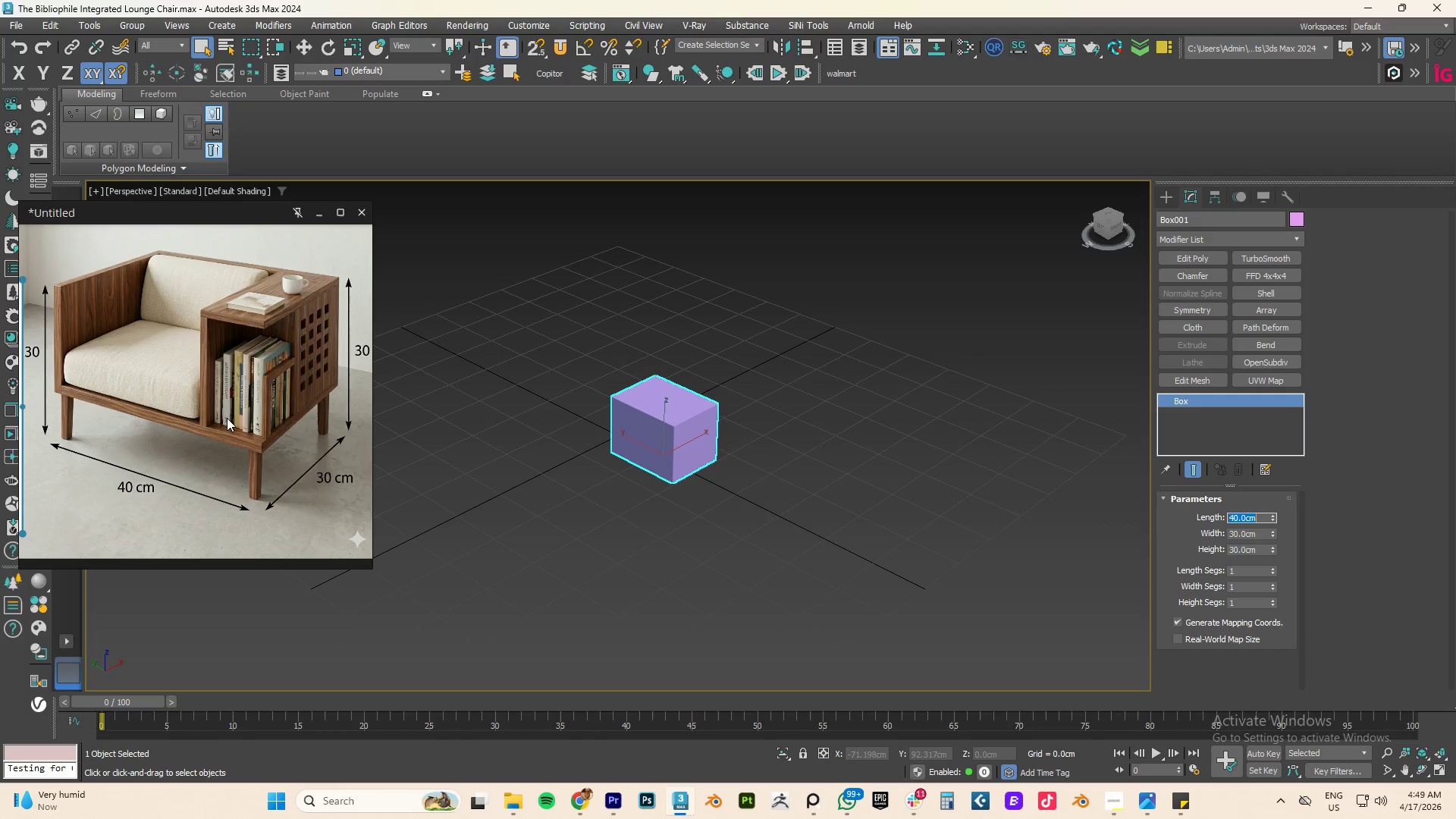 
type(fz)
key(Escape)
 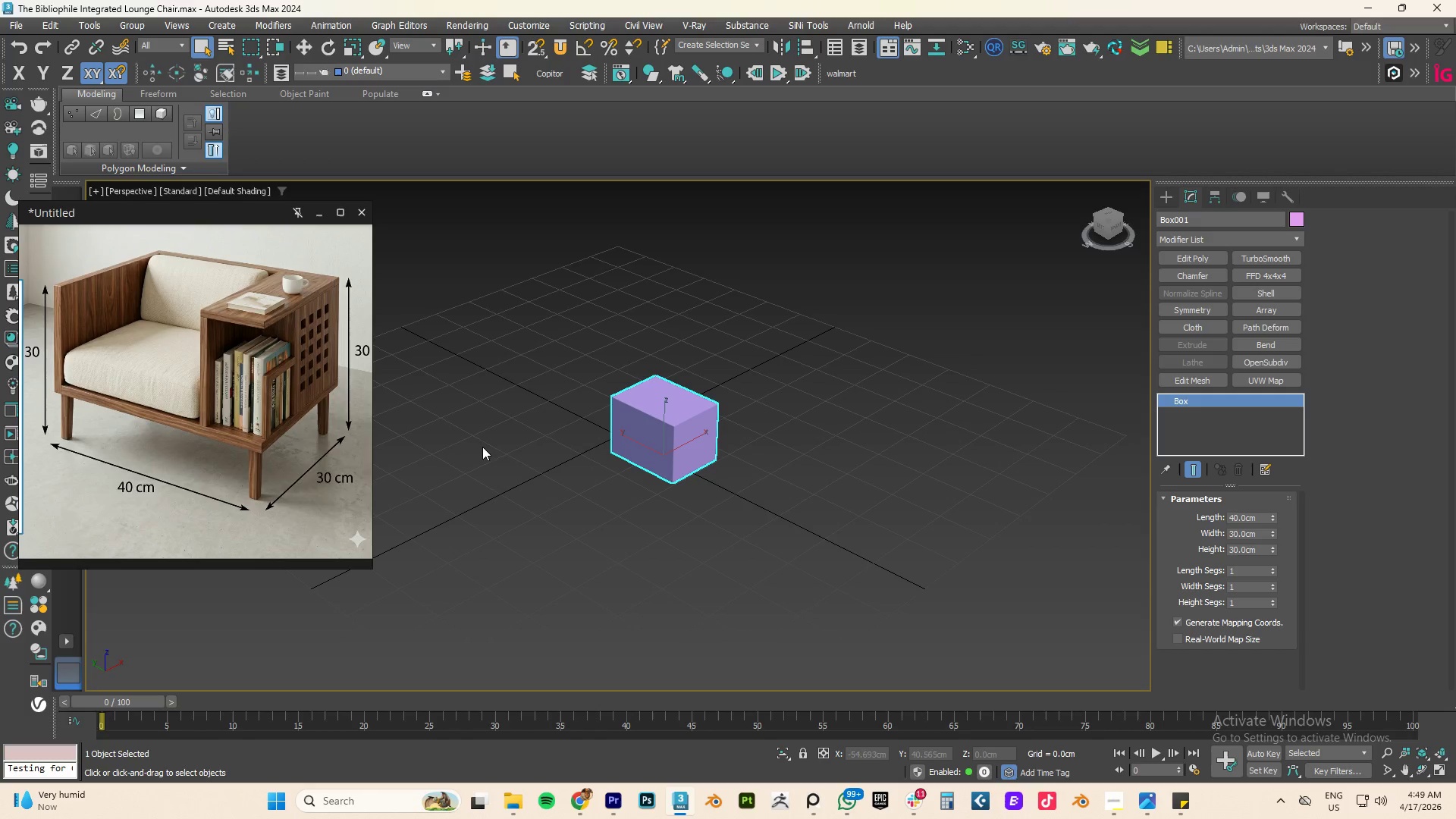 
left_click([516, 457])
 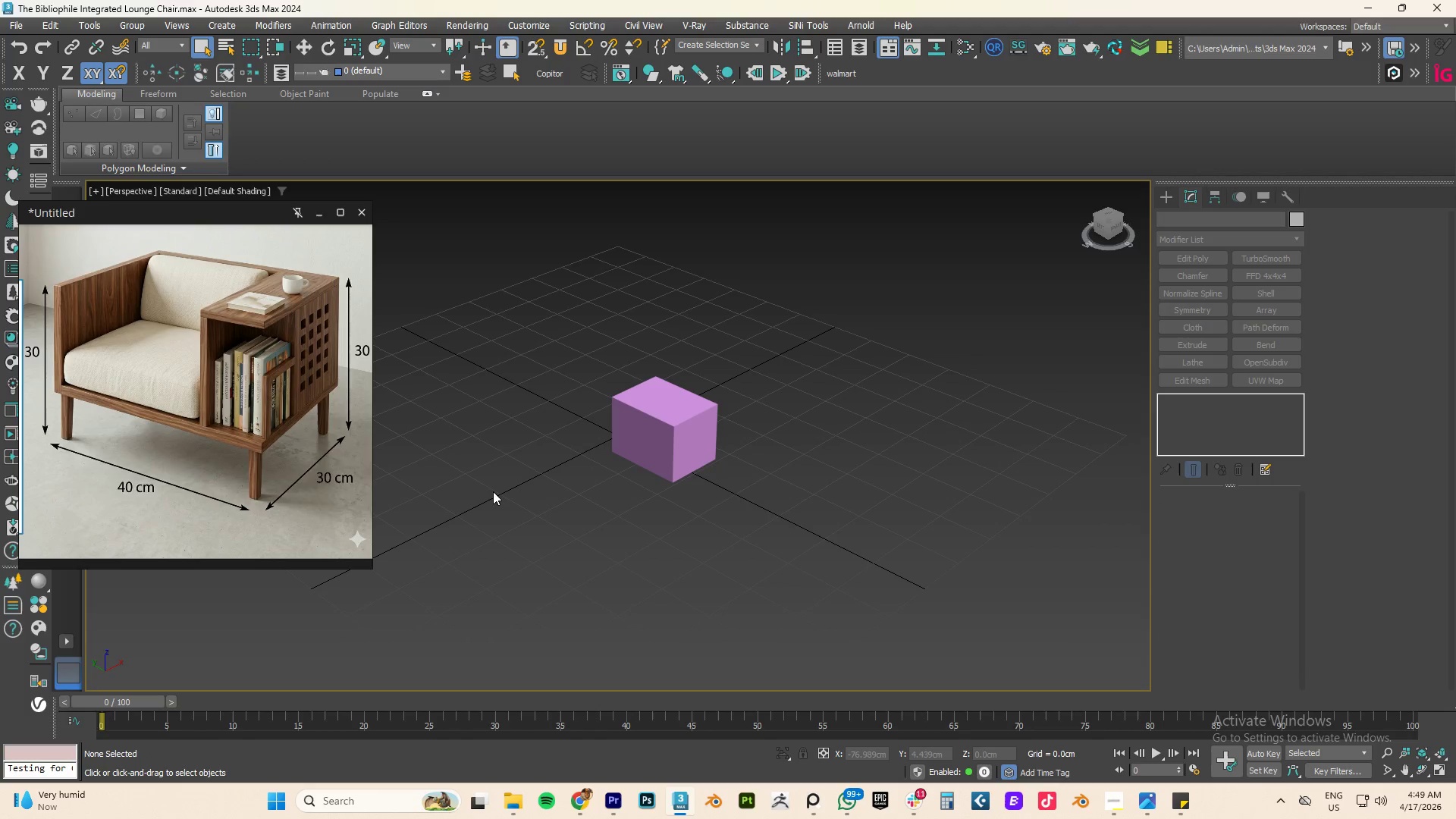 
type(fz)
 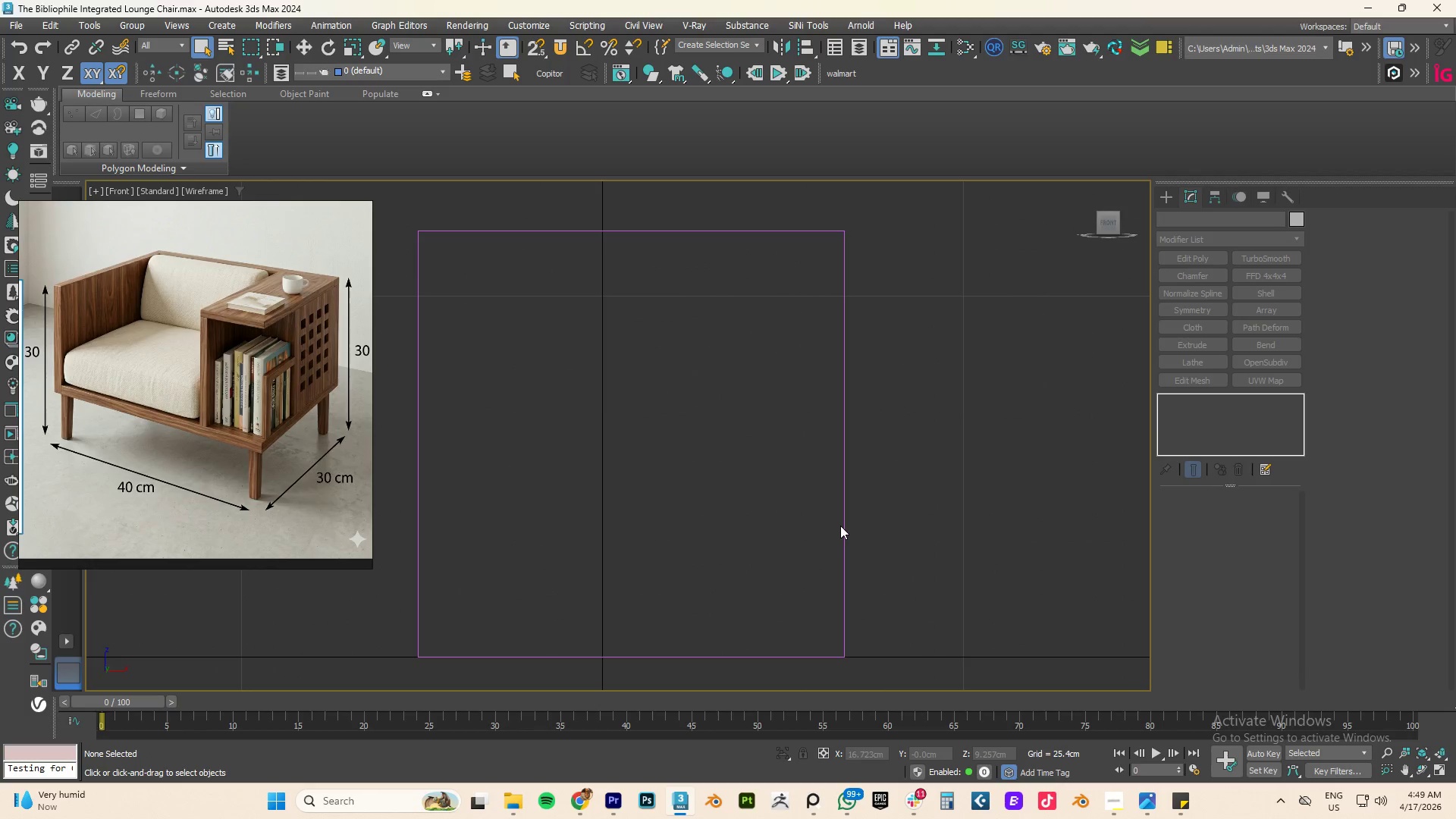 
left_click([847, 520])
 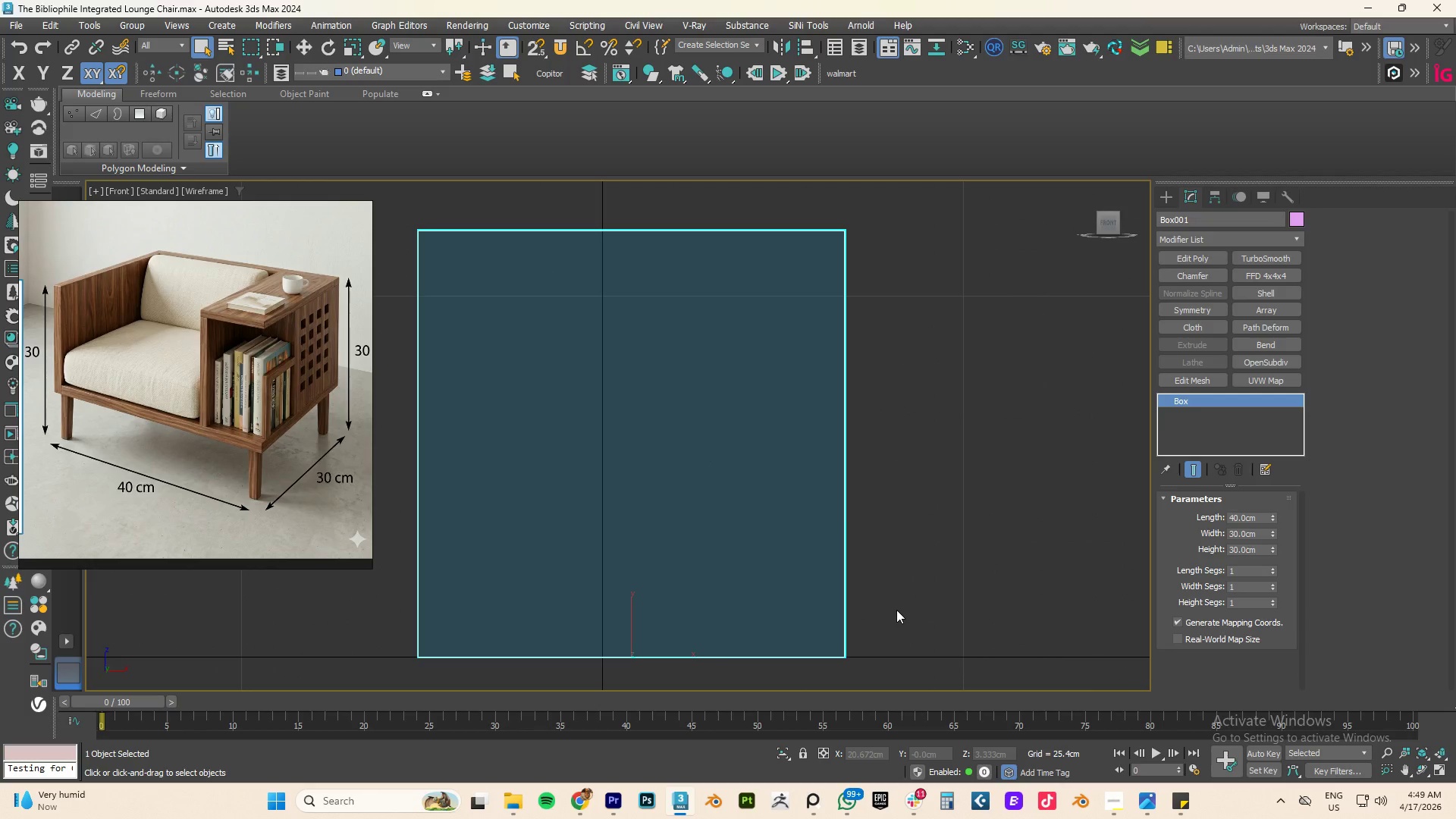 
type(qw)
 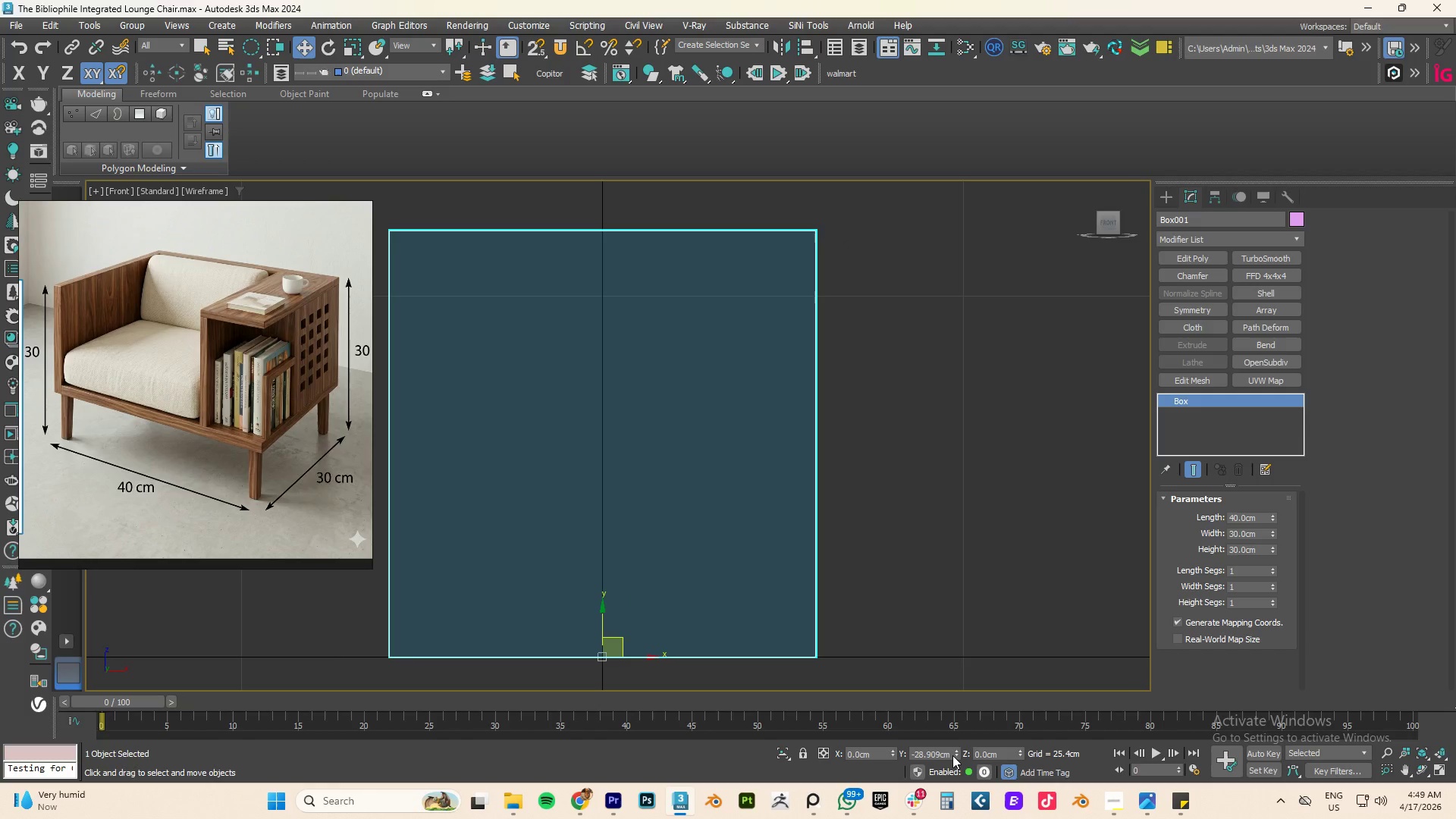 
right_click([955, 752])
 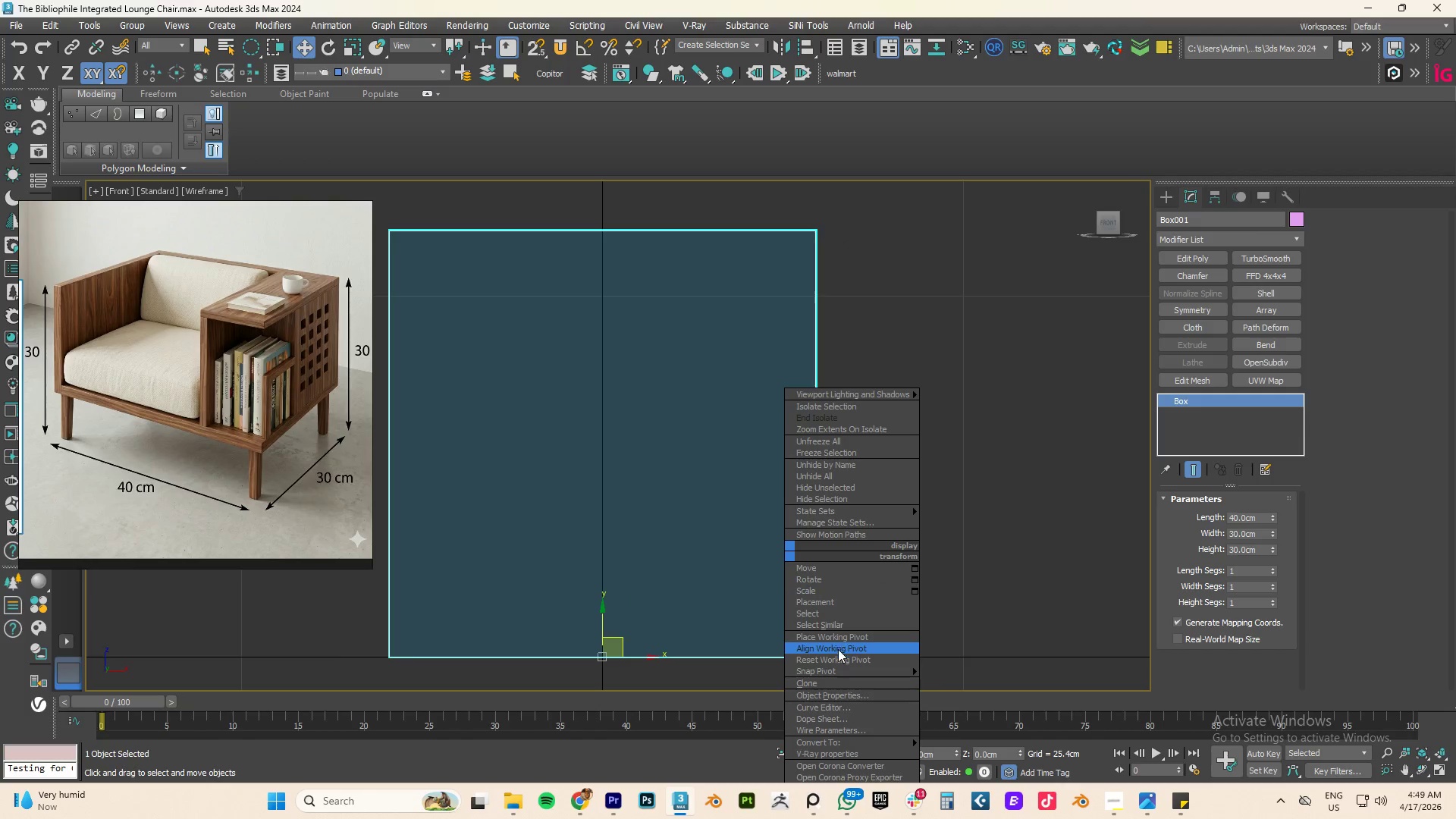 
wait(8.61)
 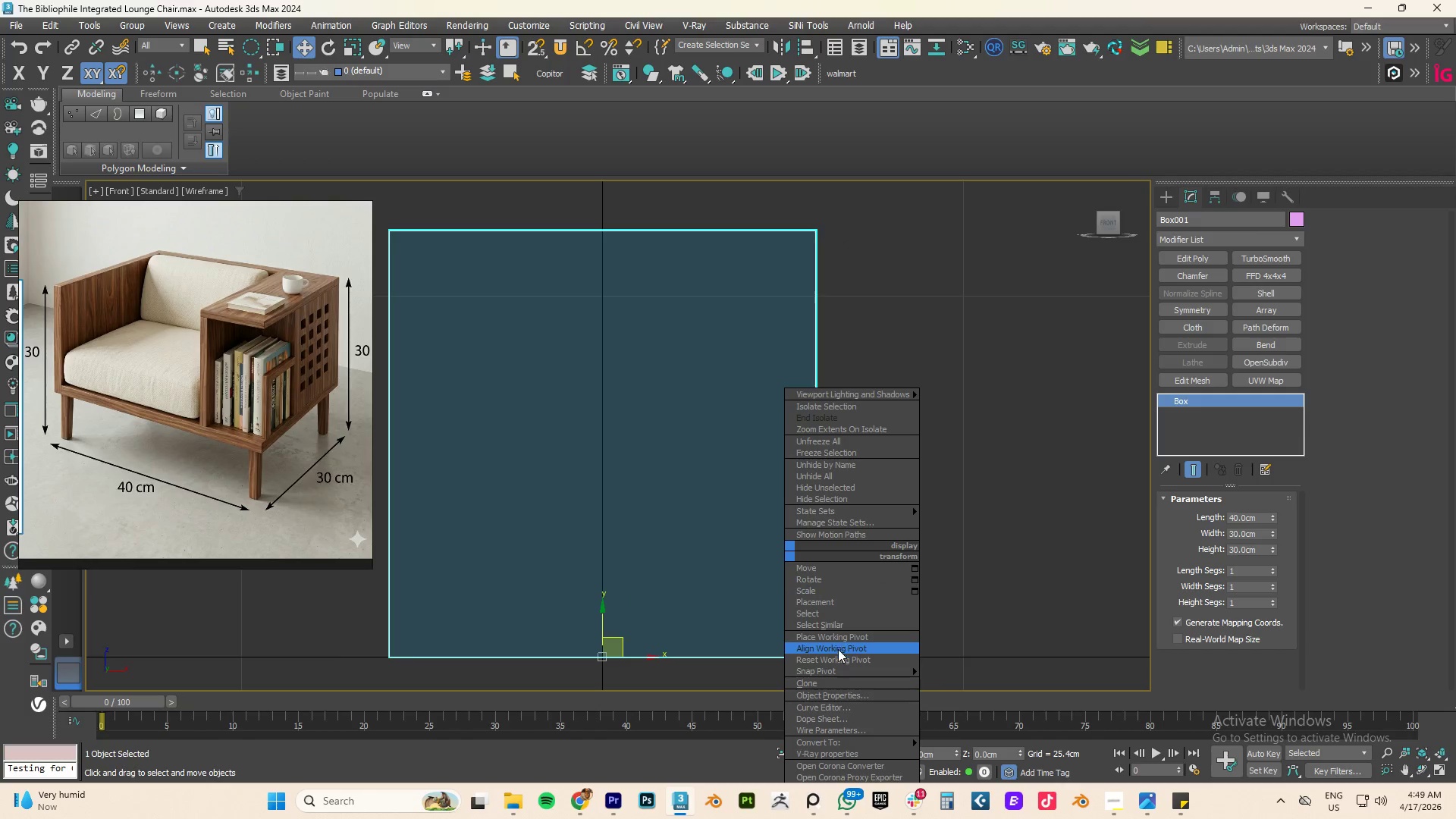 
left_click_drag(start_coordinate=[836, 692], to_coordinate=[836, 739])
 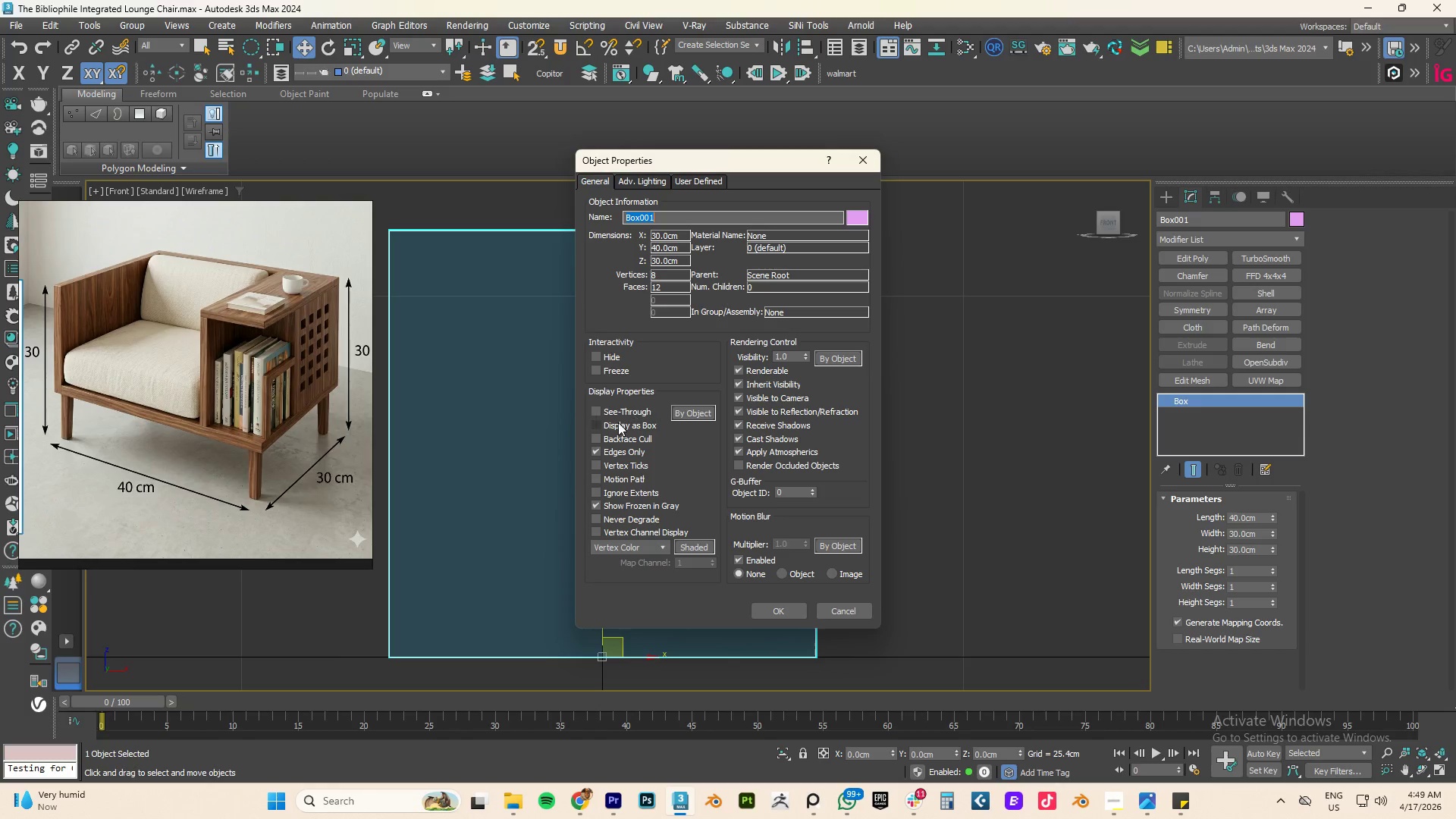 
left_click([614, 424])
 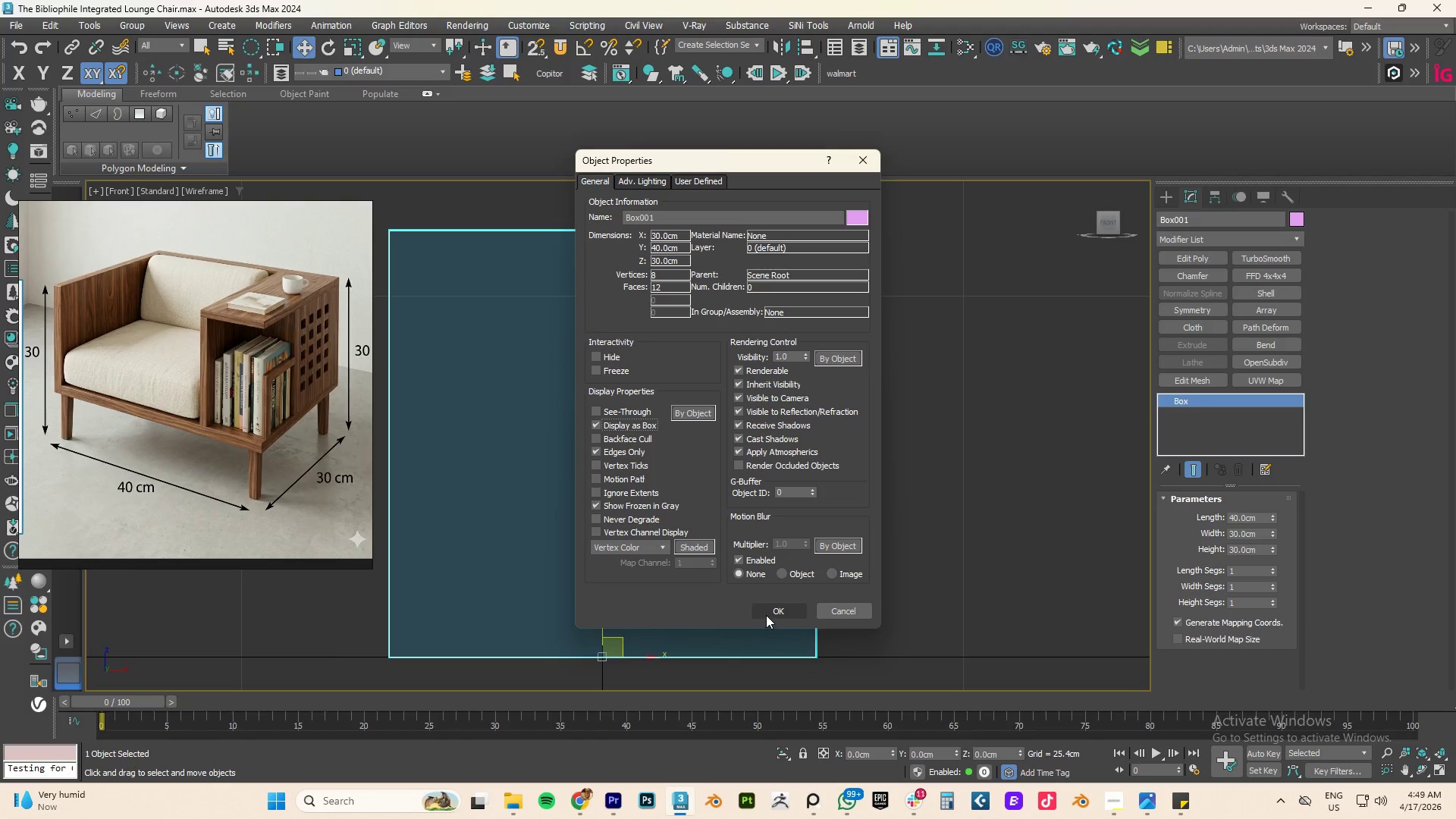 
left_click([764, 610])
 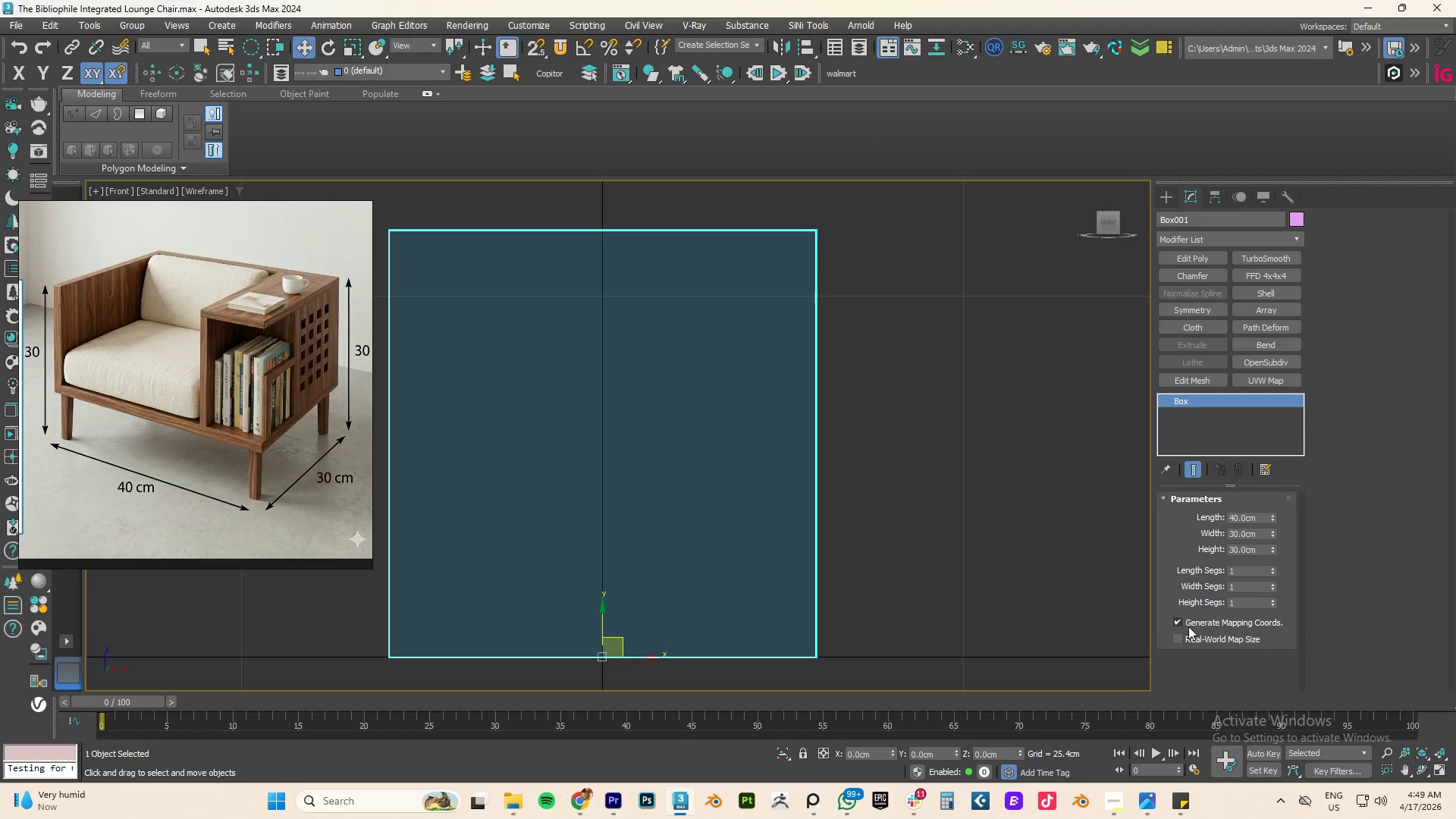 
left_click([1198, 641])
 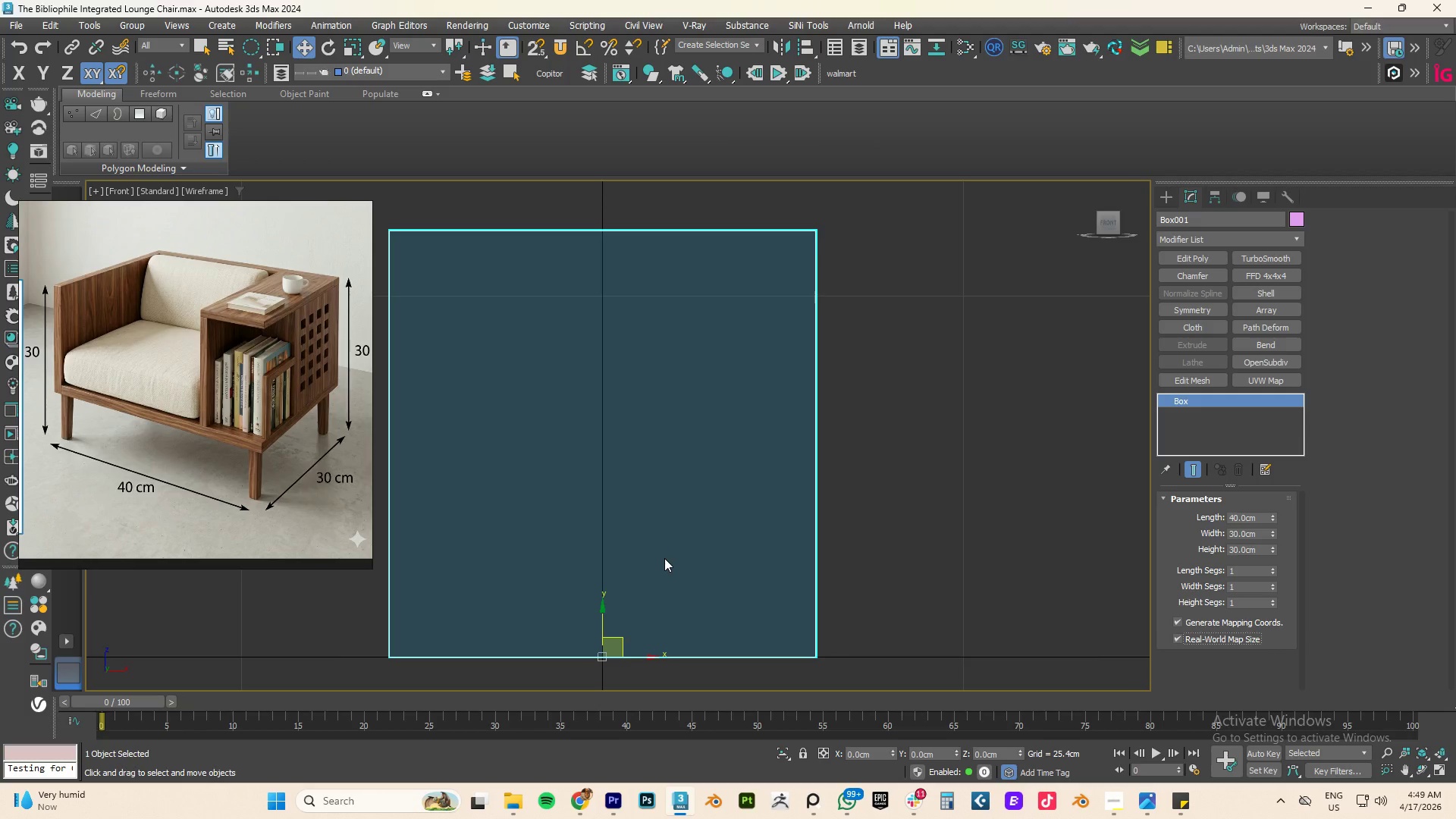 
left_click([664, 558])
 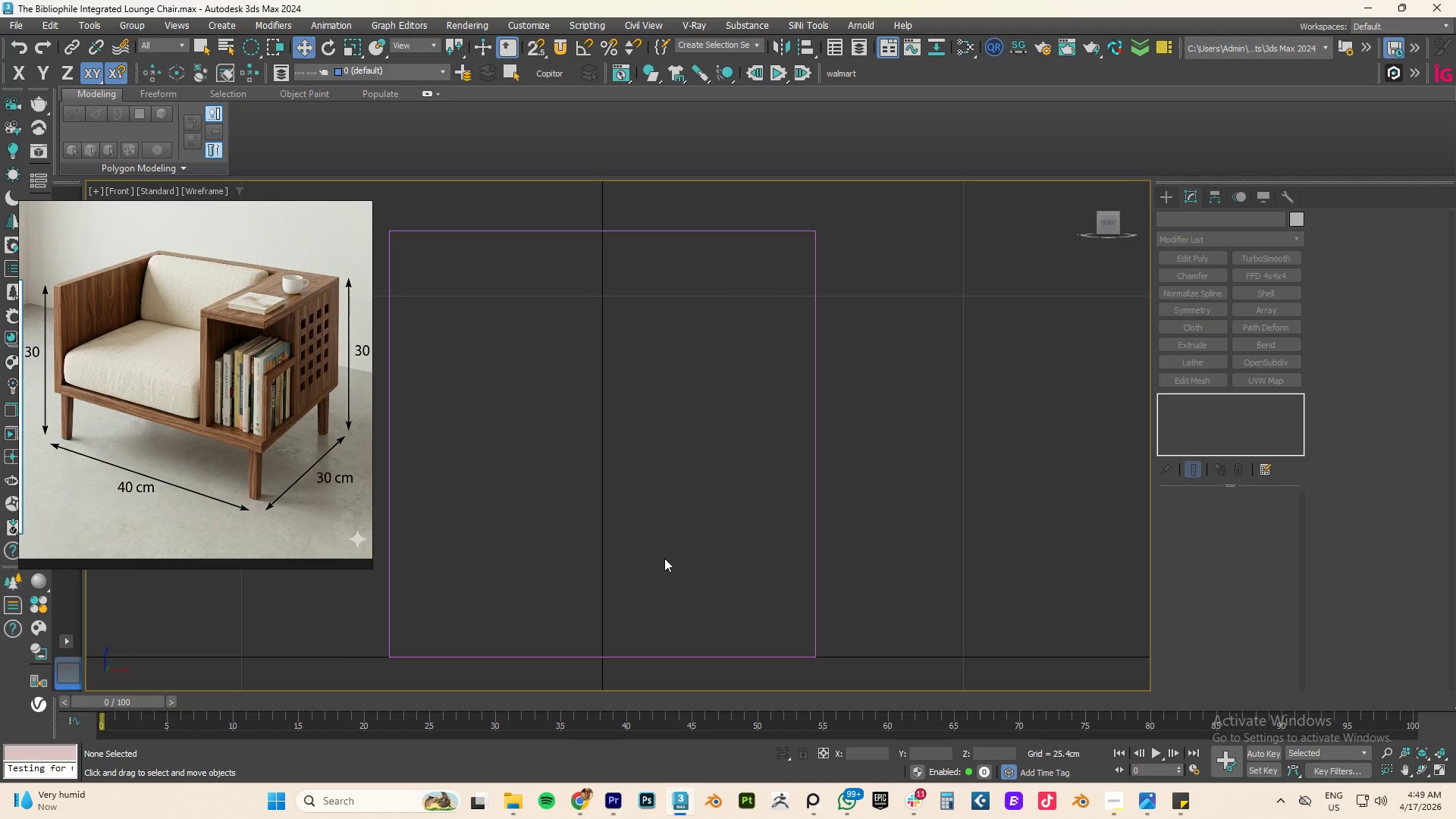 
key(Control+C)
 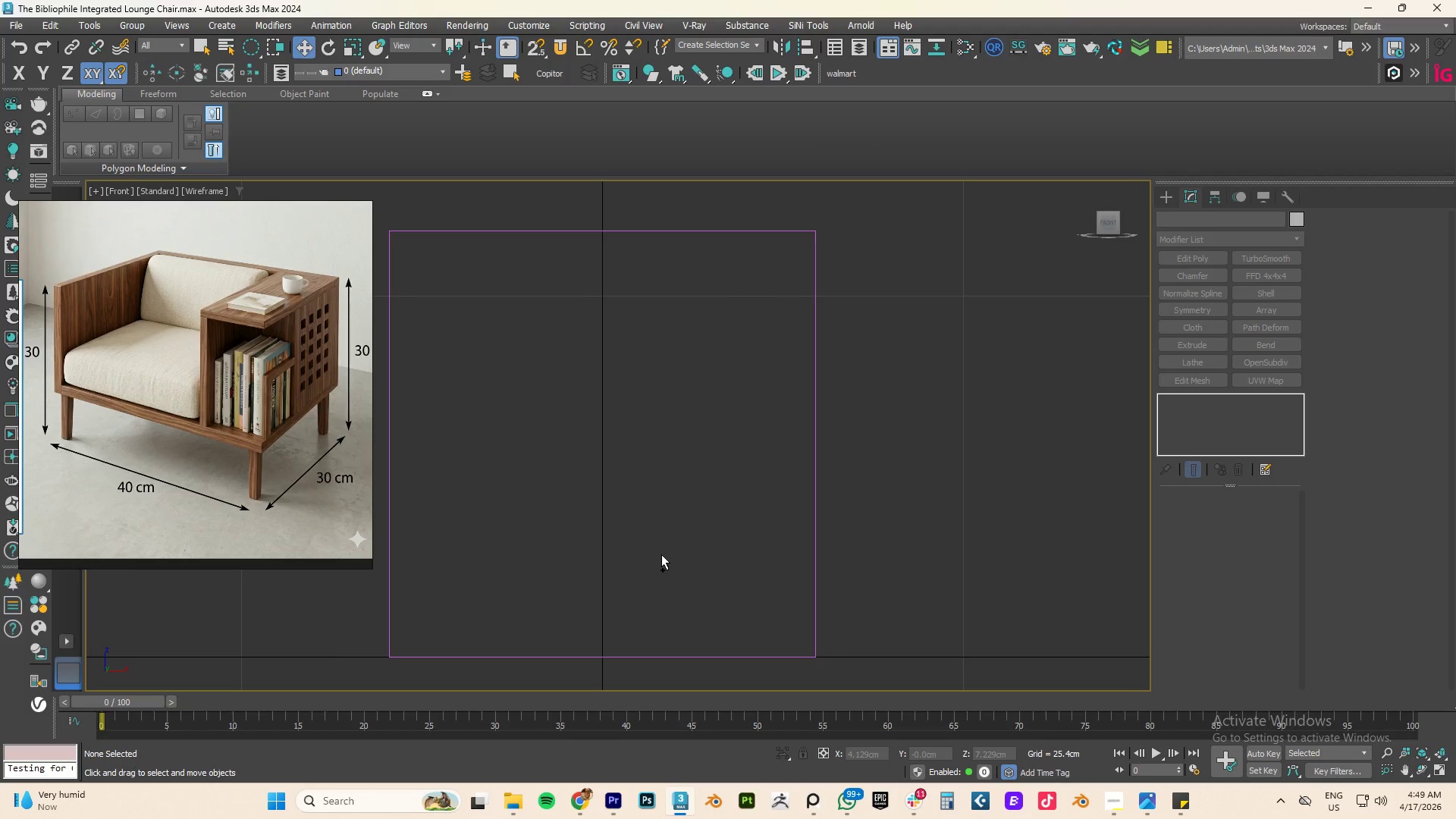 
key(Control+V)
 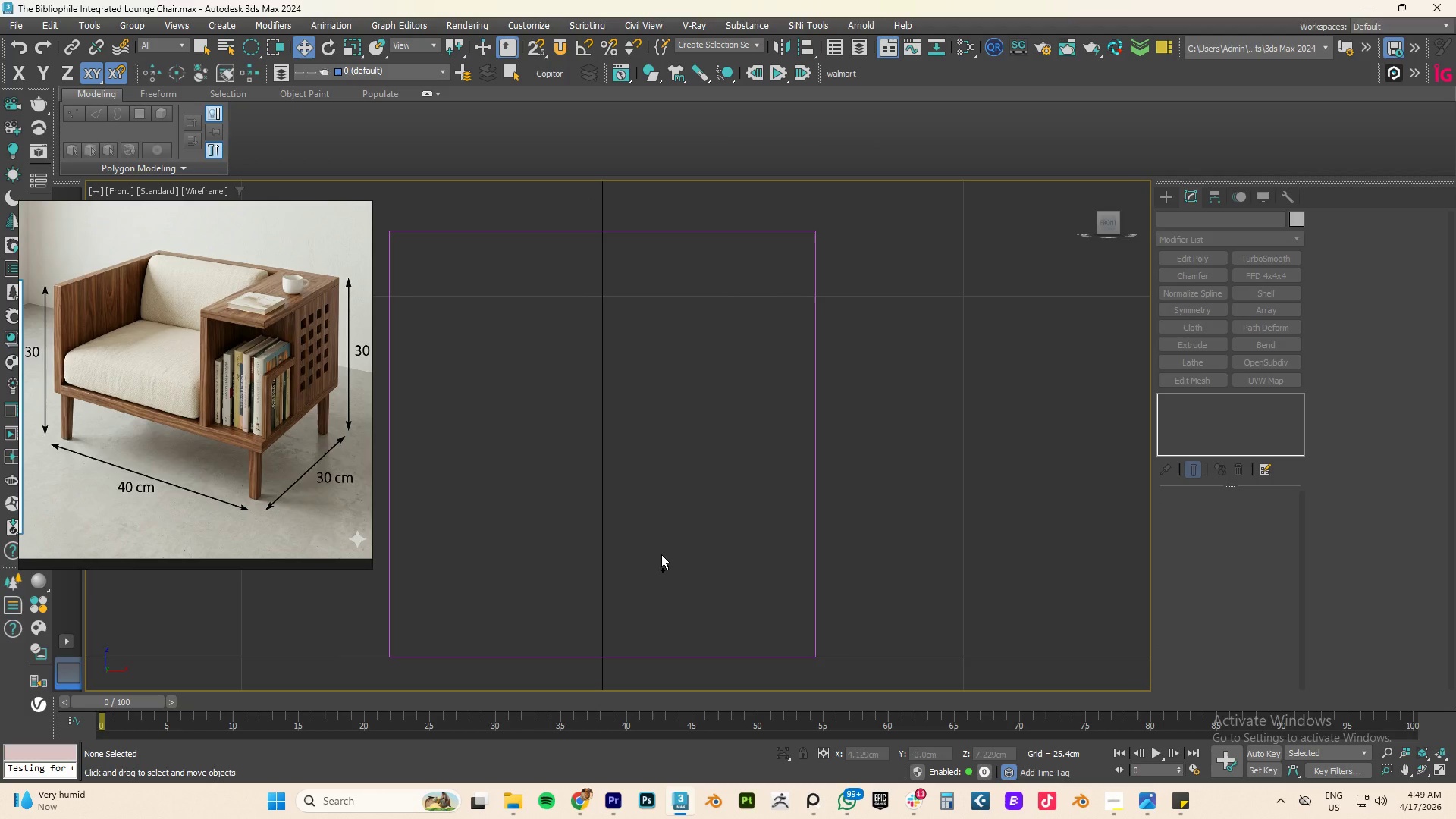 
wait(9.34)
 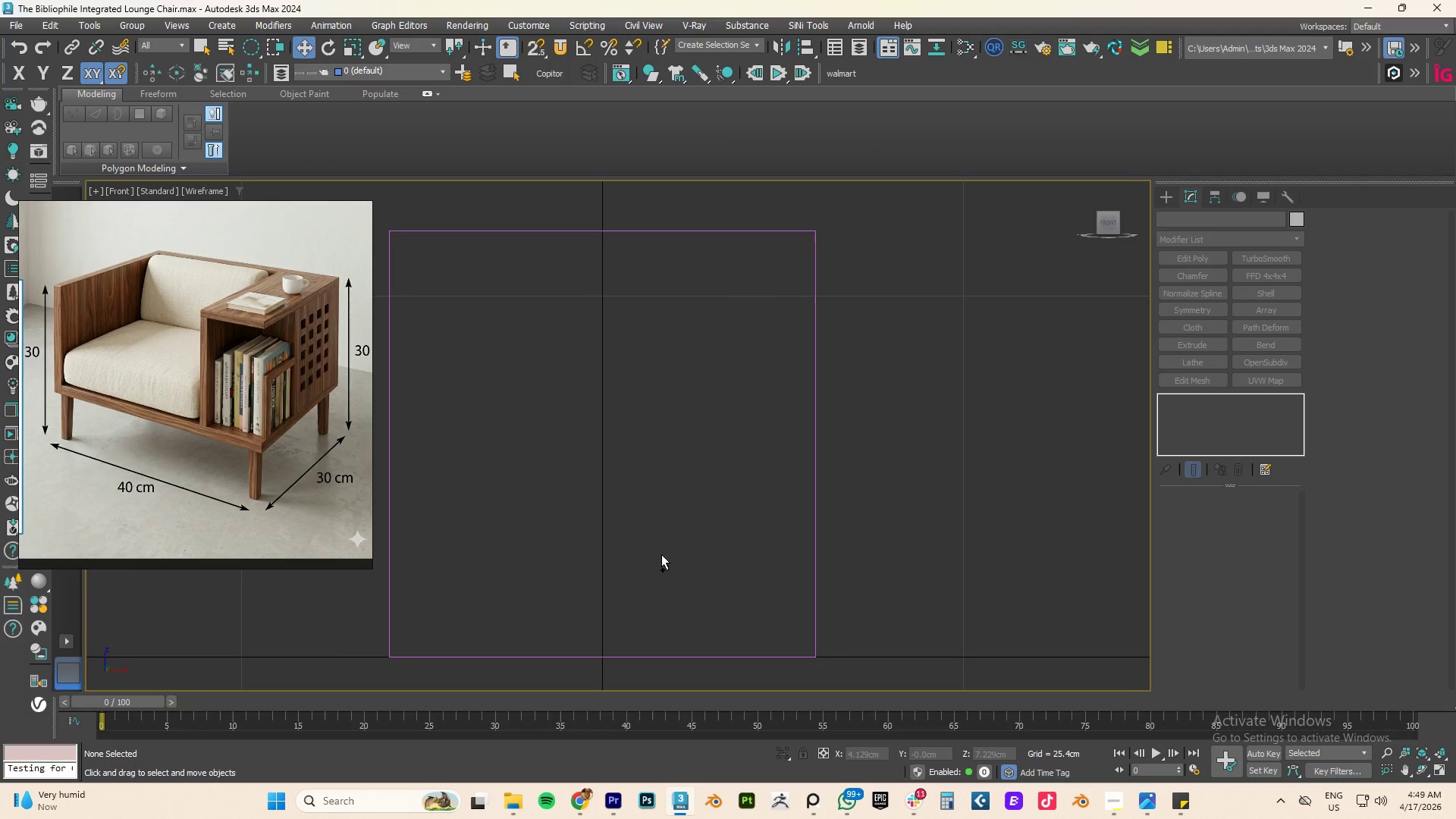 
key(Control+V)
 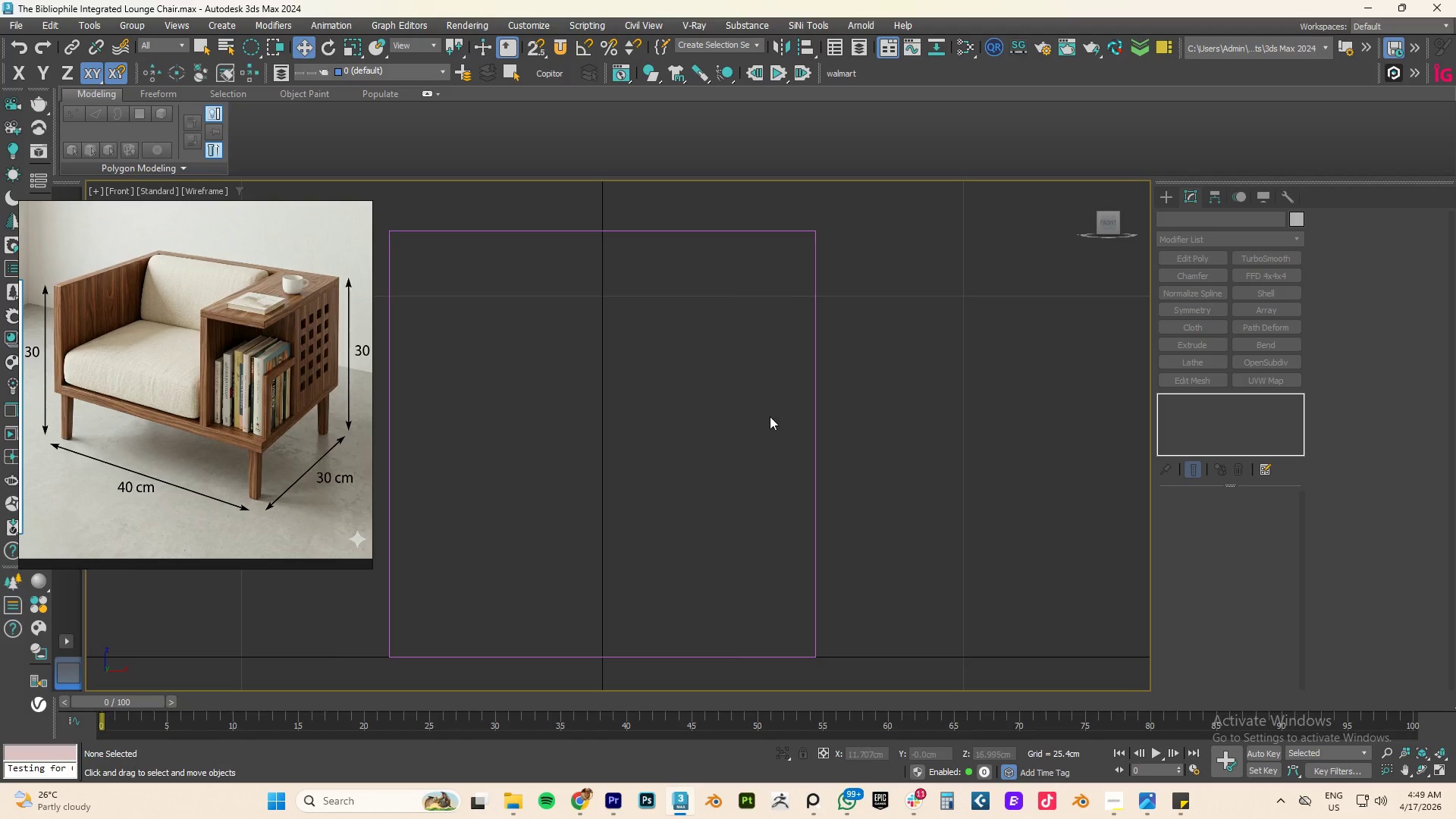 
left_click([770, 416])
 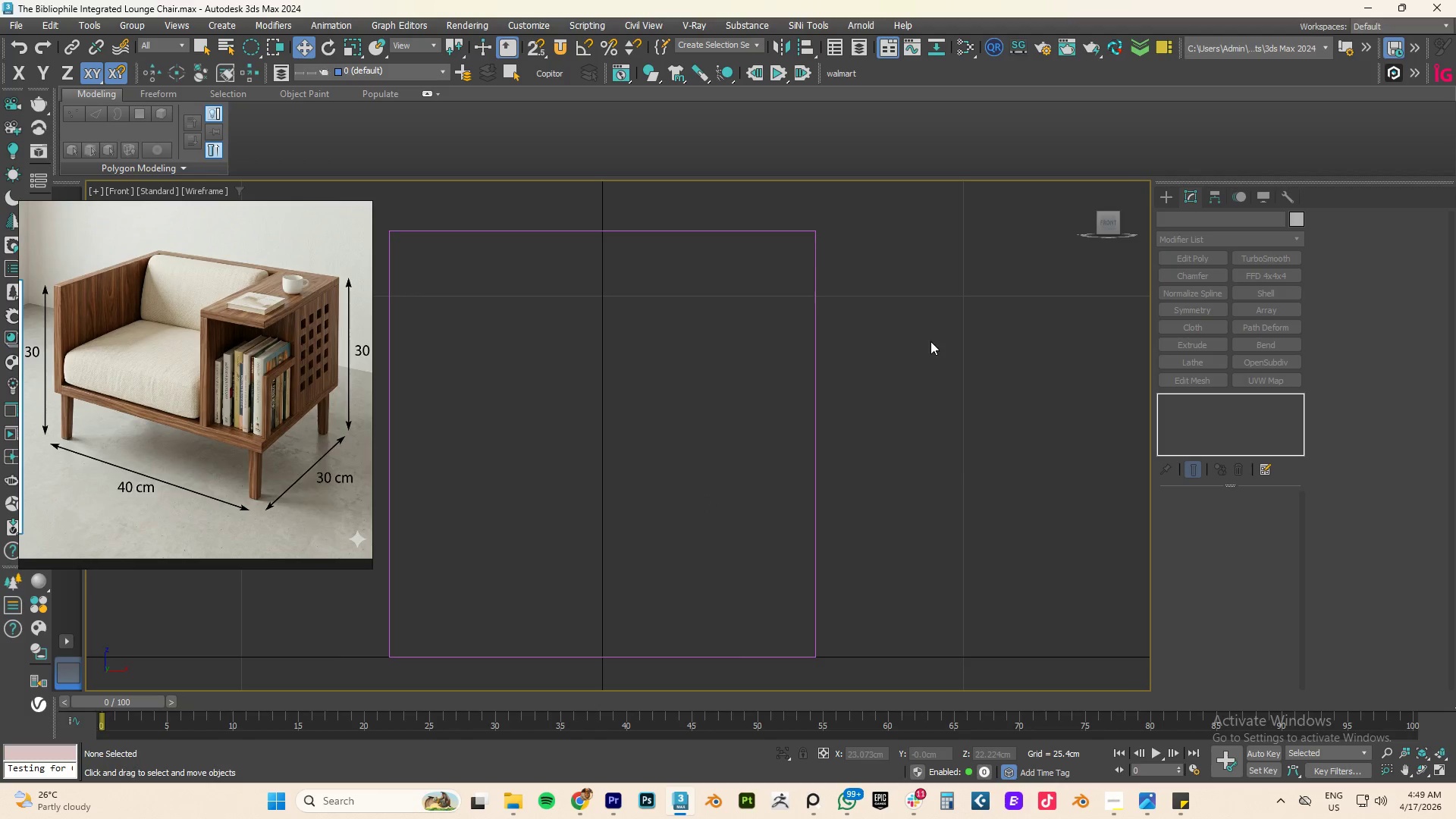 
left_click_drag(start_coordinate=[930, 341], to_coordinate=[736, 462])
 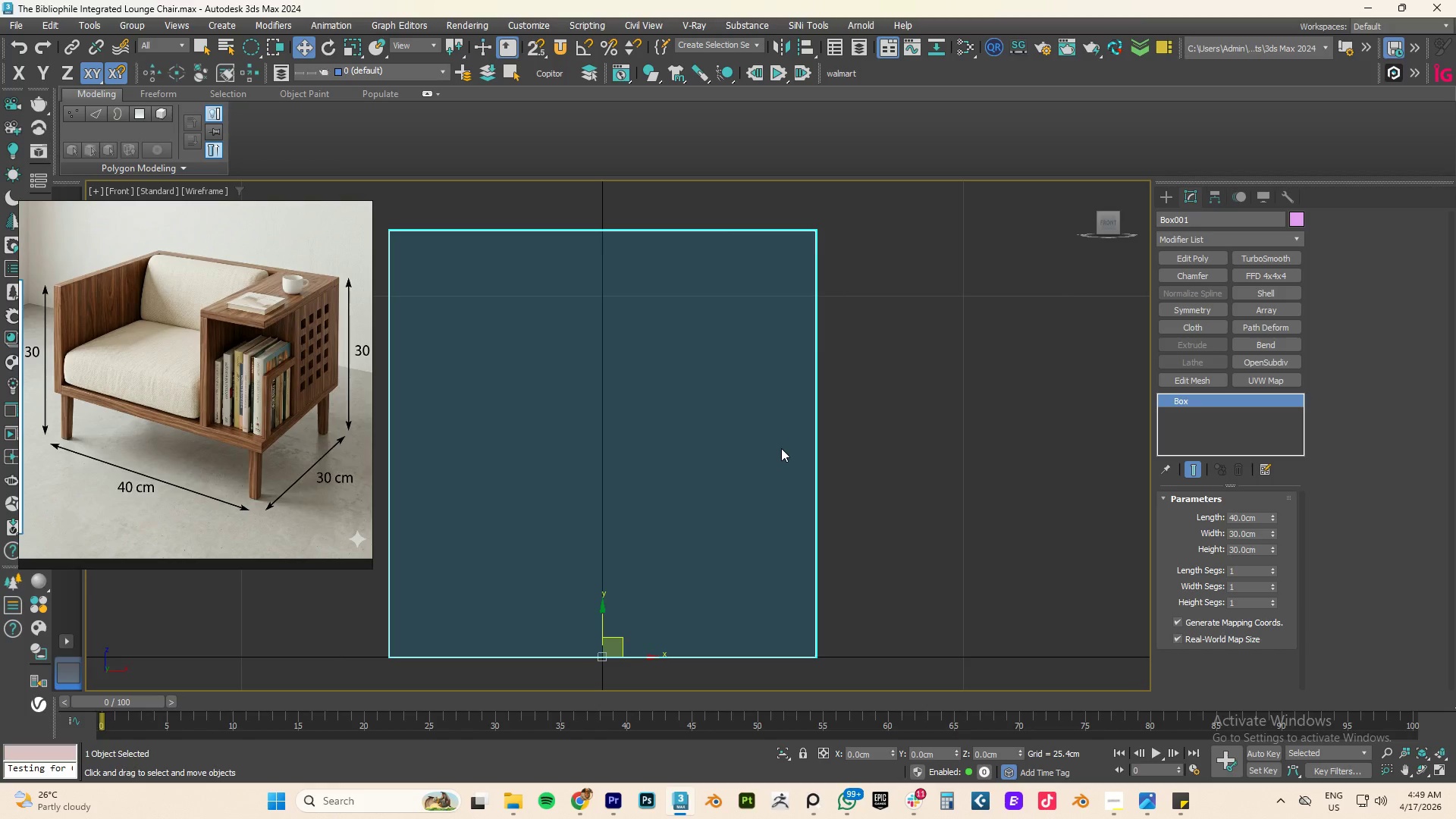 
type(wqqqqq)
 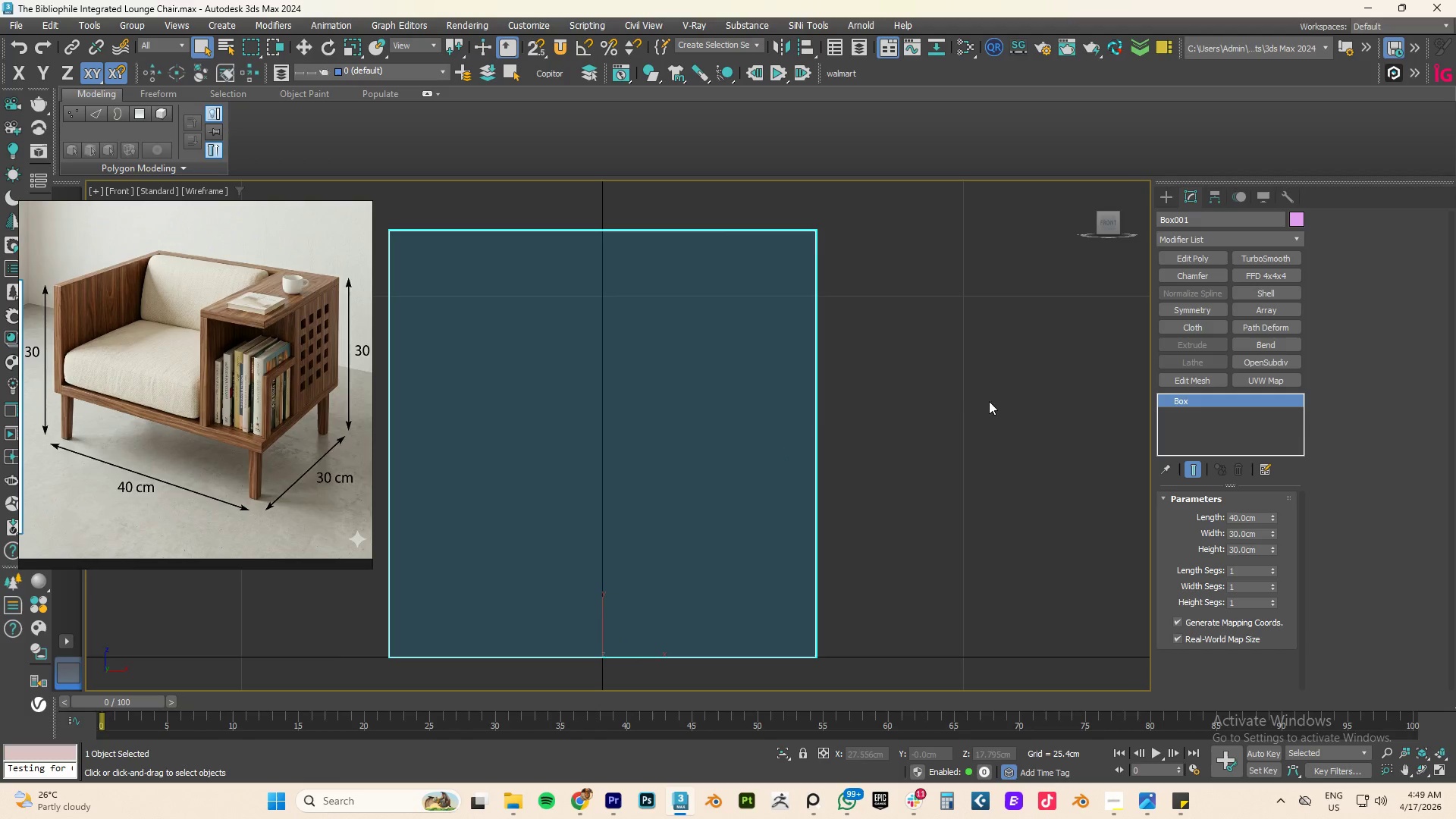 
left_click_drag(start_coordinate=[911, 393], to_coordinate=[616, 501])
 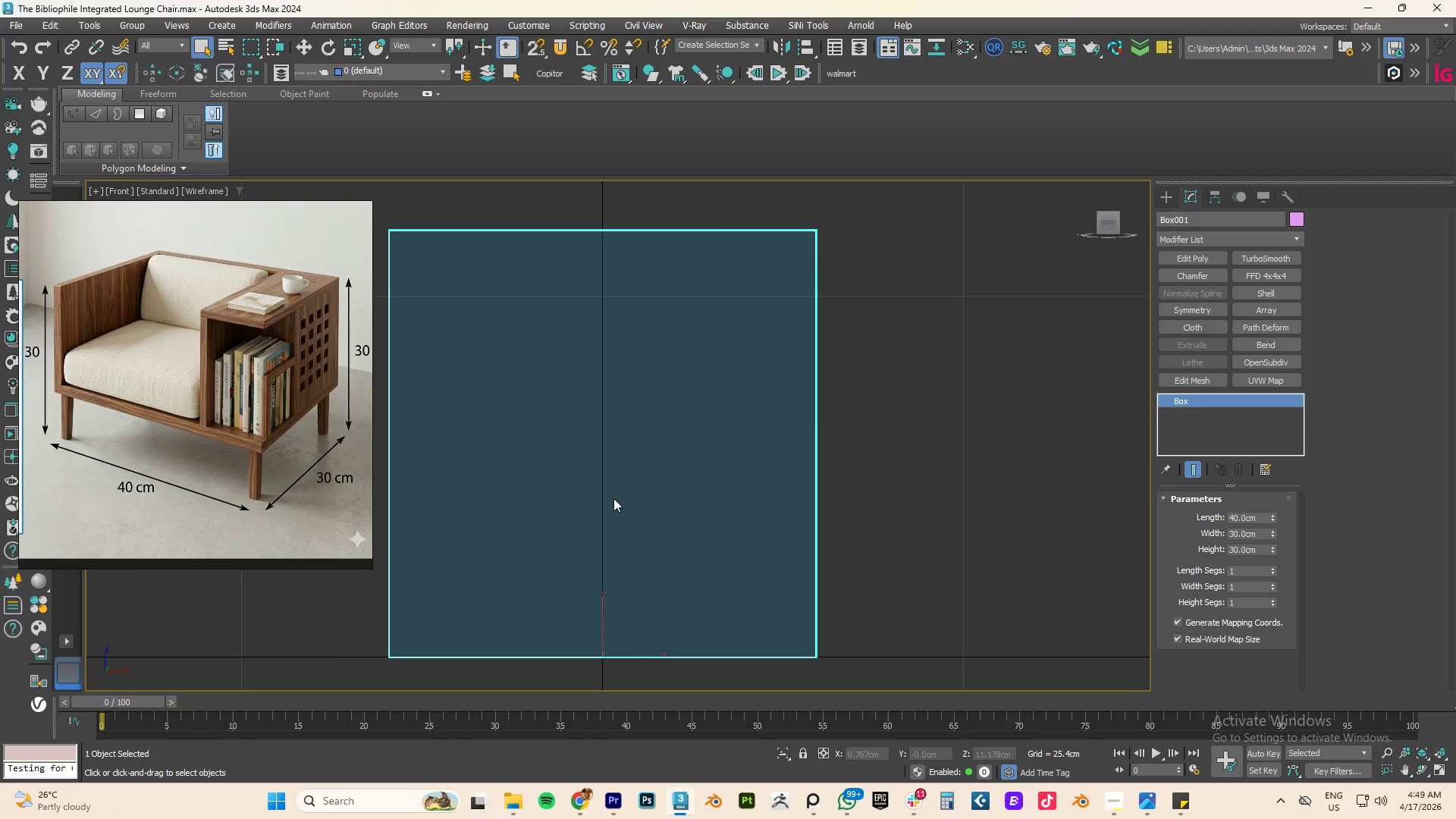 
key(Control+C)
 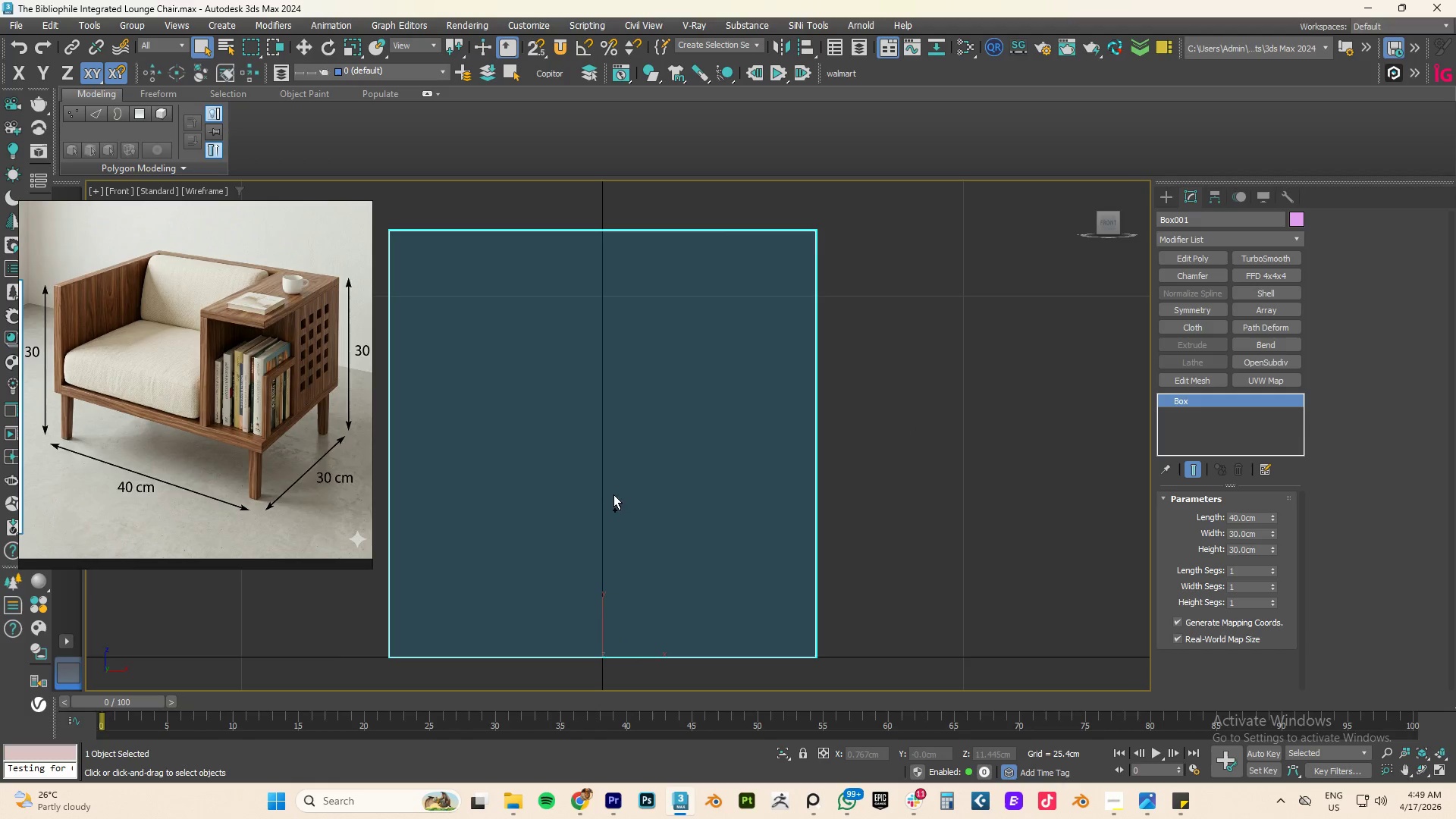 
key(Control+V)
 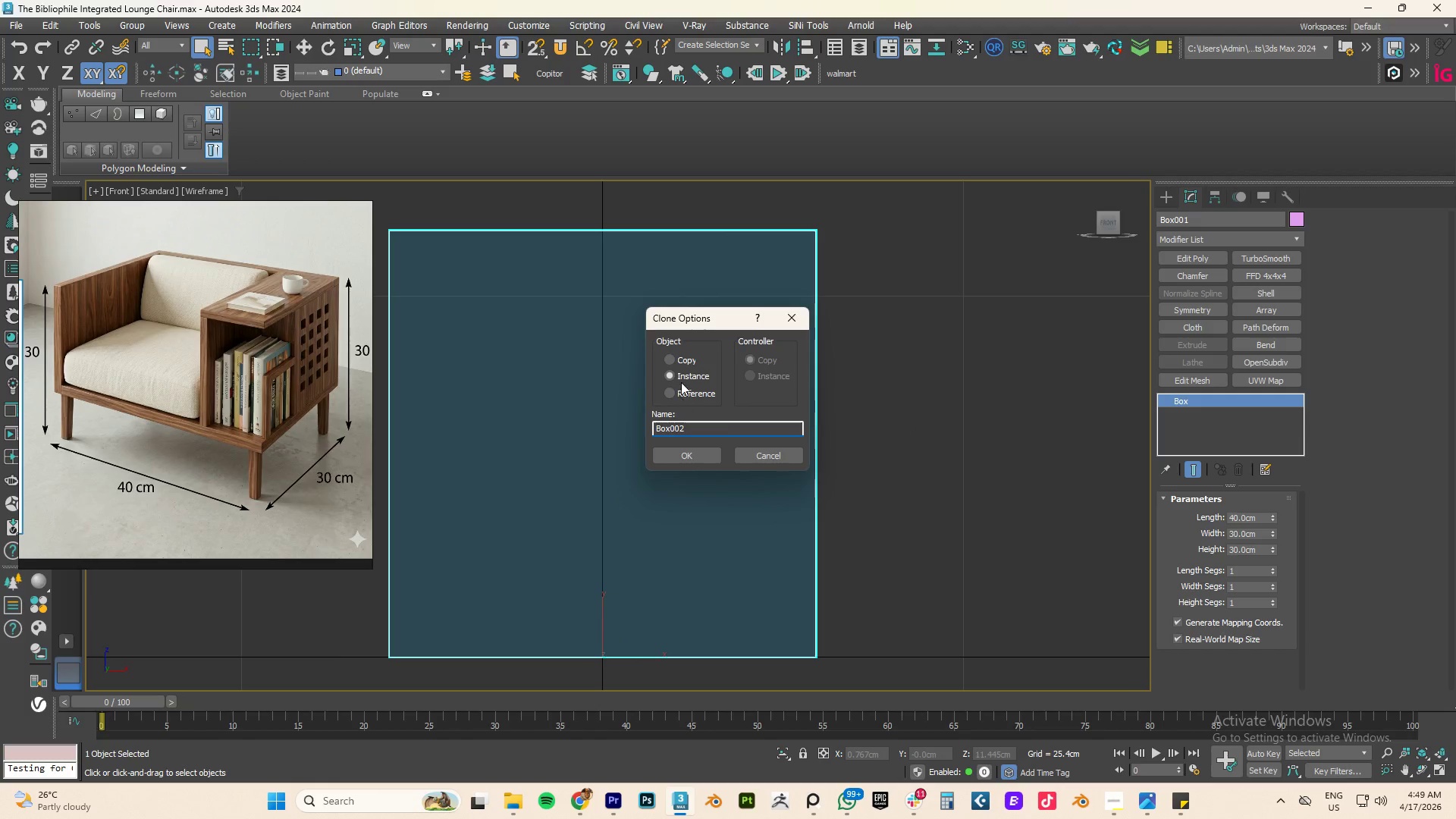 
left_click_drag(start_coordinate=[681, 358], to_coordinate=[681, 362])
 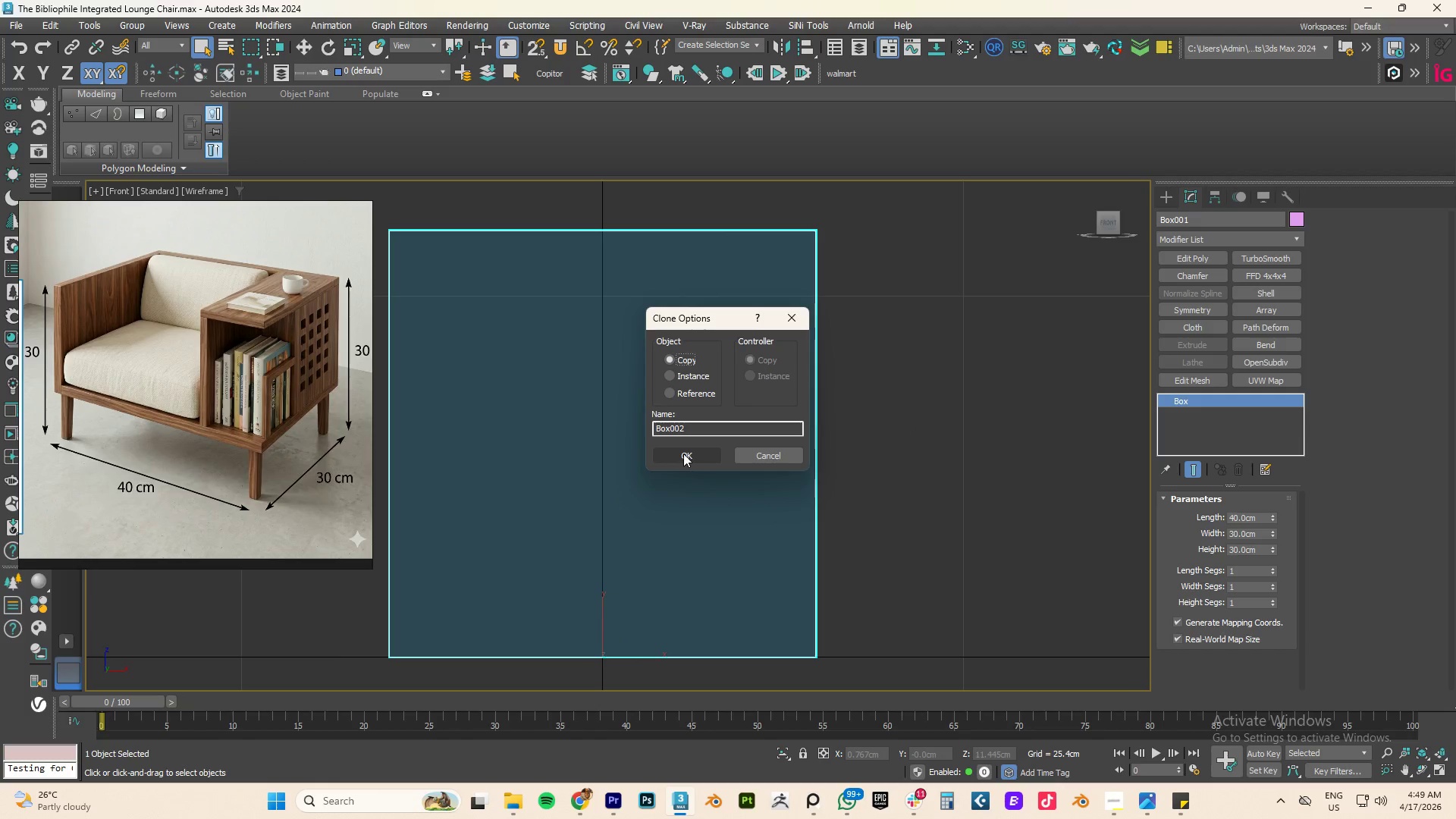 
left_click([682, 450])
 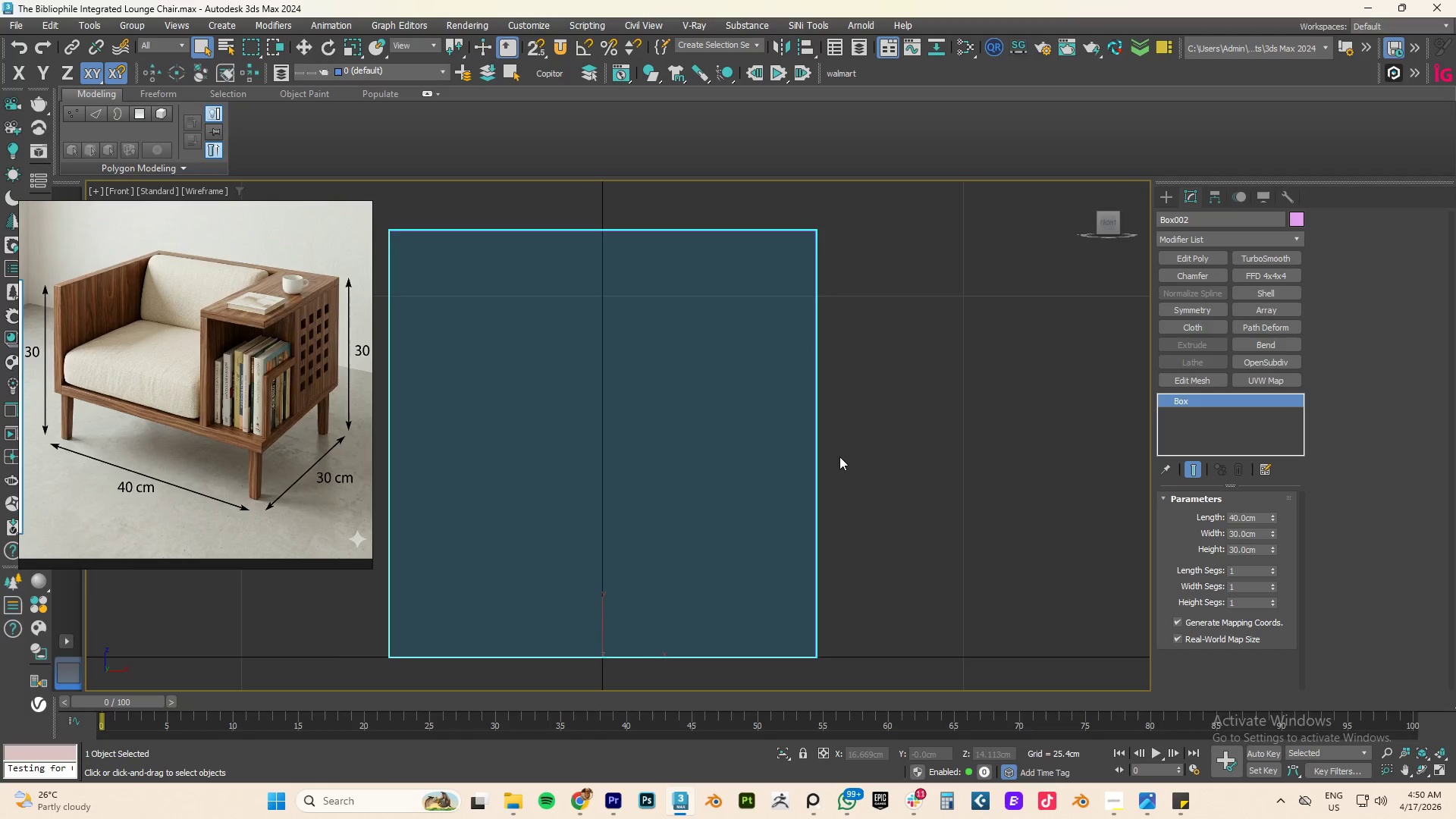 
right_click([726, 452])
 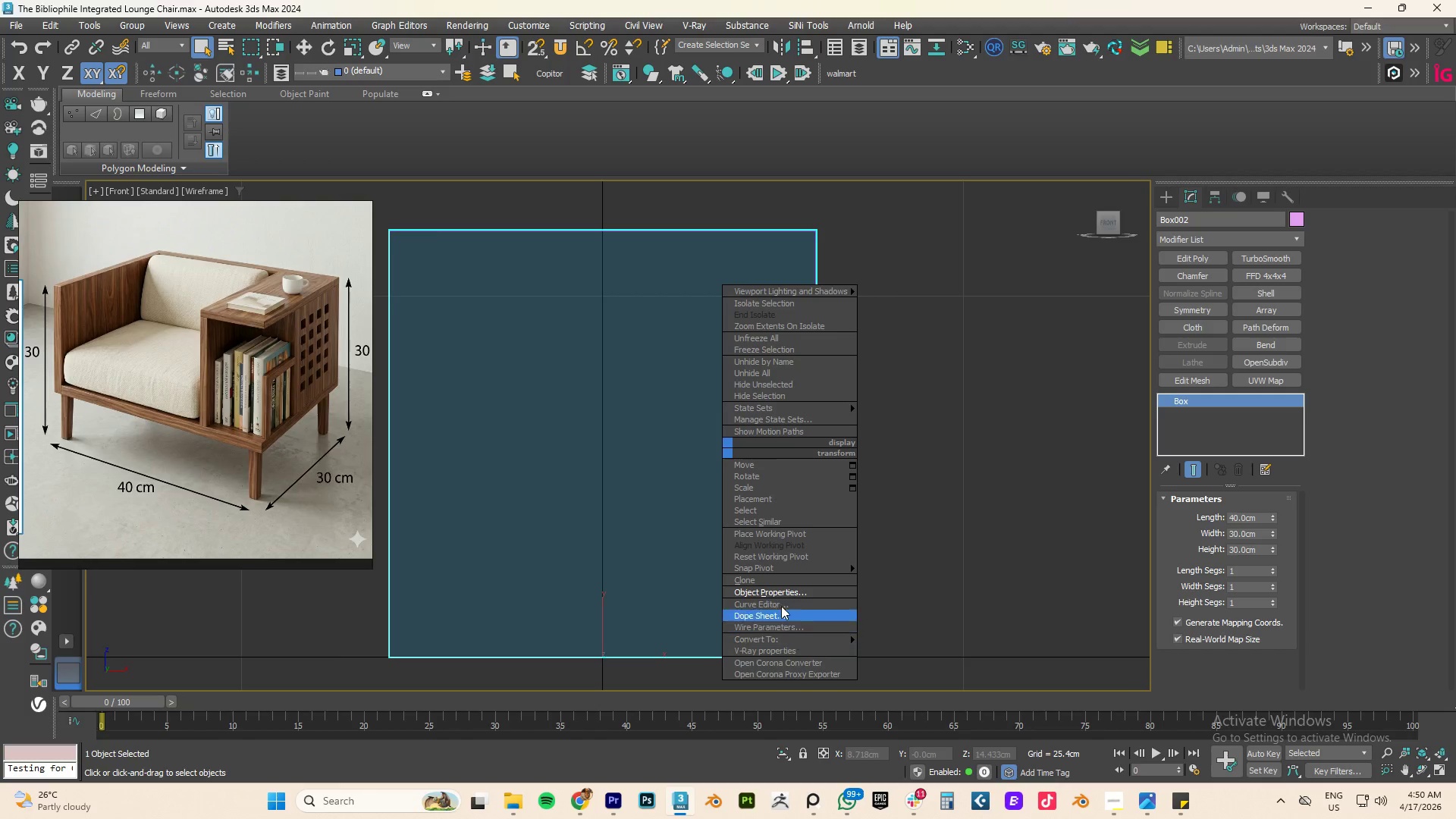 
left_click([779, 588])
 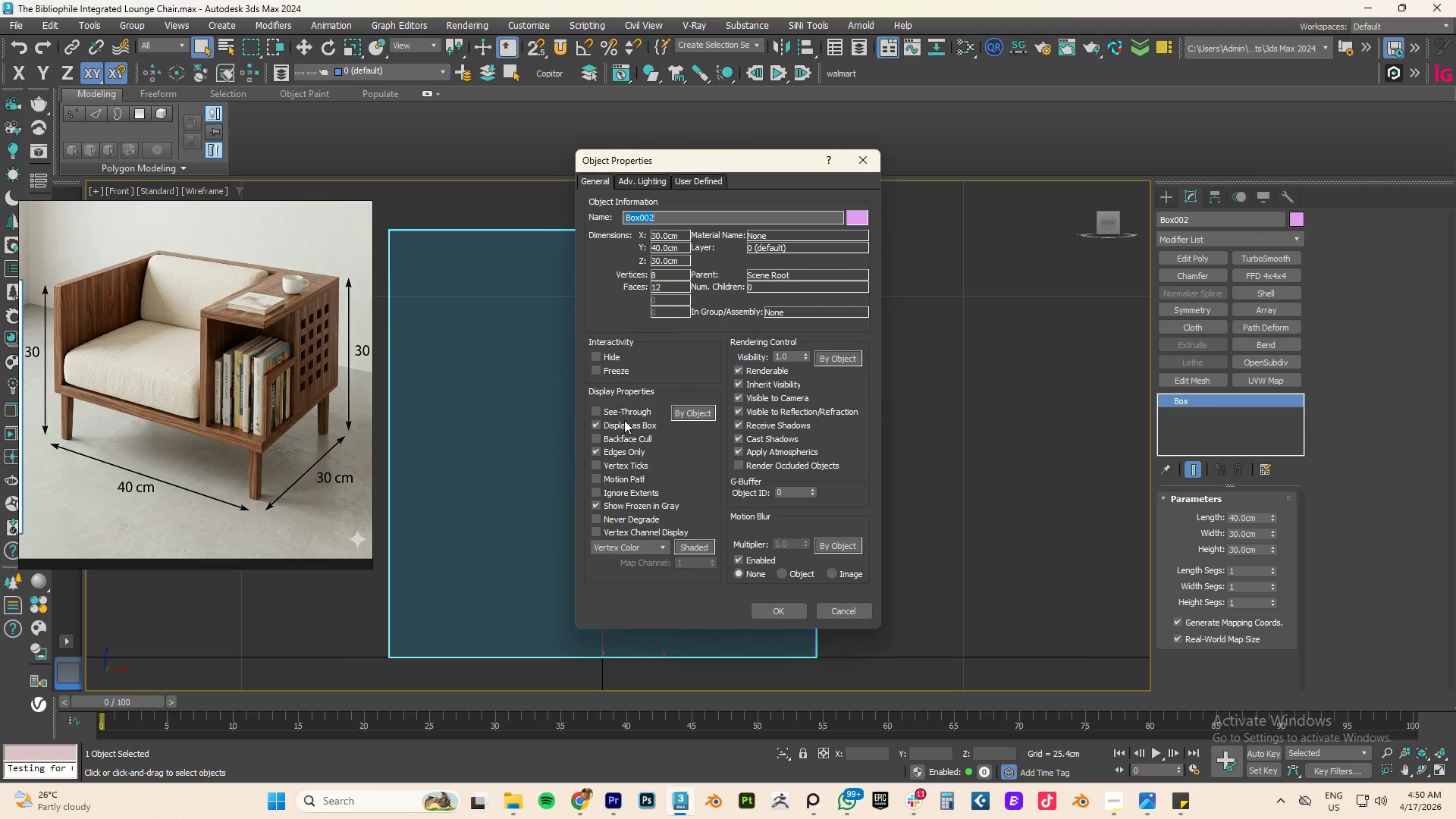 
left_click([621, 425])
 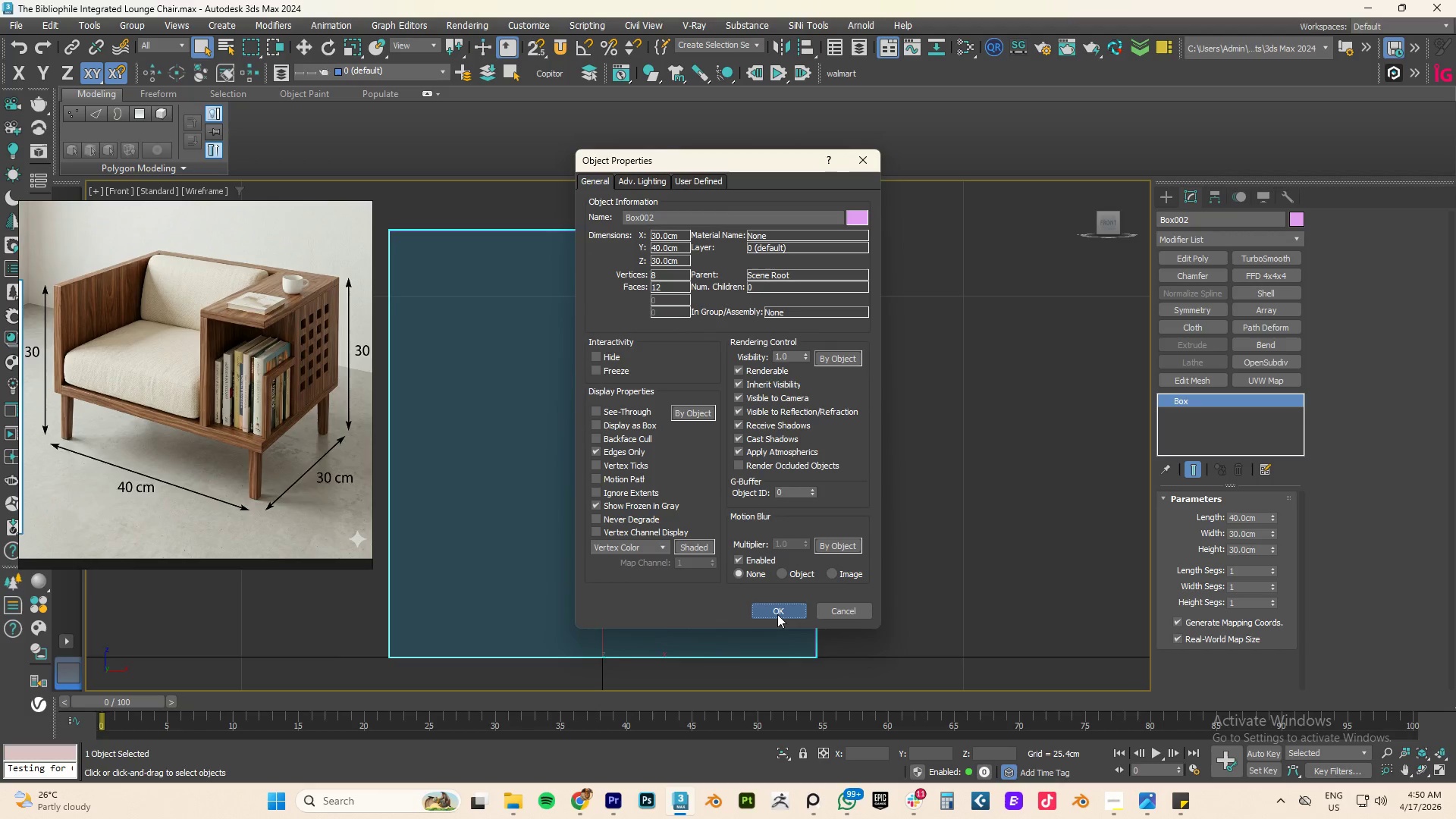 
key(F3)
 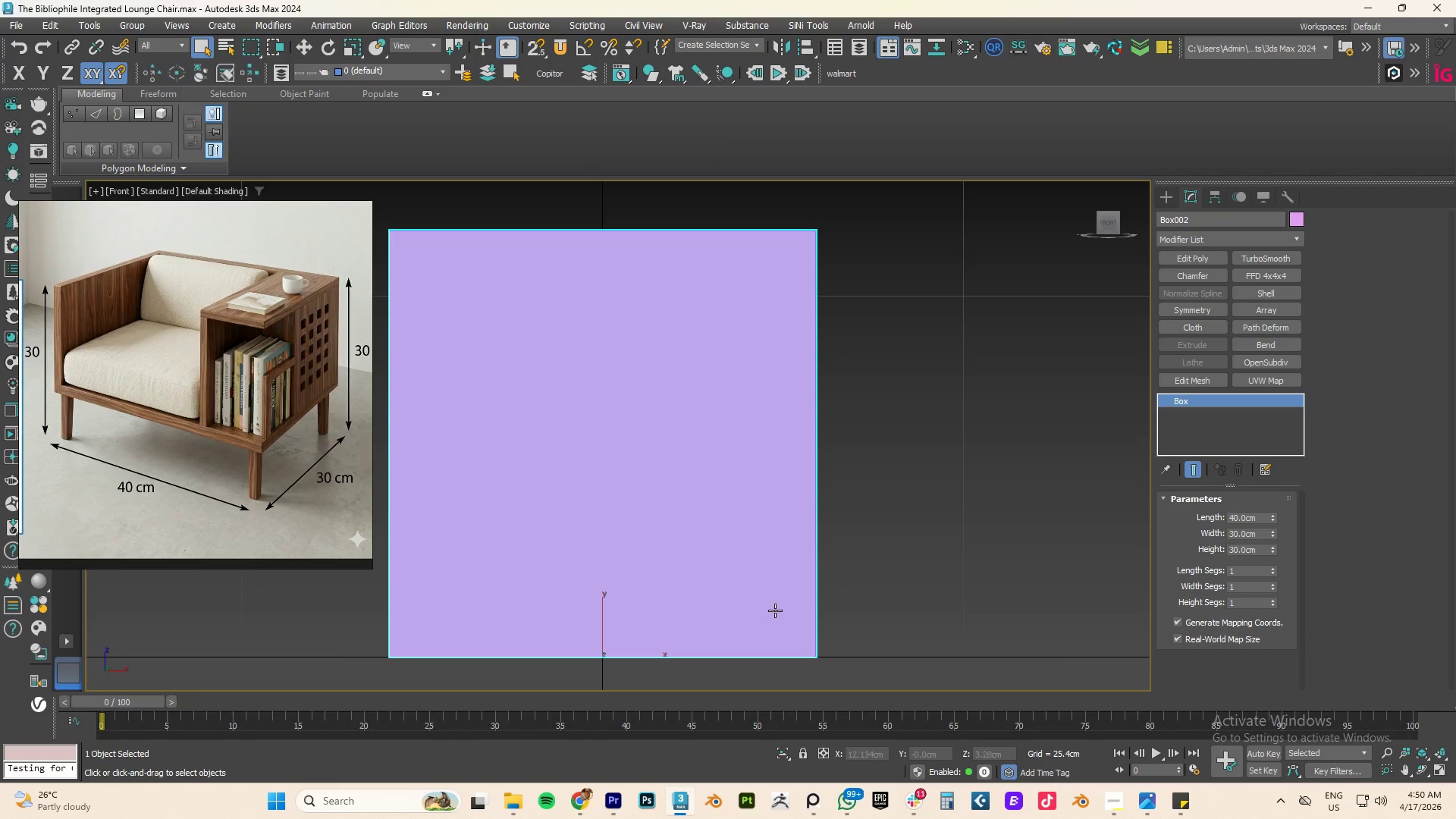 
key(F4)
 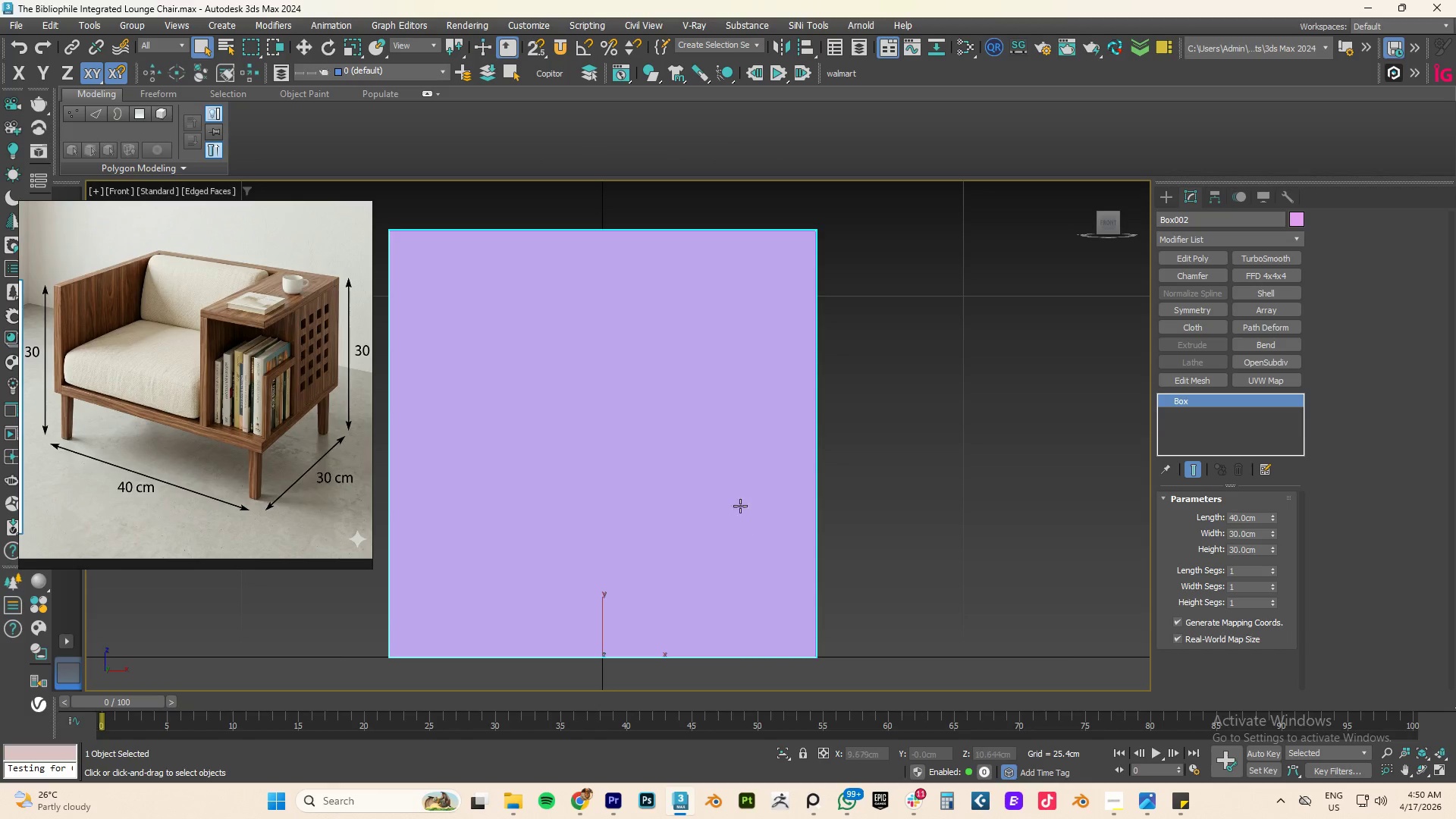 
left_click([735, 495])
 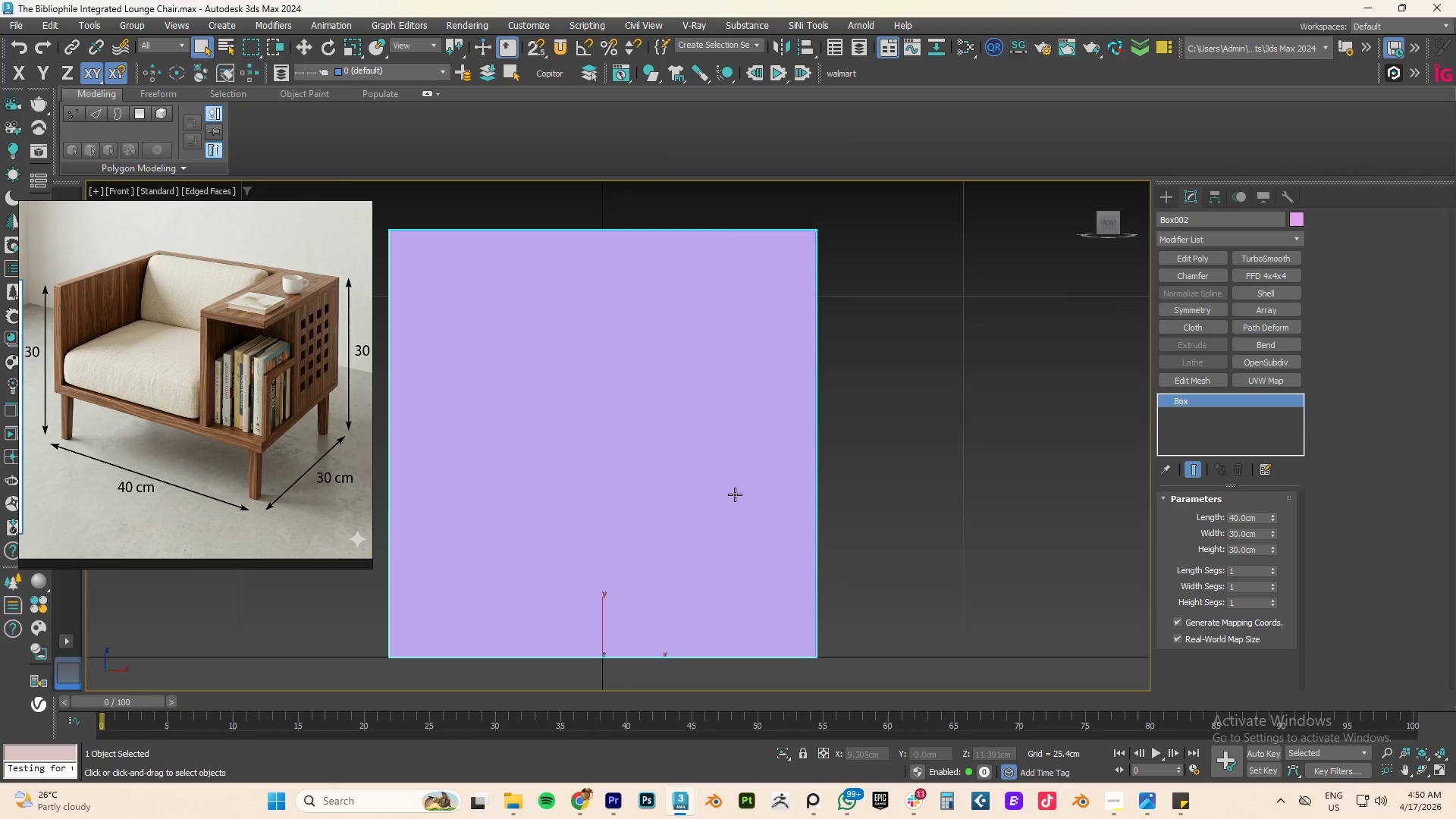 
scroll: coordinate [748, 494], scroll_direction: down, amount: 4.0
 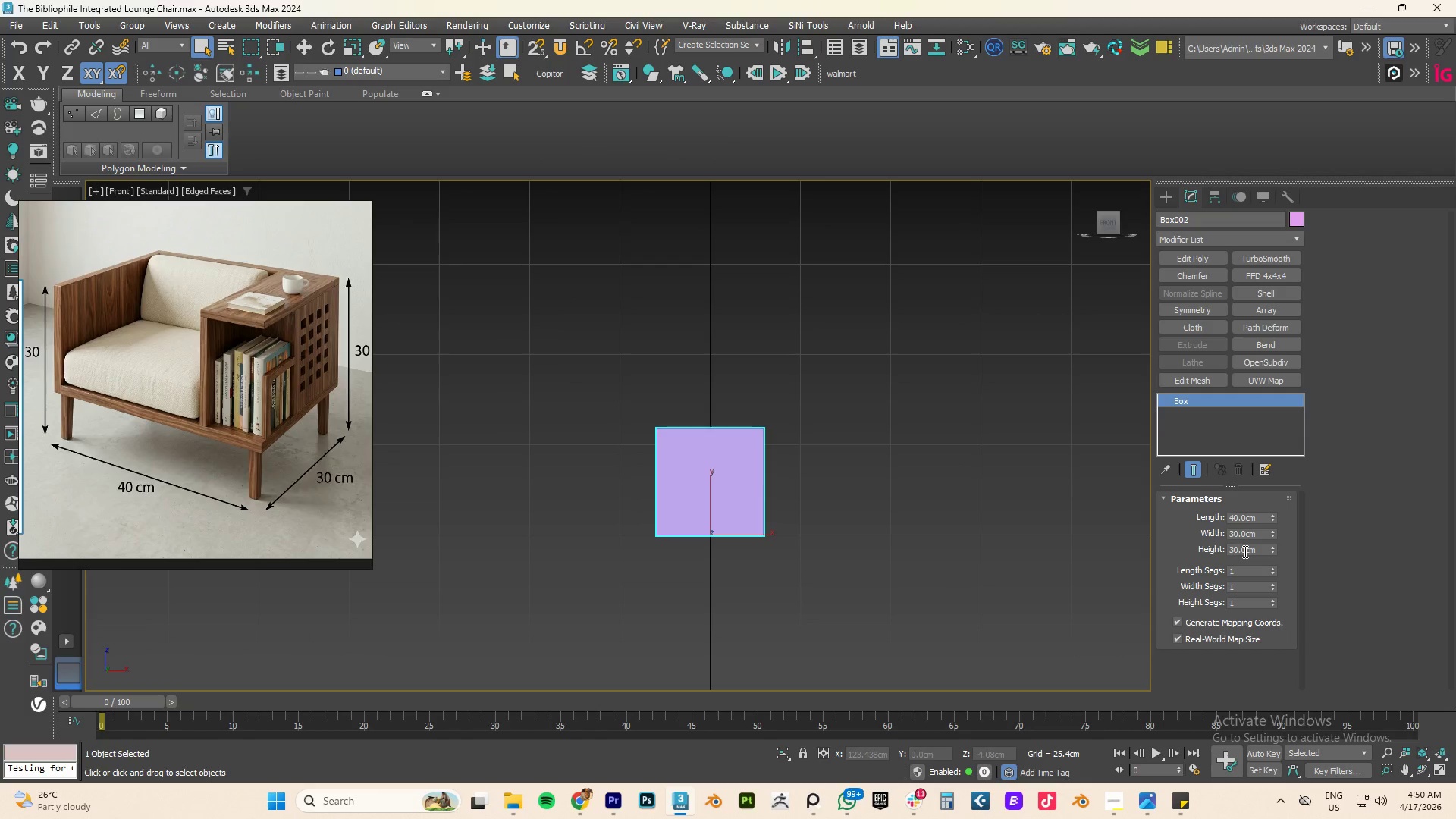 
double_click([1244, 551])
 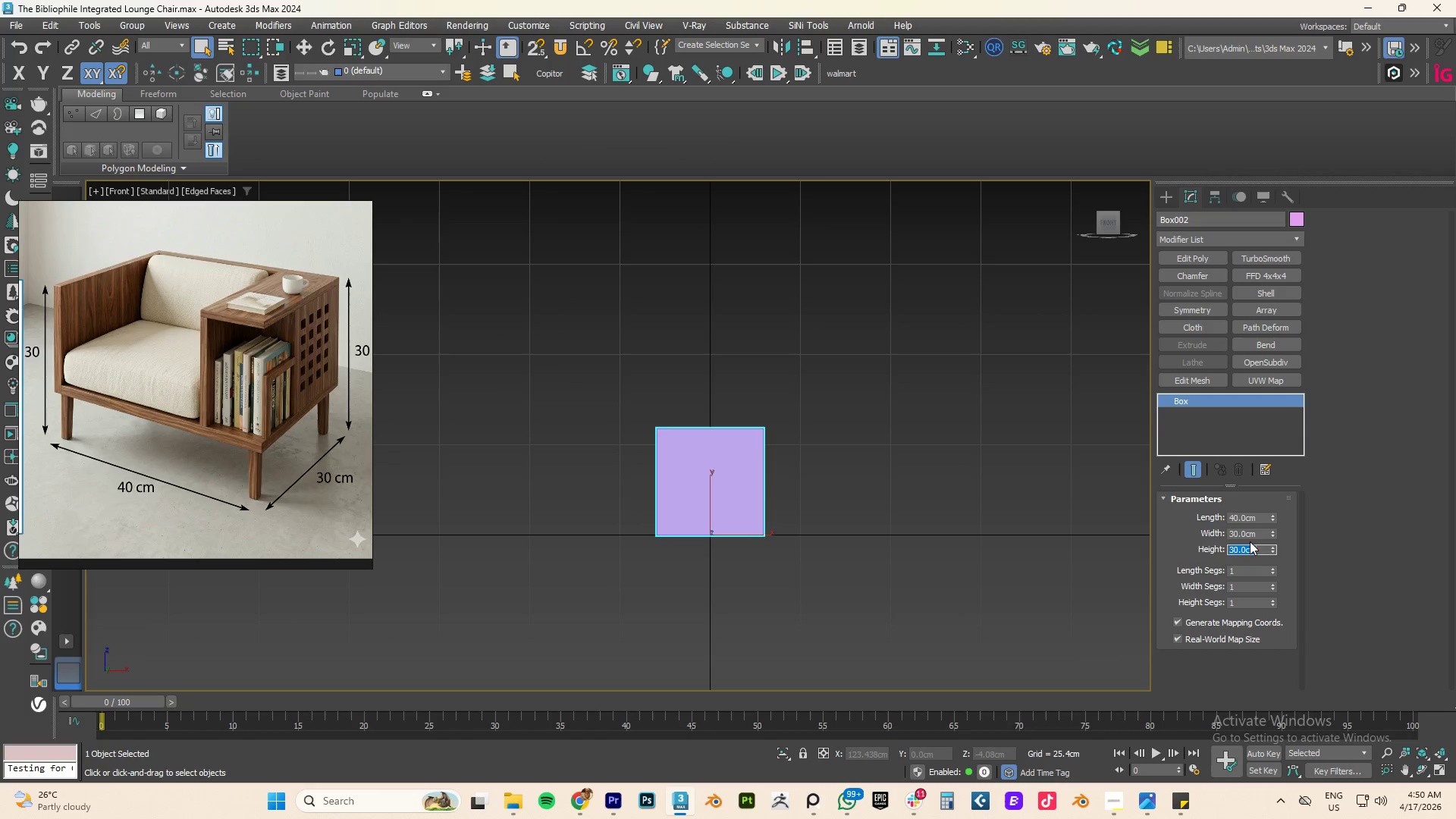 
key(Numpad5)
 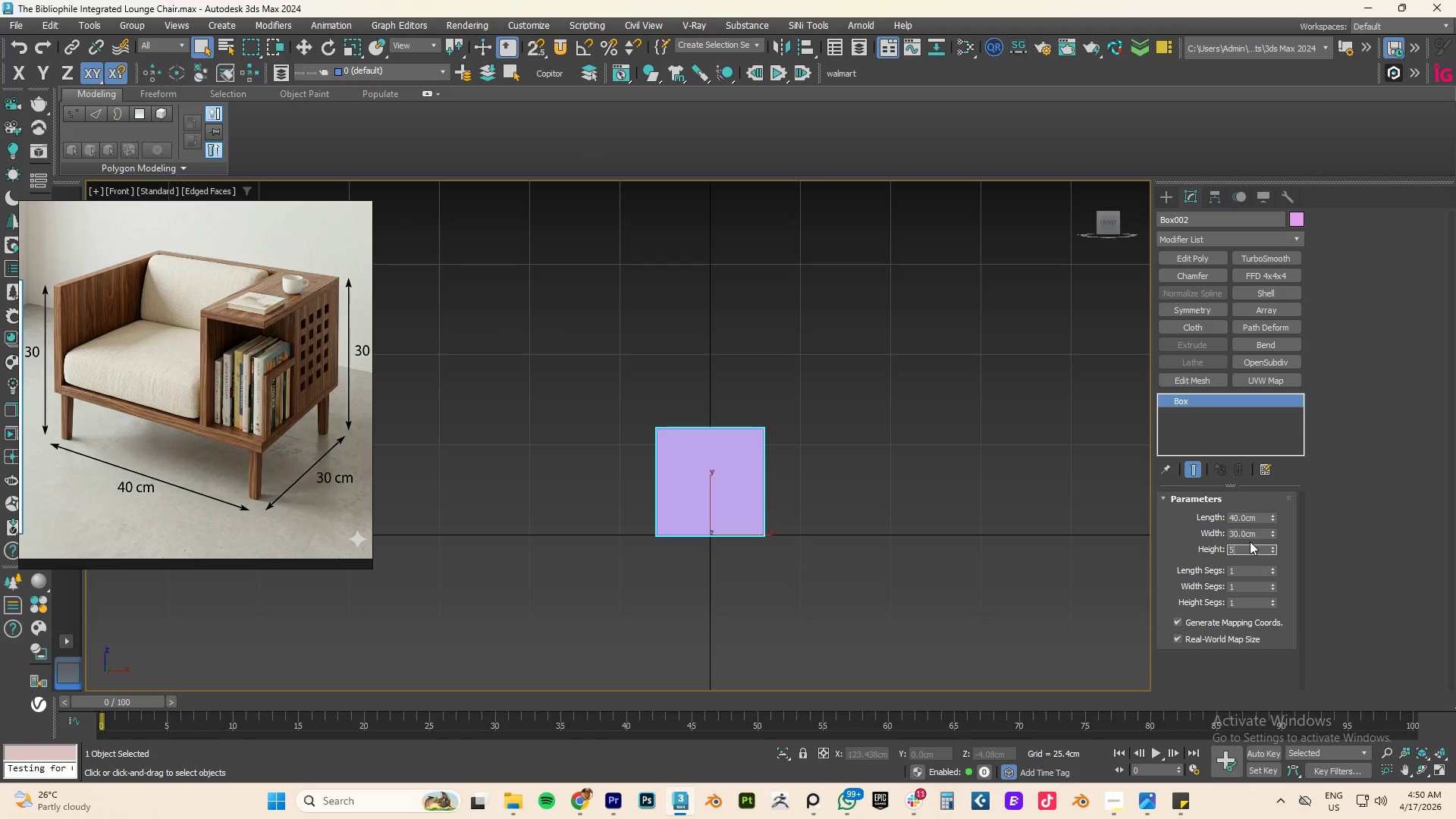 
key(NumpadEnter)
 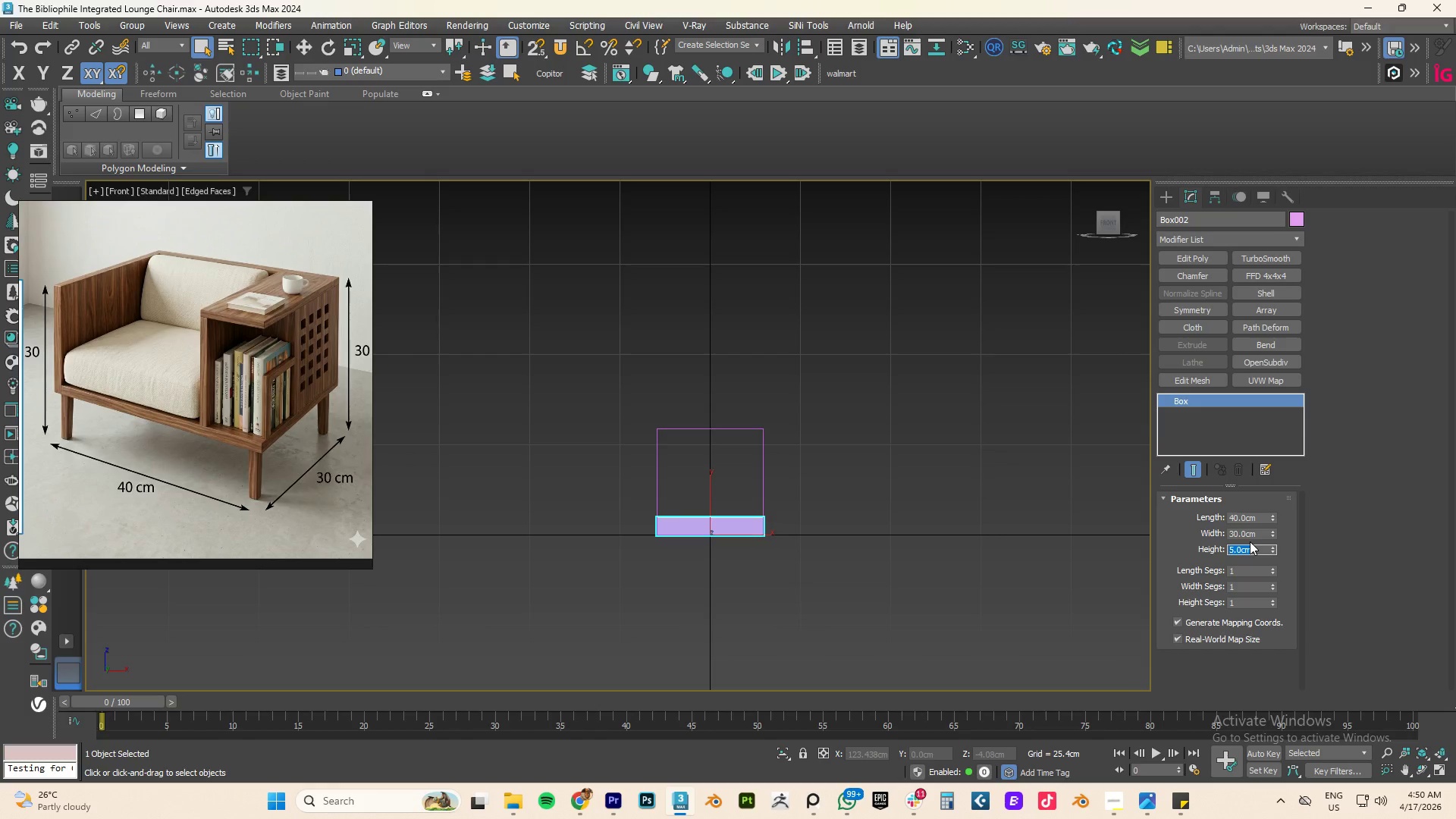 
scroll: coordinate [726, 513], scroll_direction: up, amount: 6.0
 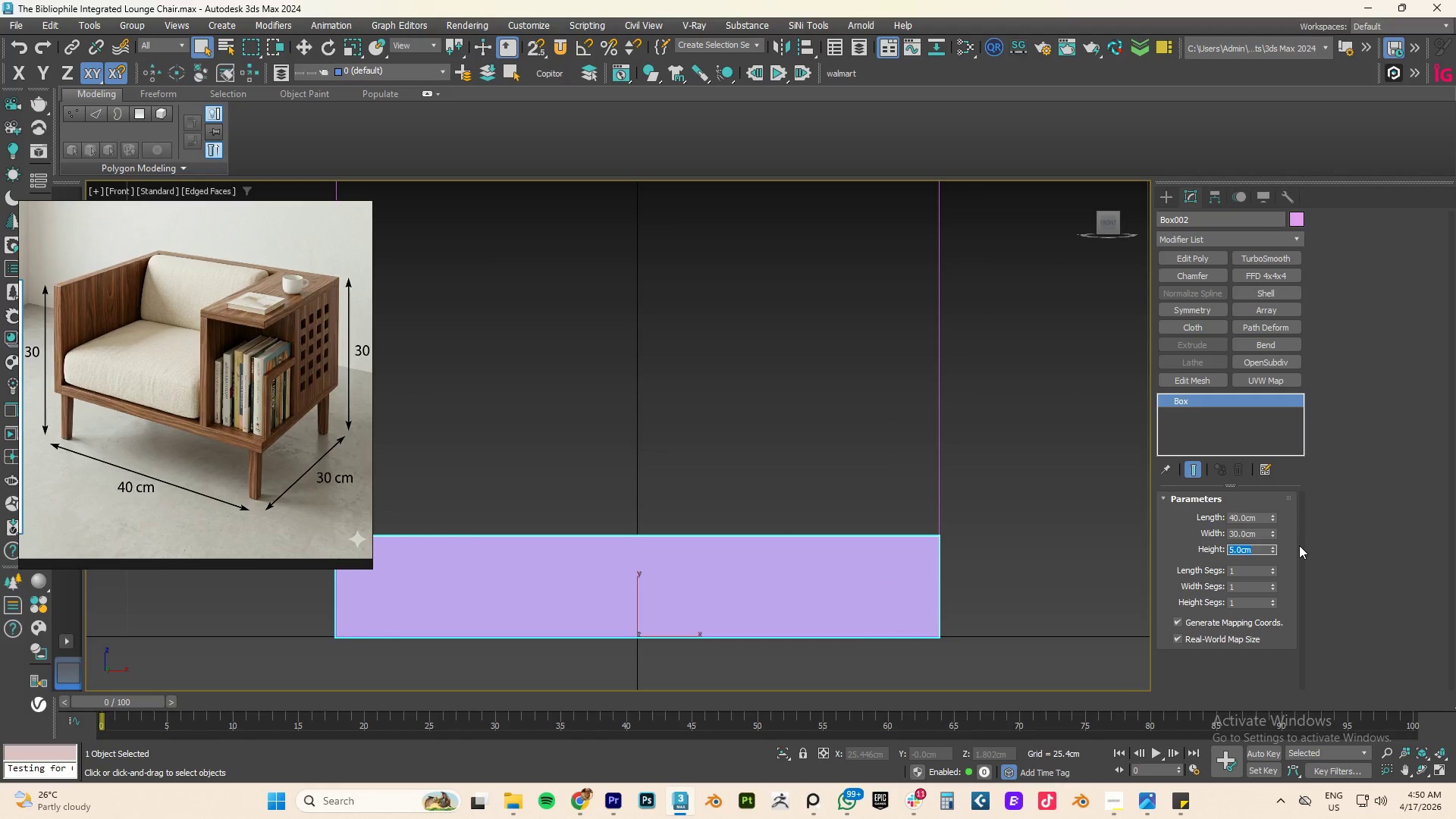 
key(Numpad2)
 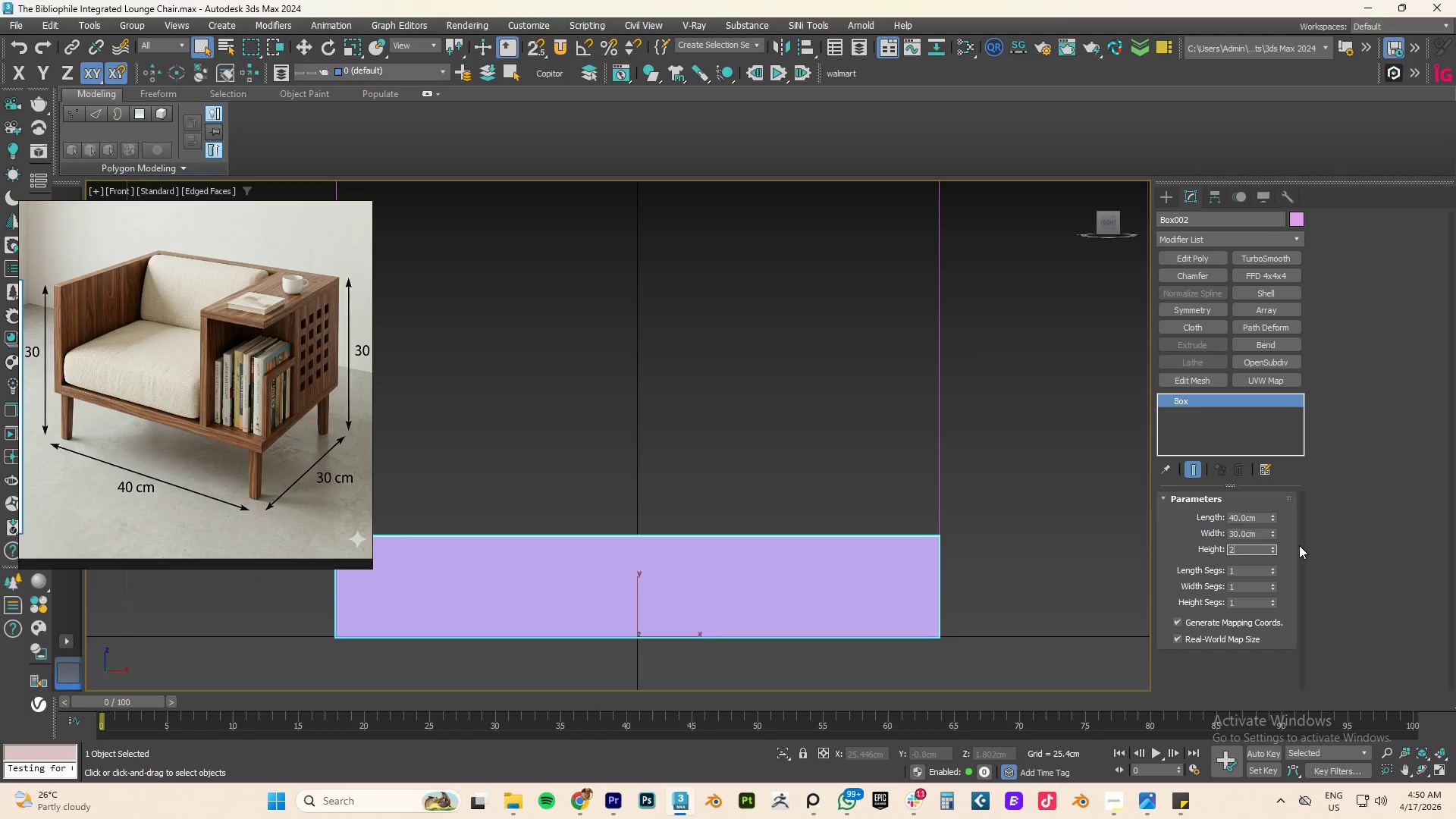 
key(NumpadEnter)
 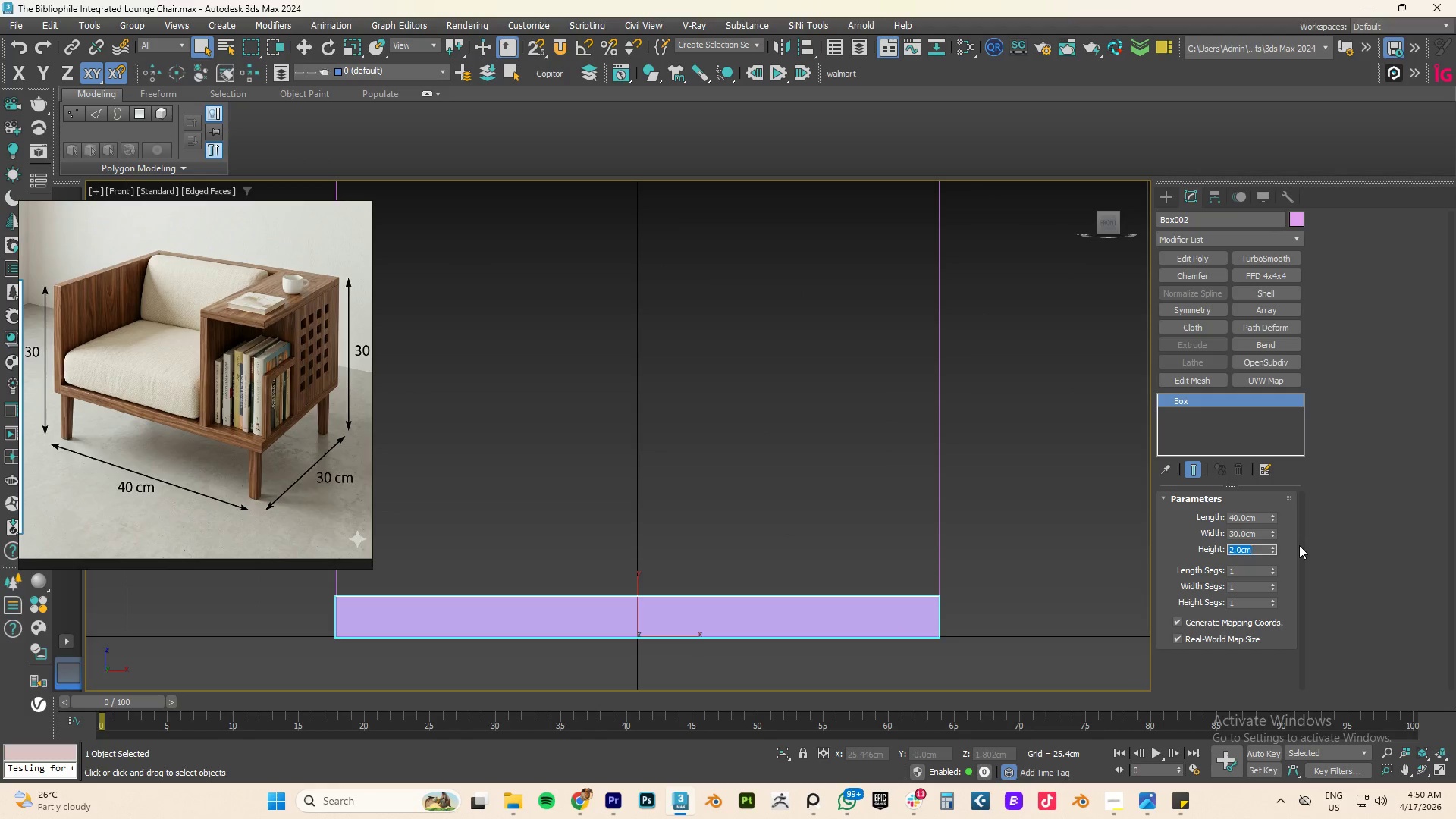 
key(Numpad1)
 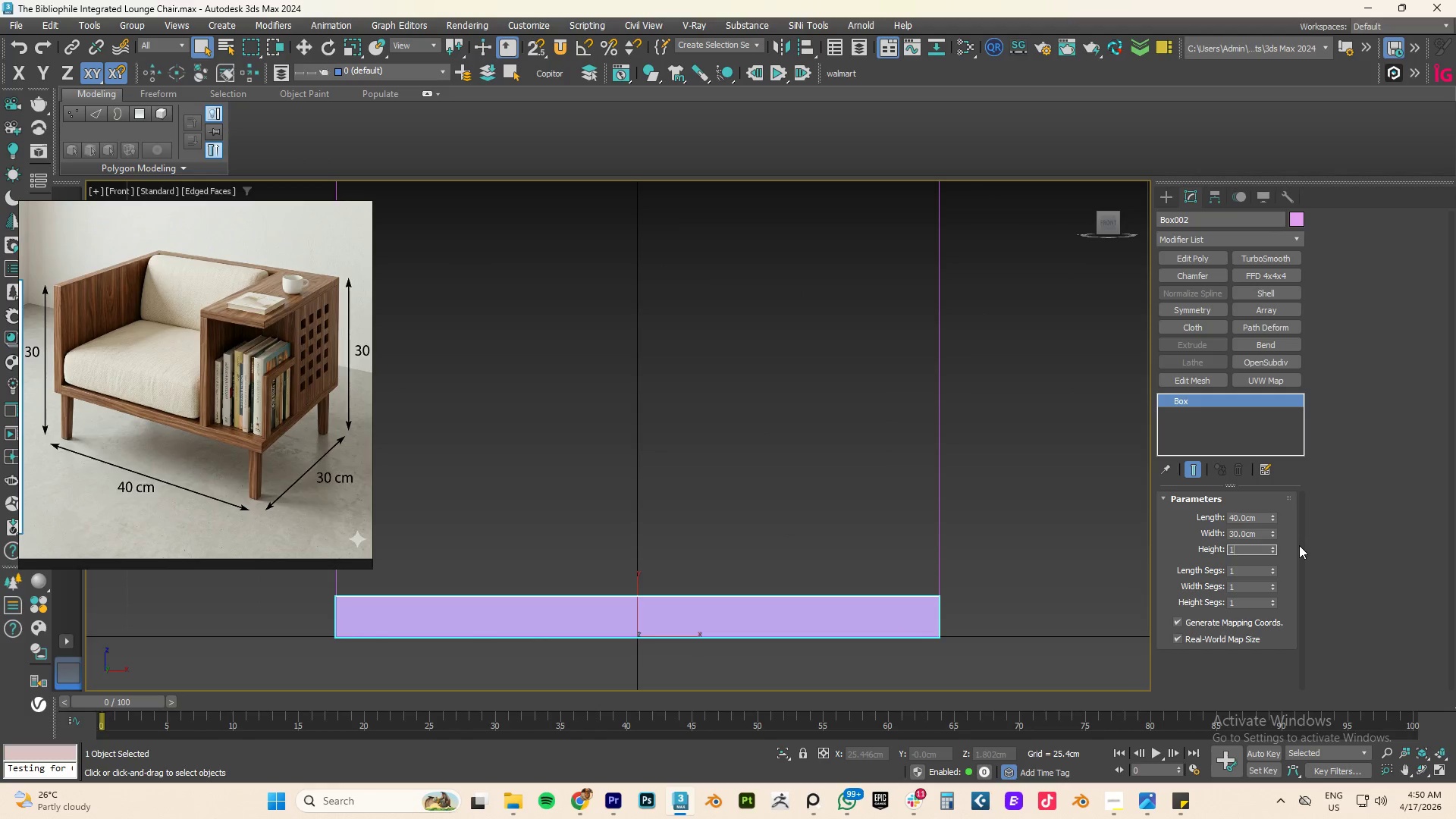 
key(NumpadDecimal)
 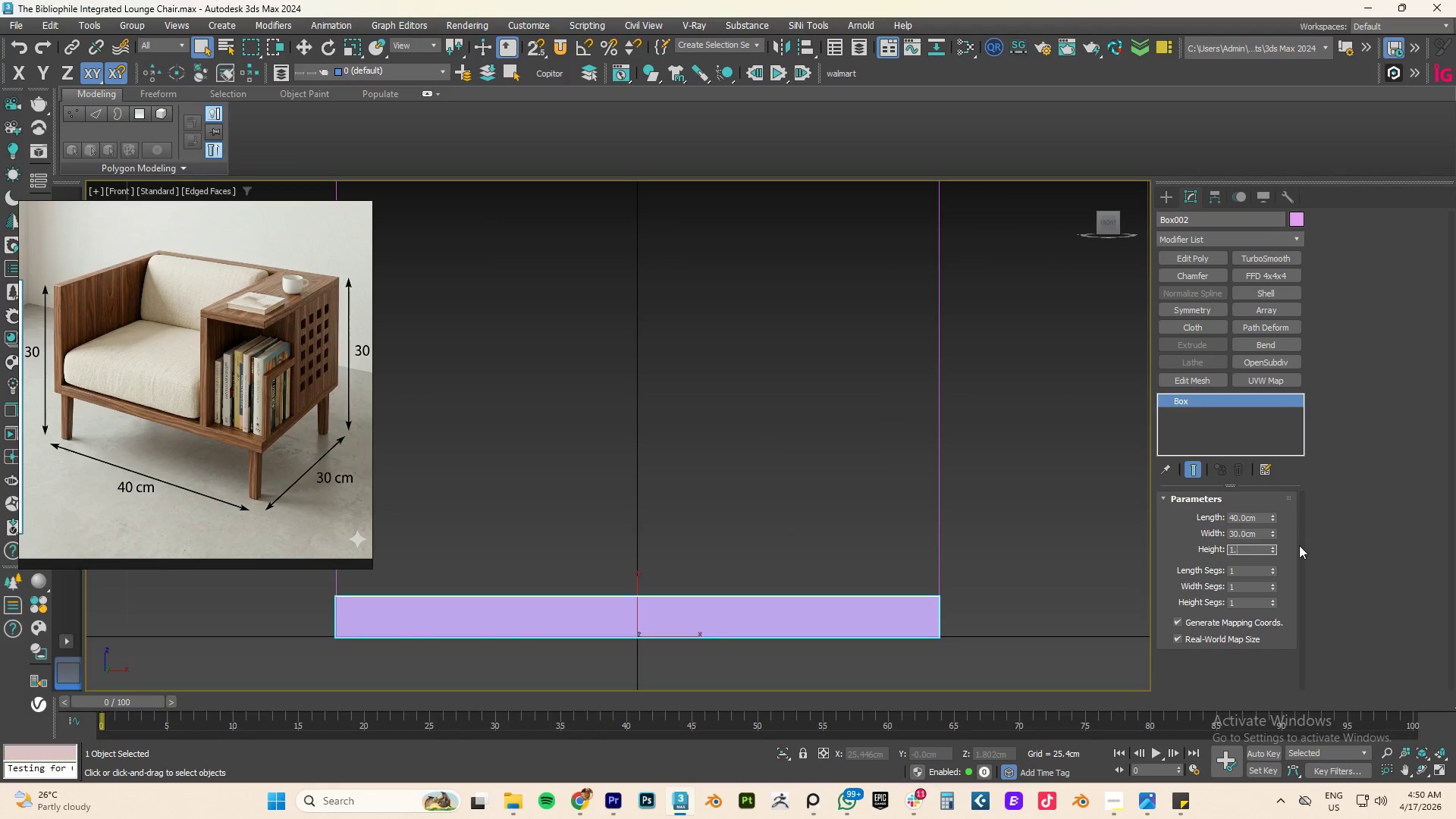 
key(Numpad5)
 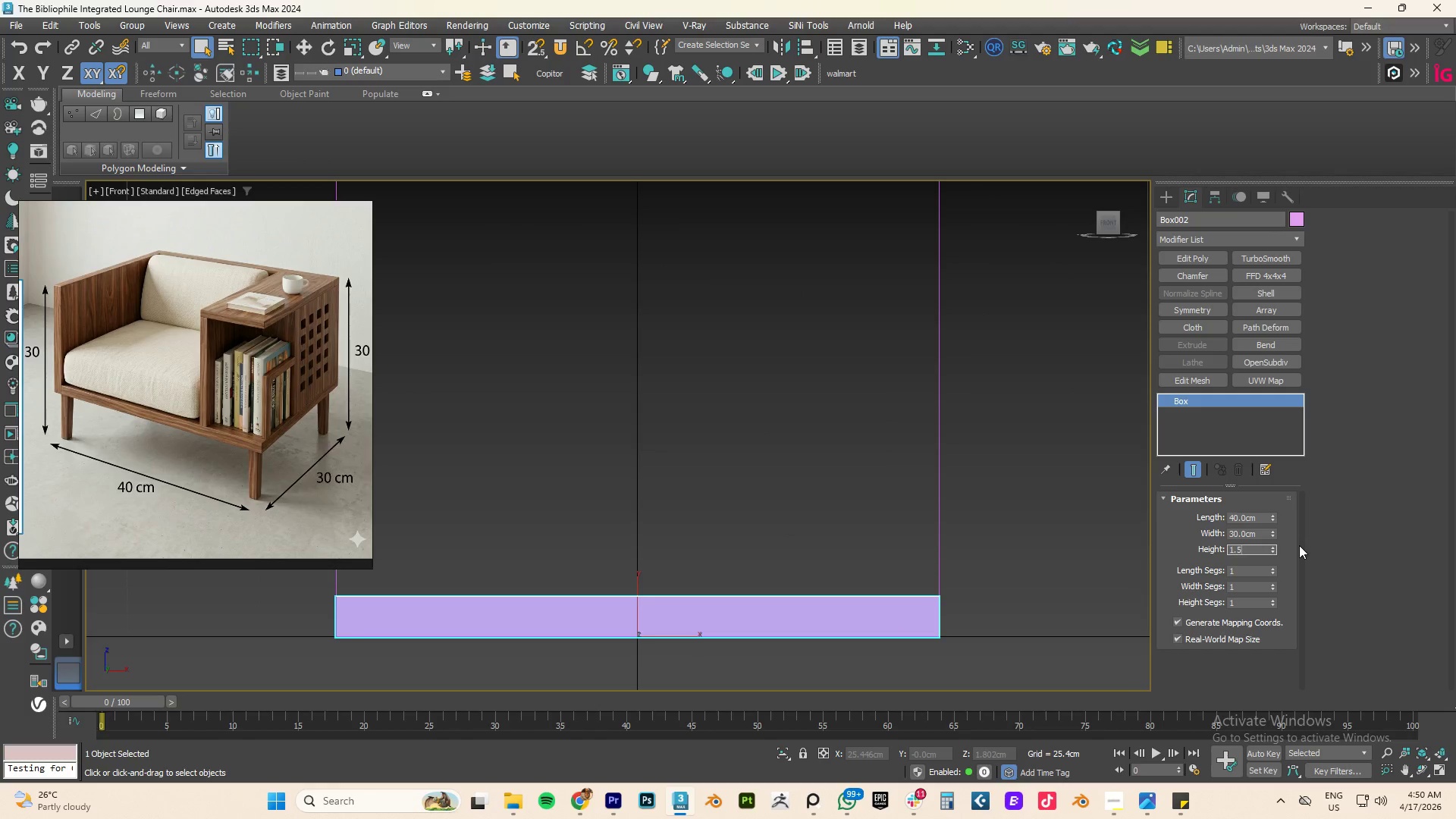 
key(NumpadEnter)
 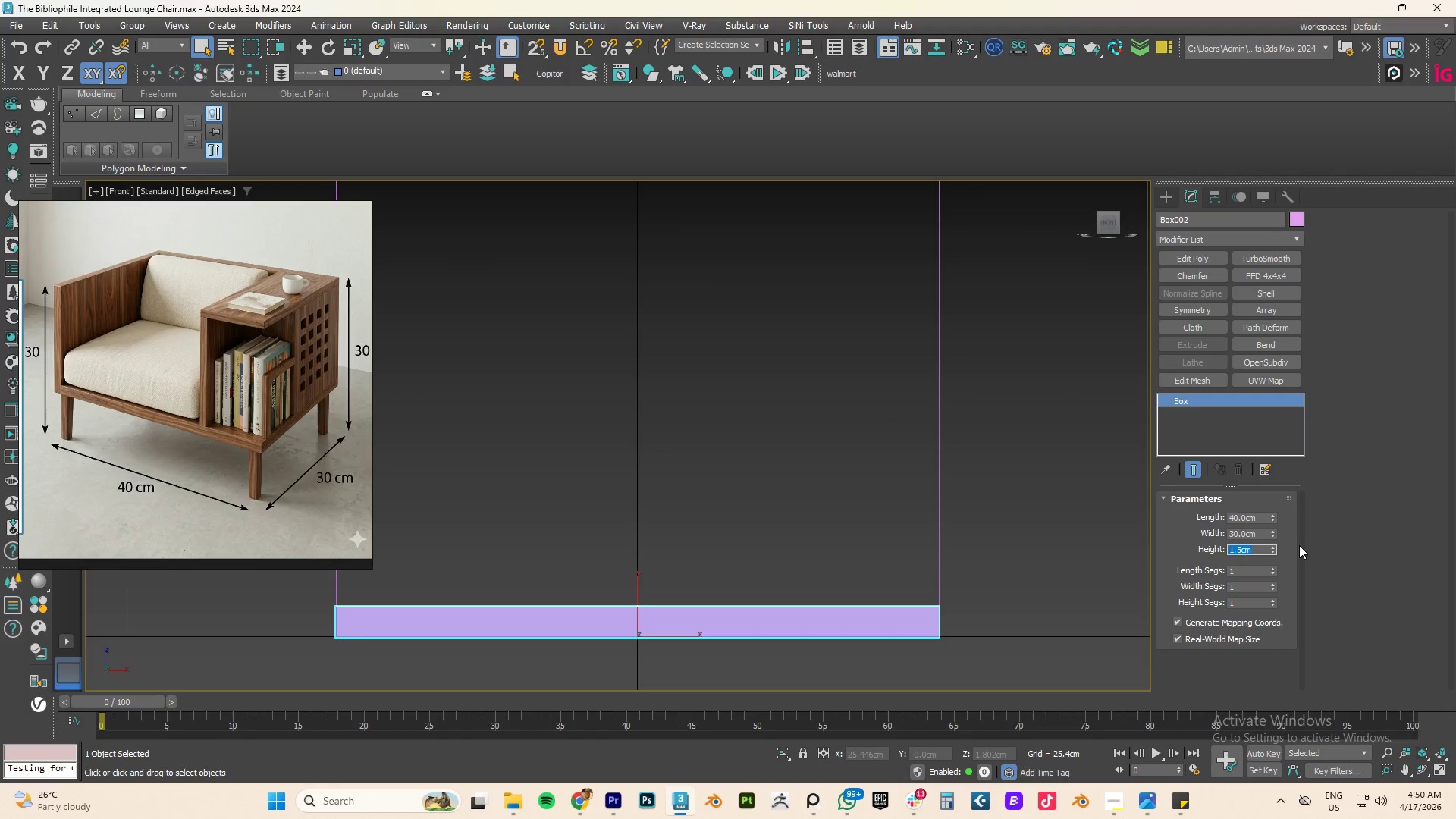 
scroll: coordinate [1300, 545], scroll_direction: up, amount: 1.0
 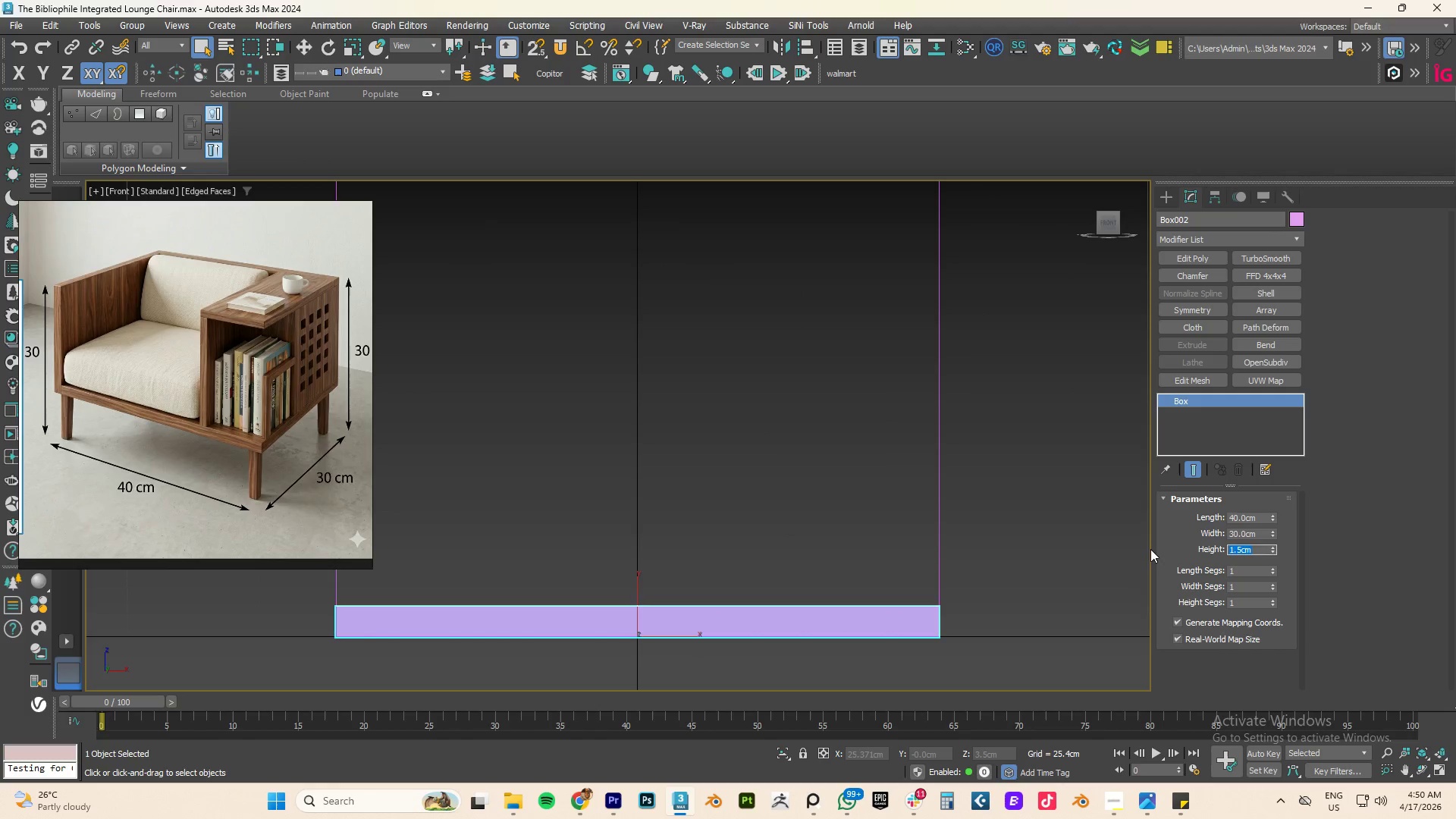 
left_click([1163, 549])
 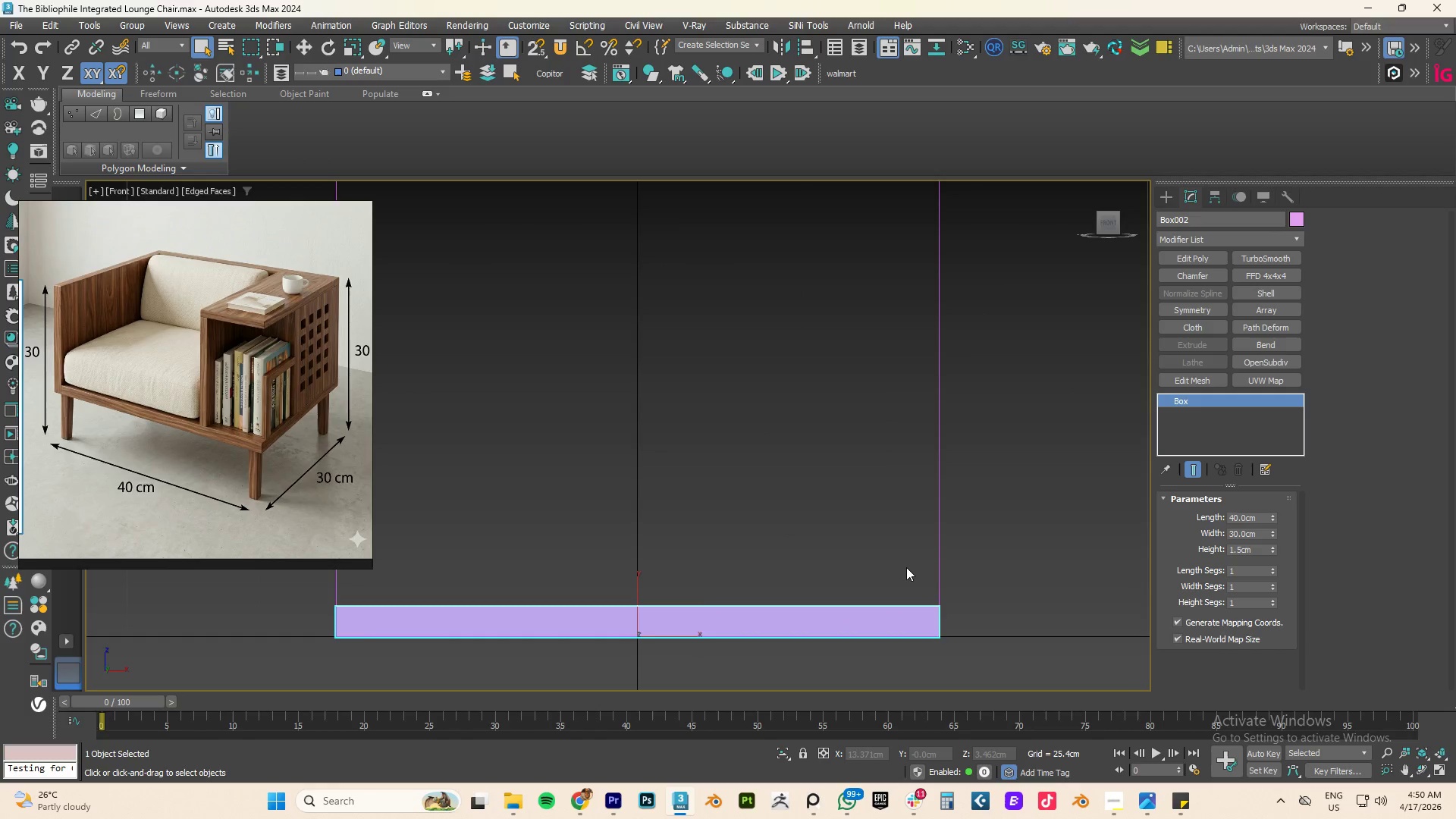 
scroll: coordinate [906, 567], scroll_direction: down, amount: 4.0
 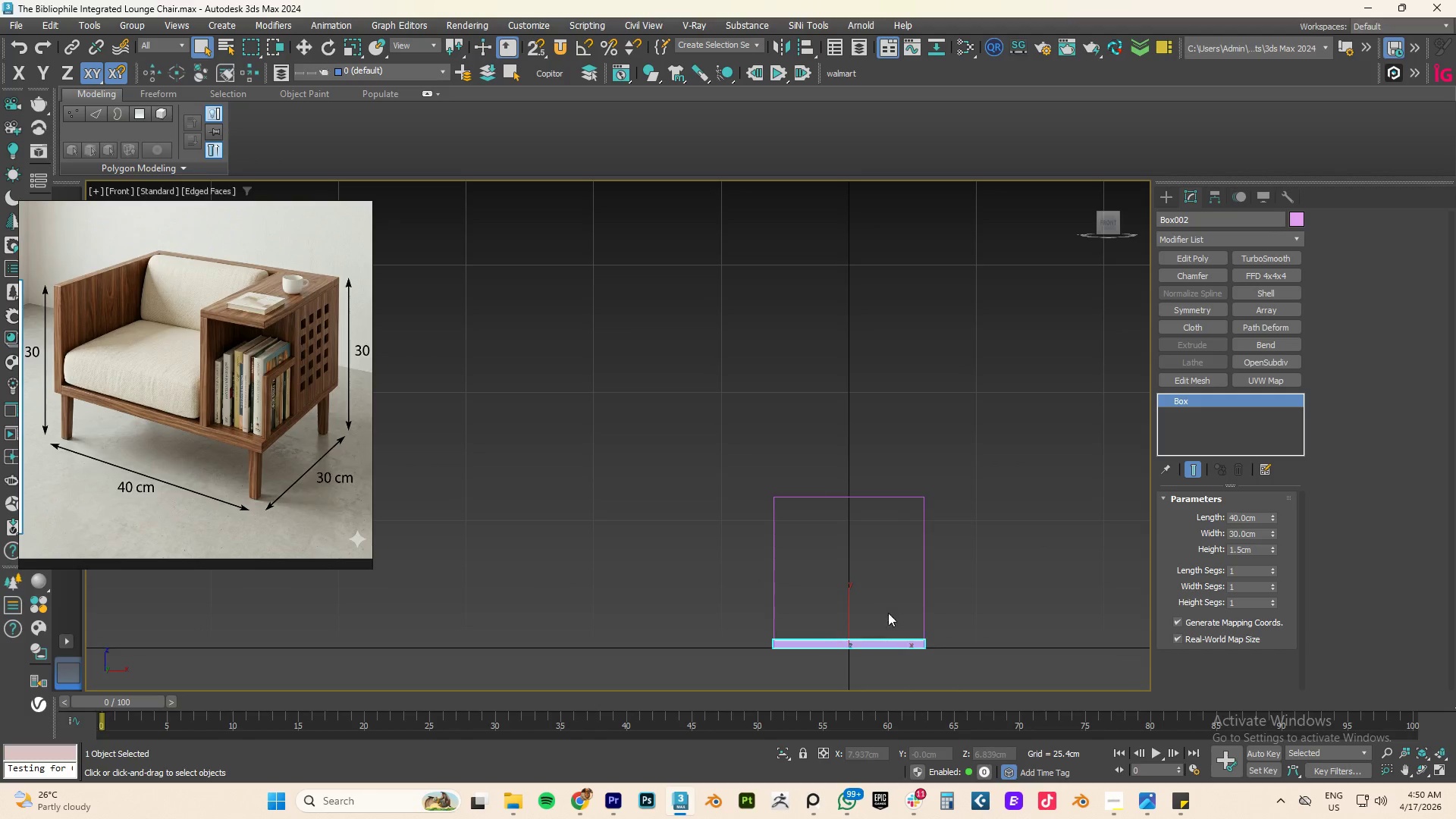 
key(W)
 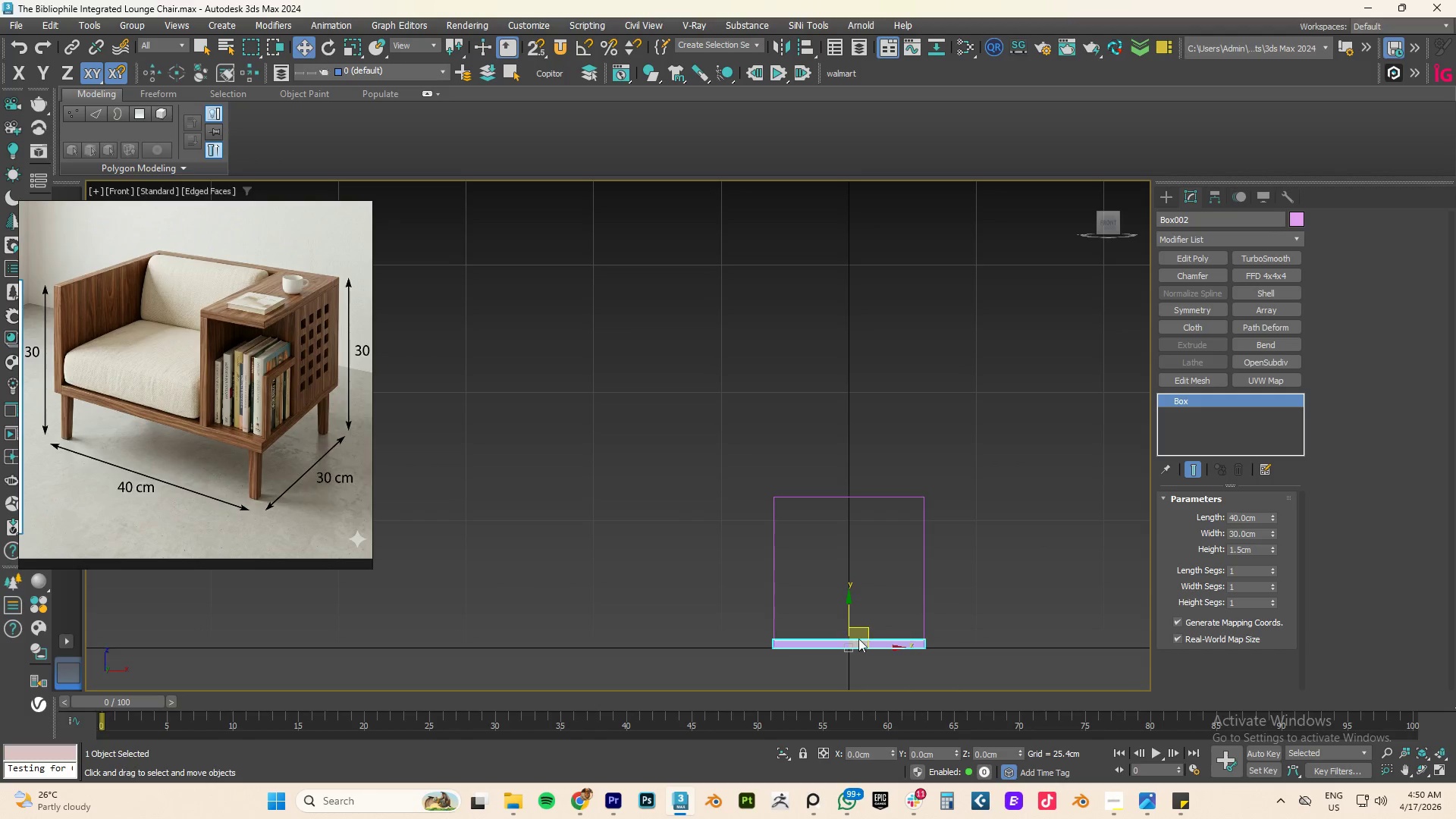 
scroll: coordinate [858, 640], scroll_direction: up, amount: 3.0
 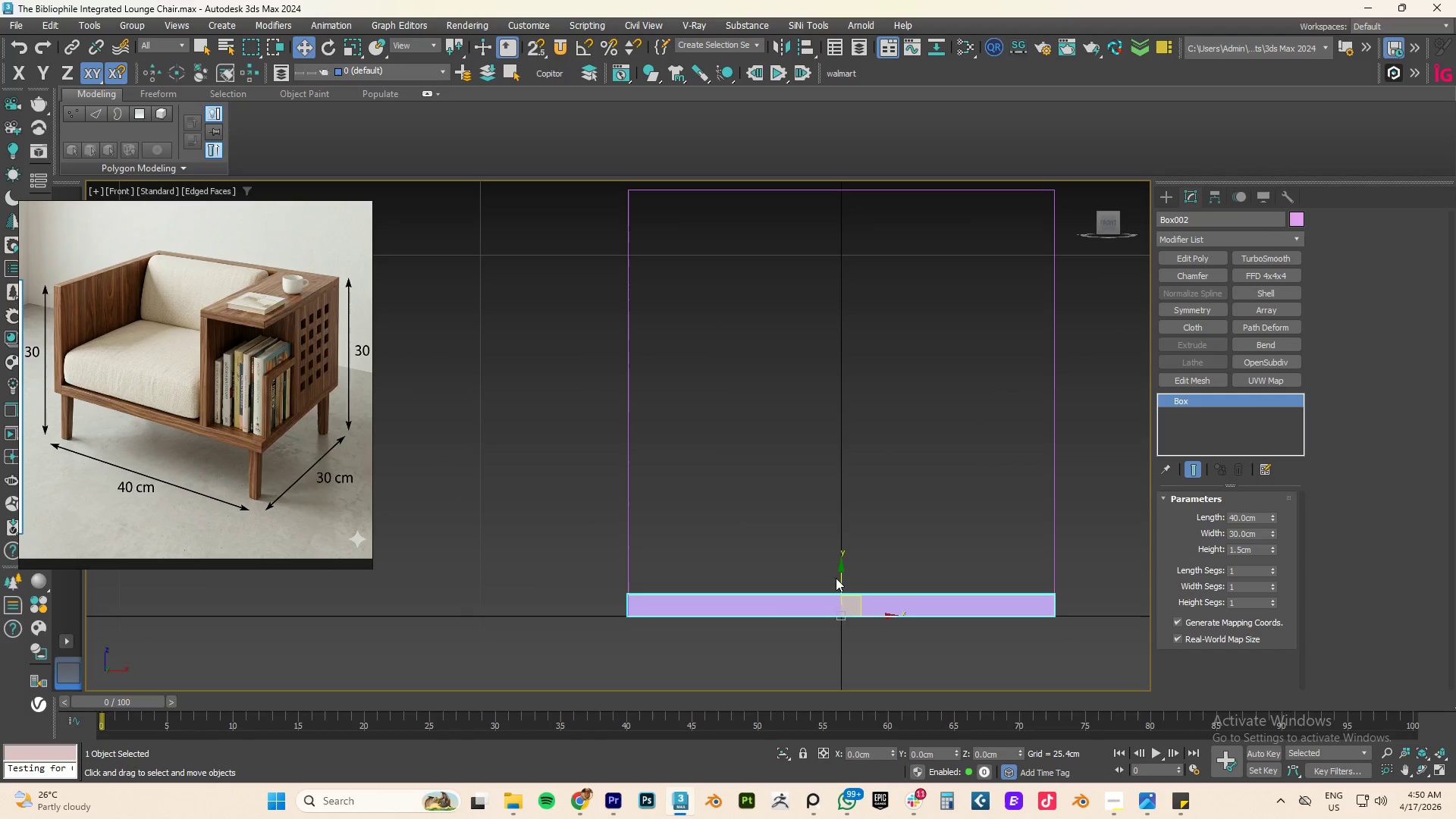 
left_click_drag(start_coordinate=[839, 585], to_coordinate=[624, 403])
 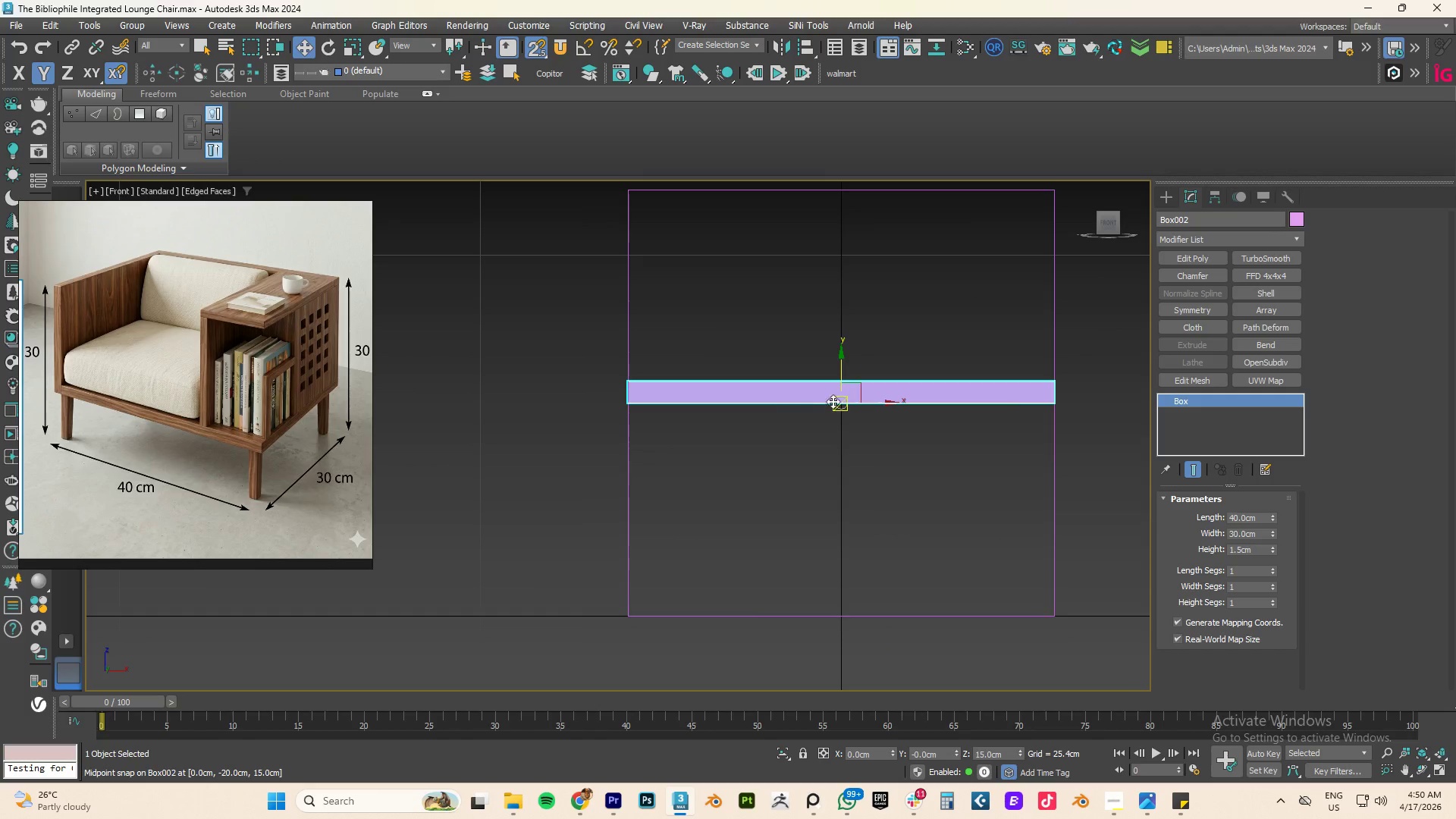 
key(S)
 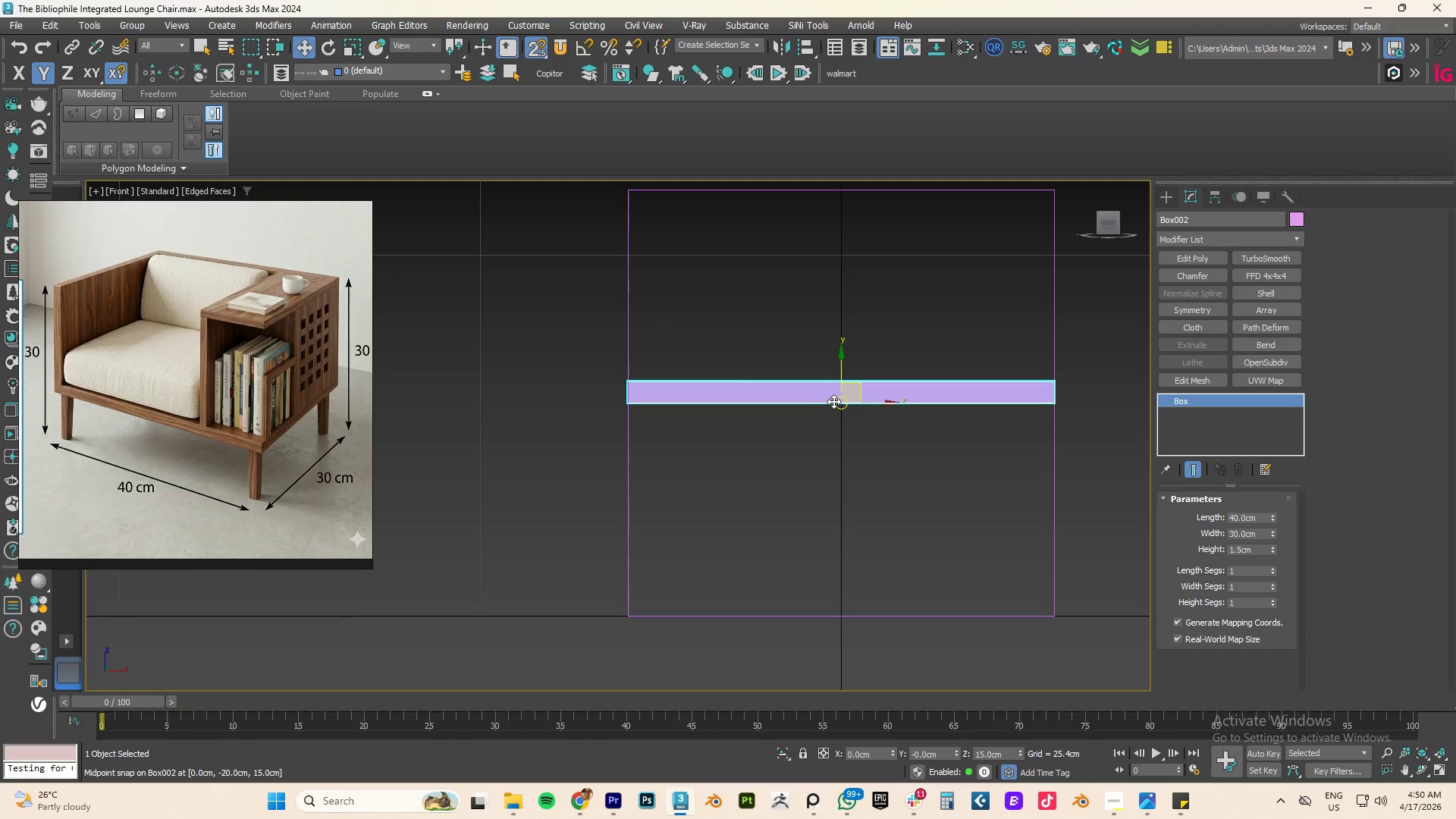 
wait(5.89)
 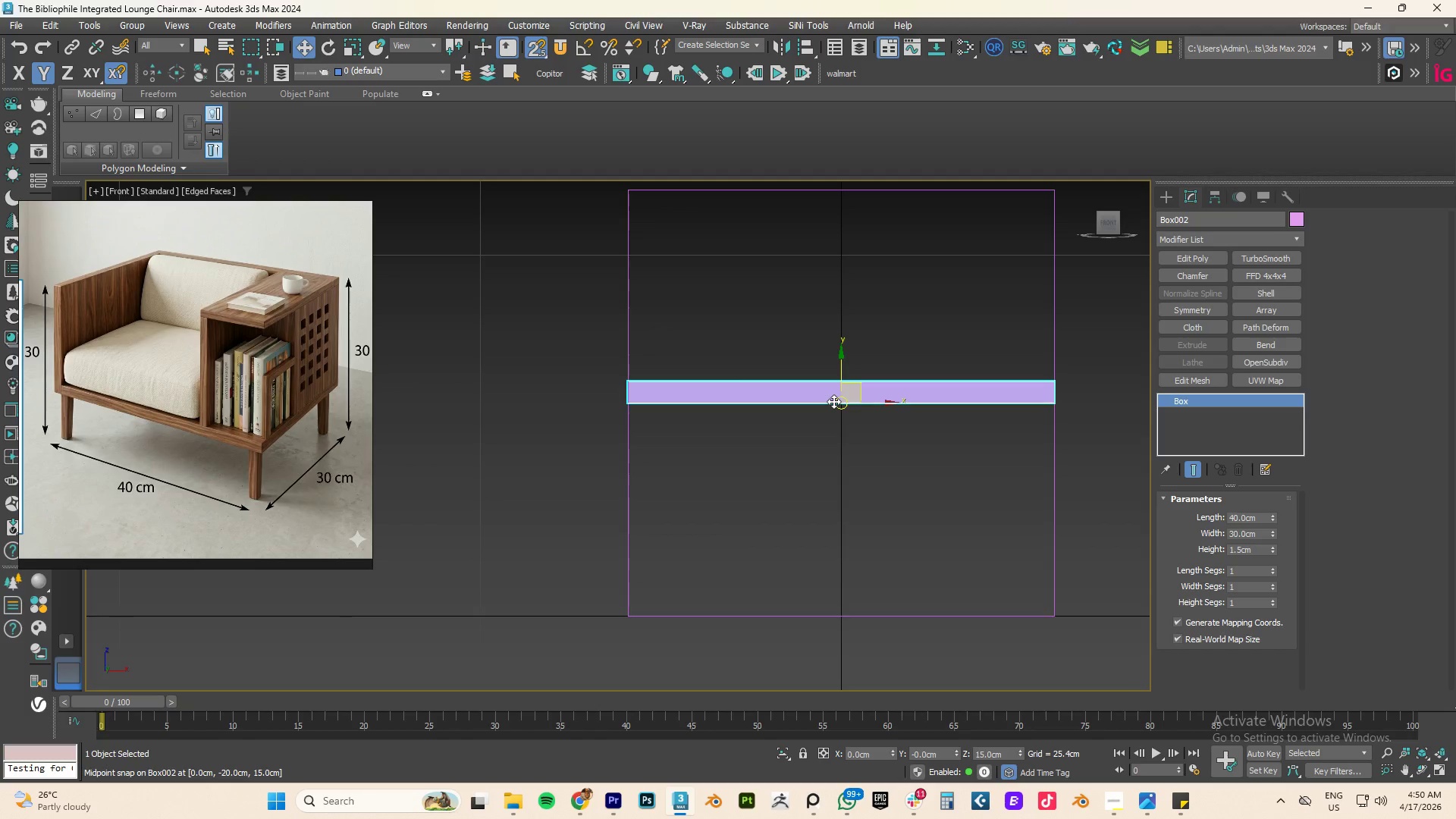 
left_click([1169, 200])
 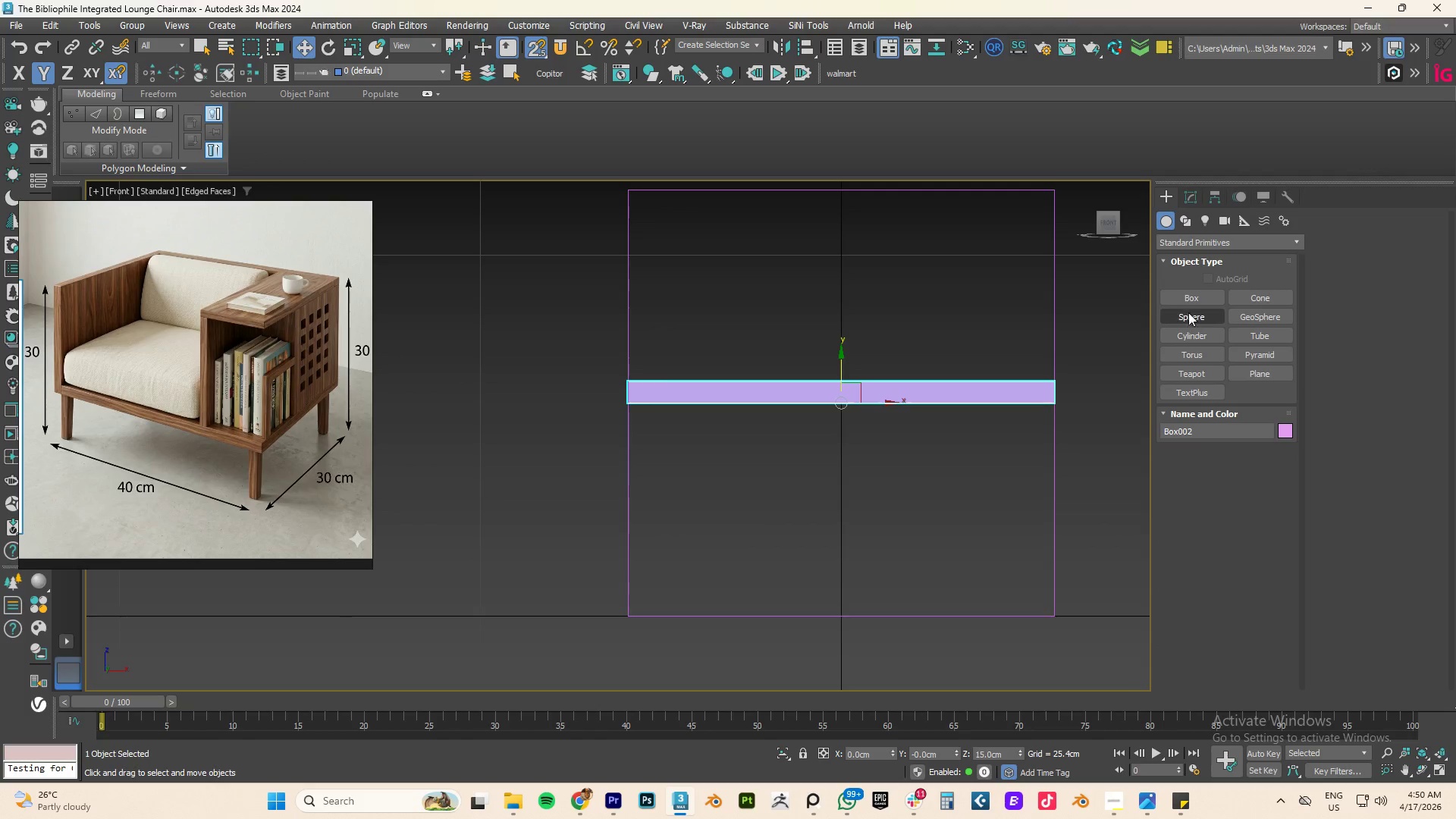 
left_click_drag(start_coordinate=[1188, 299], to_coordinate=[1185, 303])
 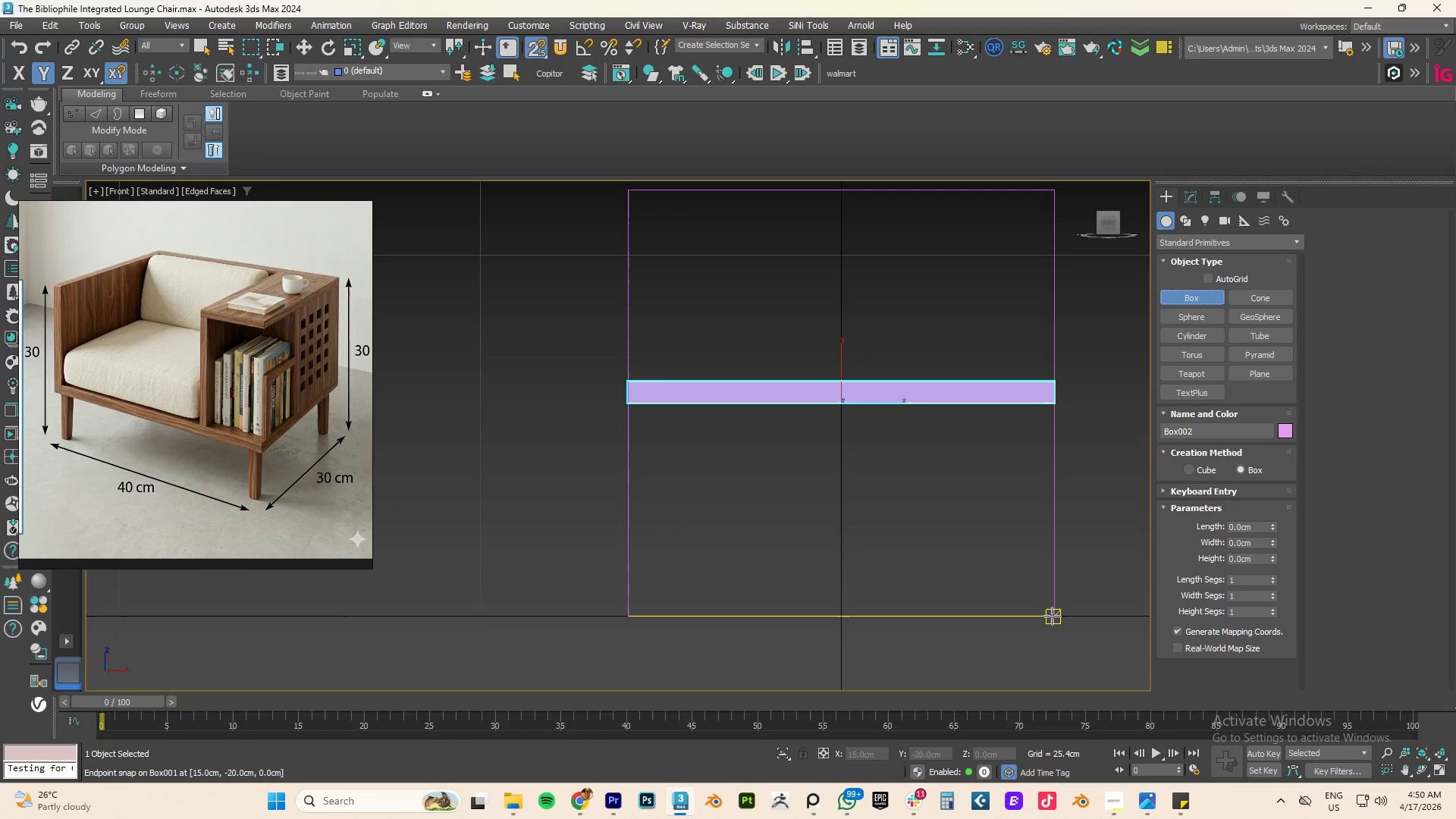 
left_click_drag(start_coordinate=[1052, 616], to_coordinate=[656, 556])
 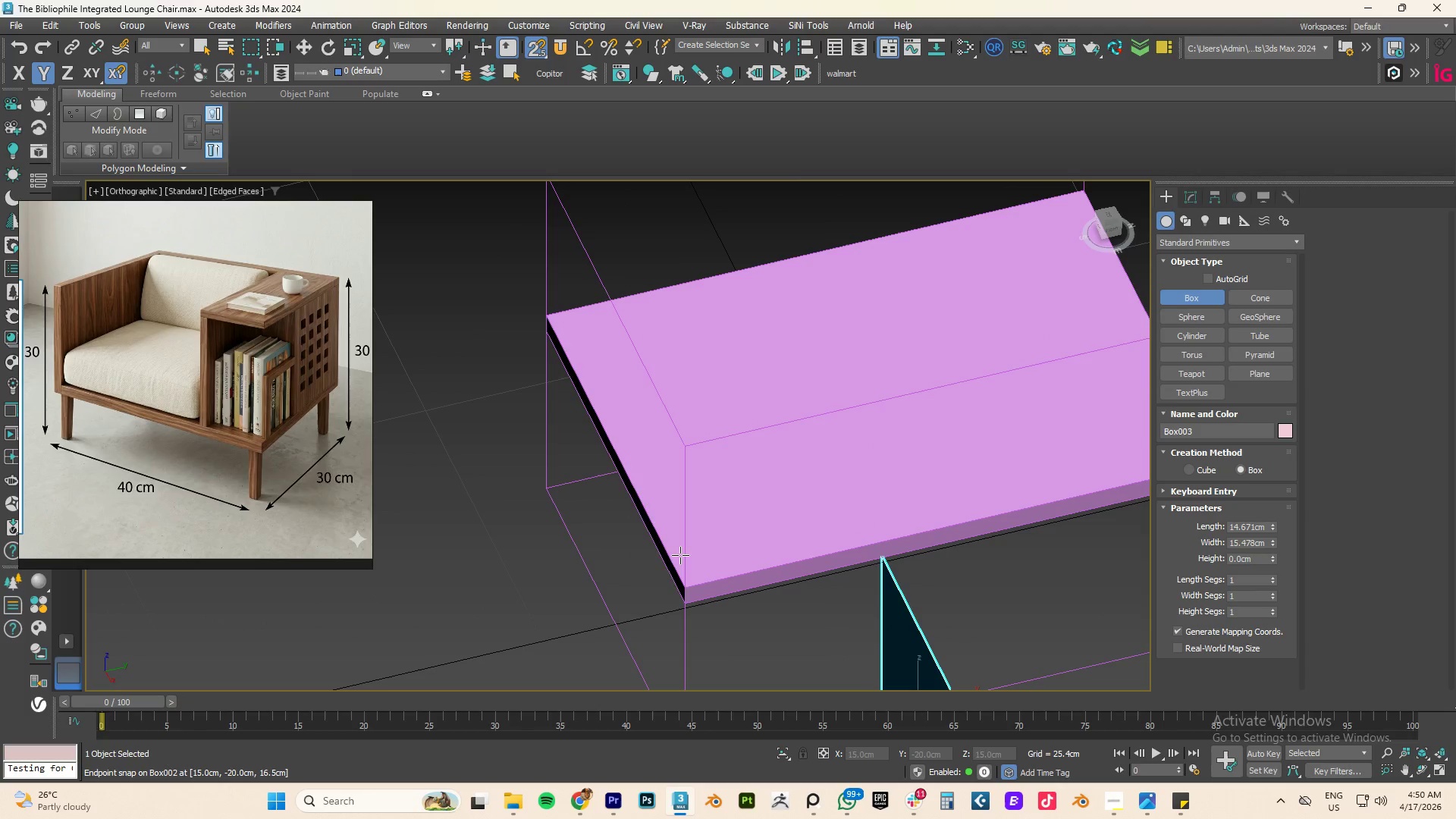 
hold_key(key=AltLeft, duration=0.78)
 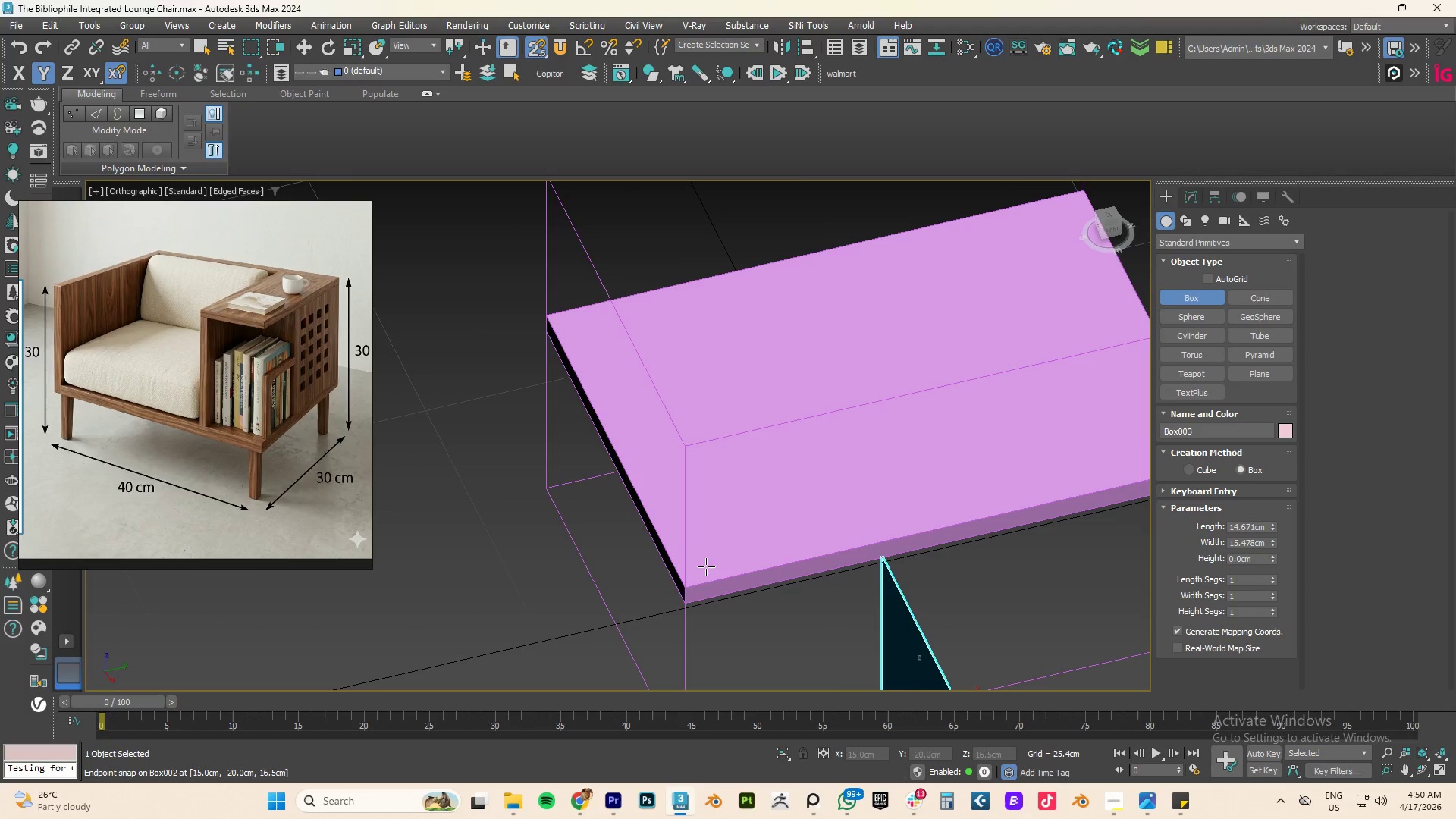 
right_click([827, 625])
 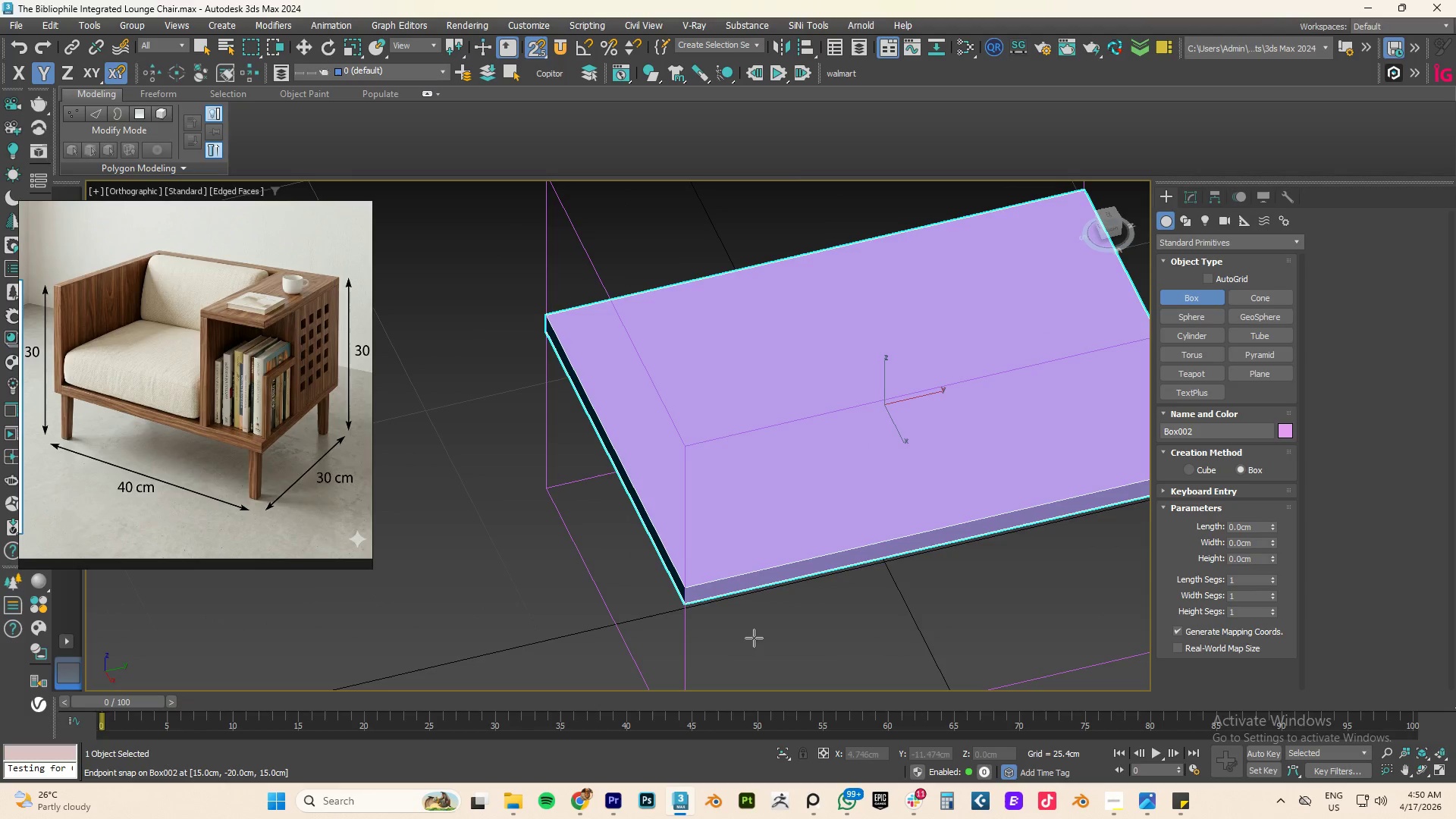 
scroll: coordinate [767, 601], scroll_direction: down, amount: 2.0
 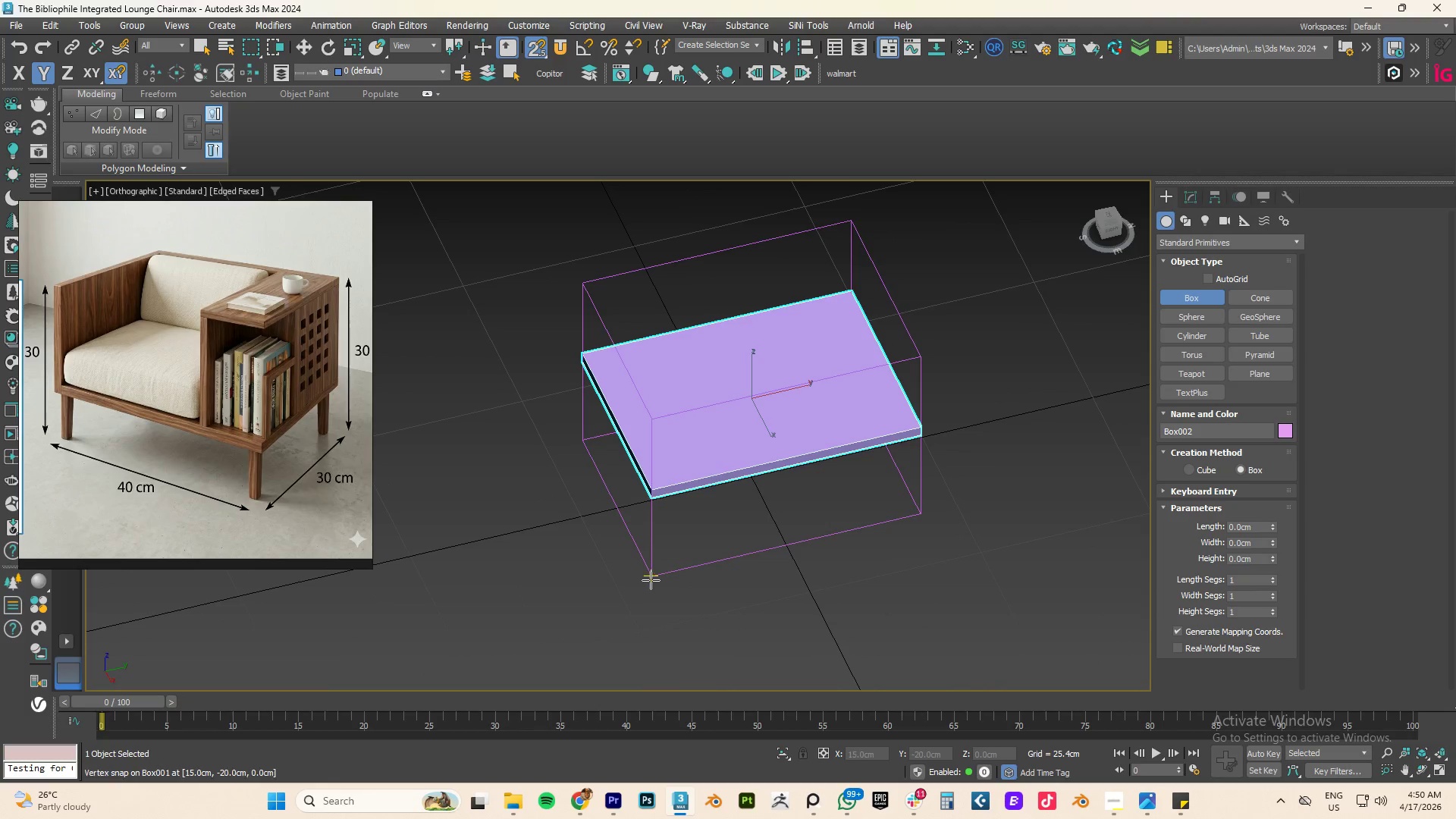 
left_click_drag(start_coordinate=[648, 576], to_coordinate=[847, 388])
 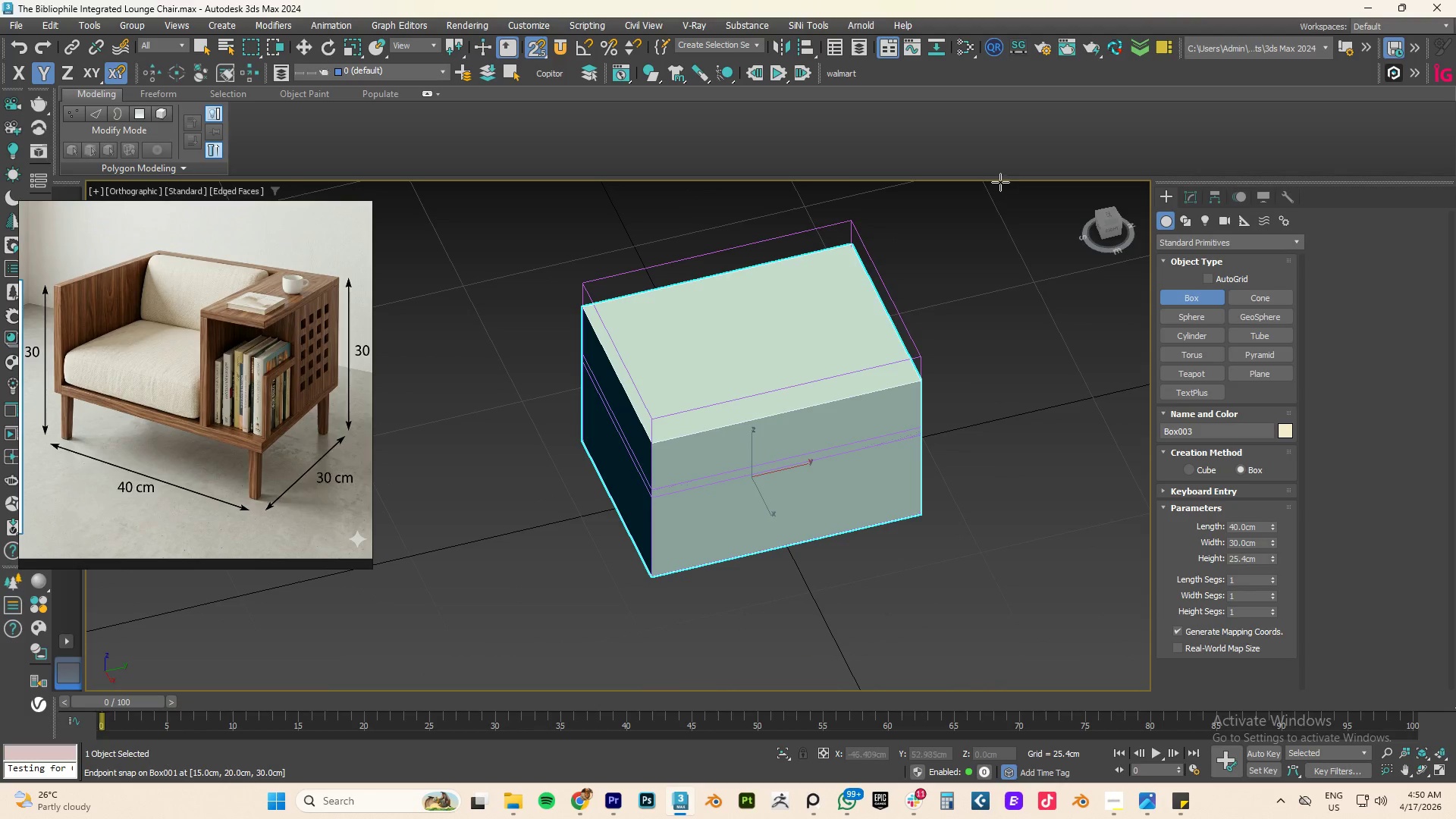 
left_click([999, 180])
 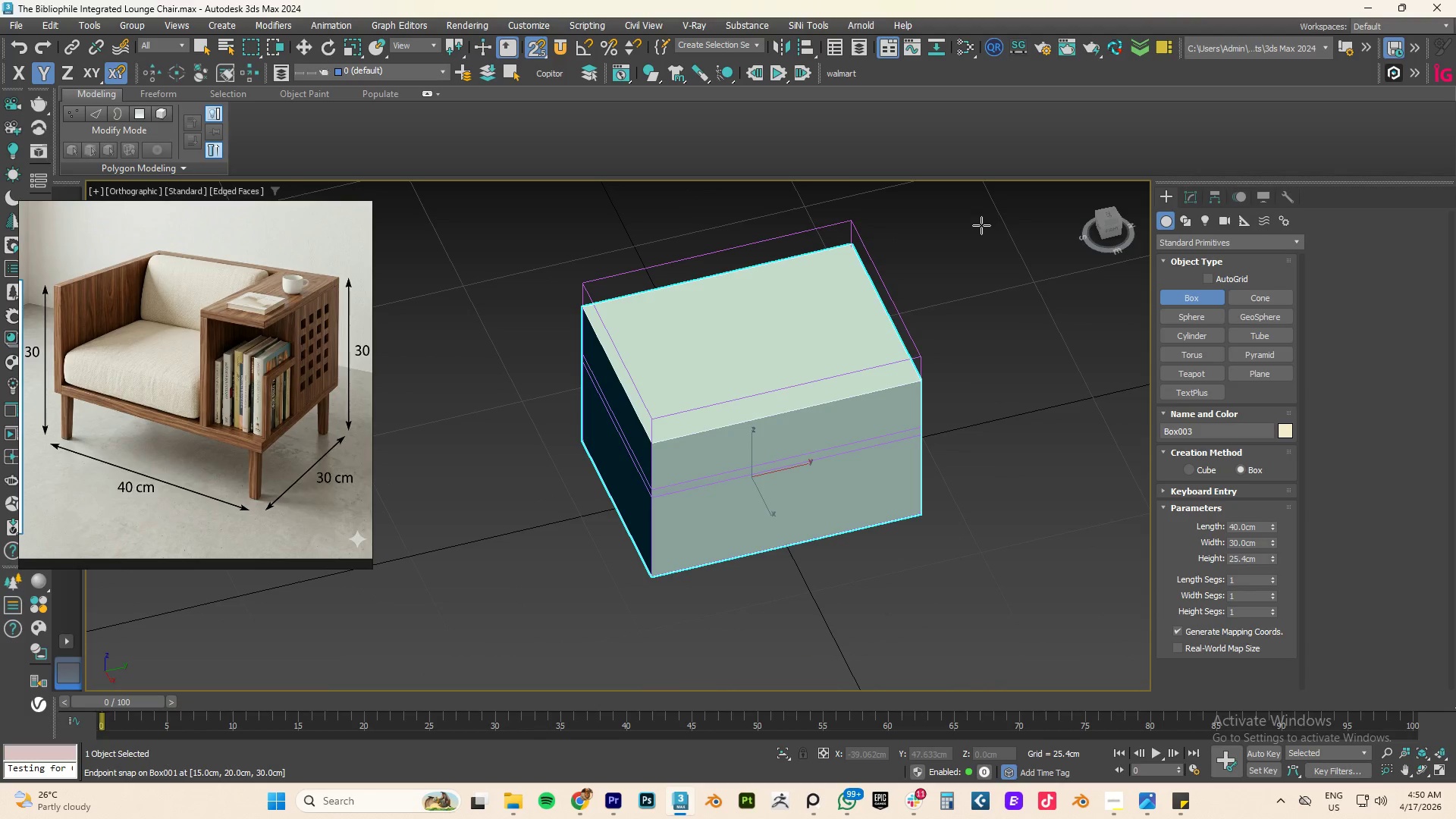 
type(fz)
 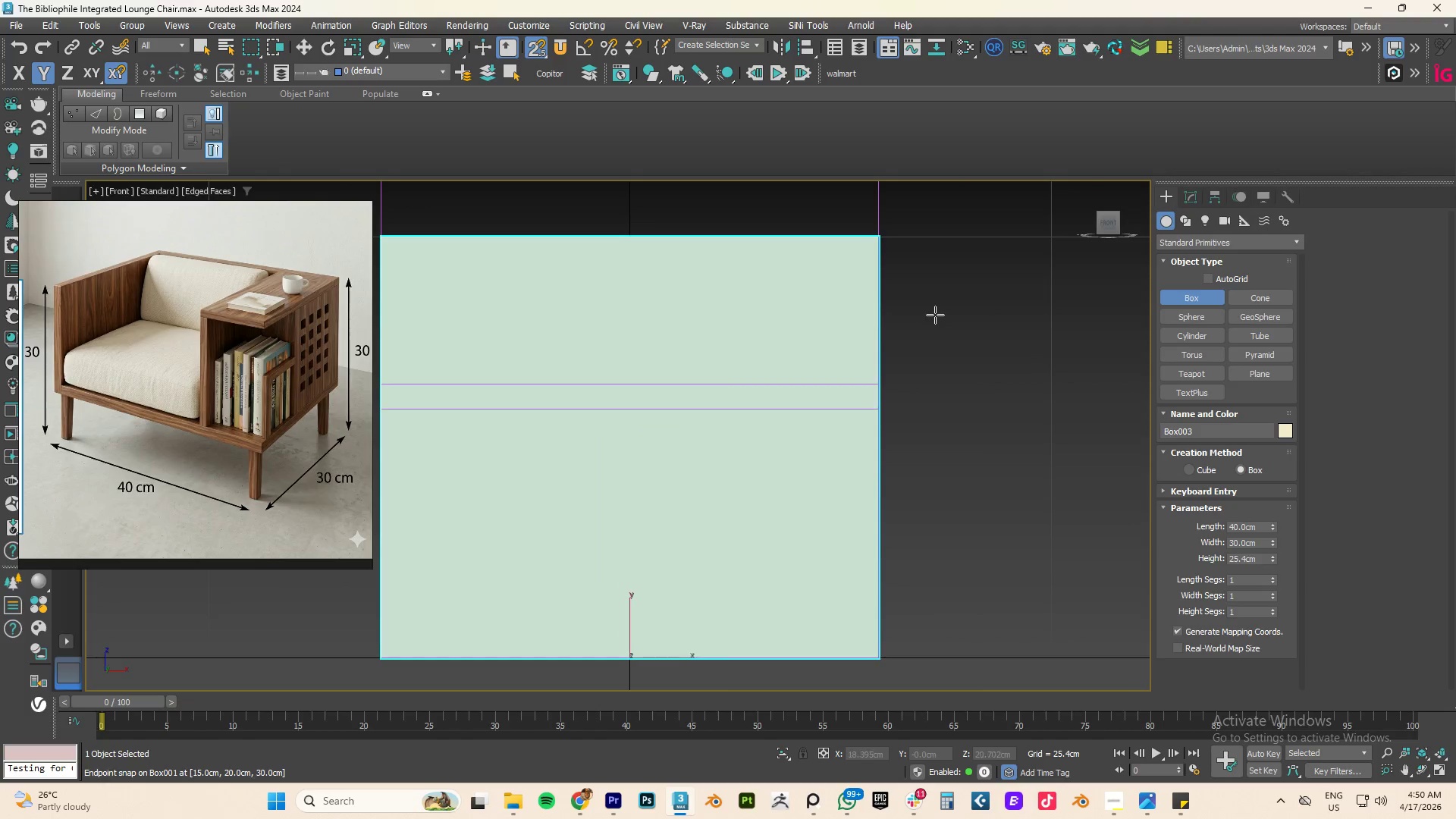 
right_click([935, 315])
 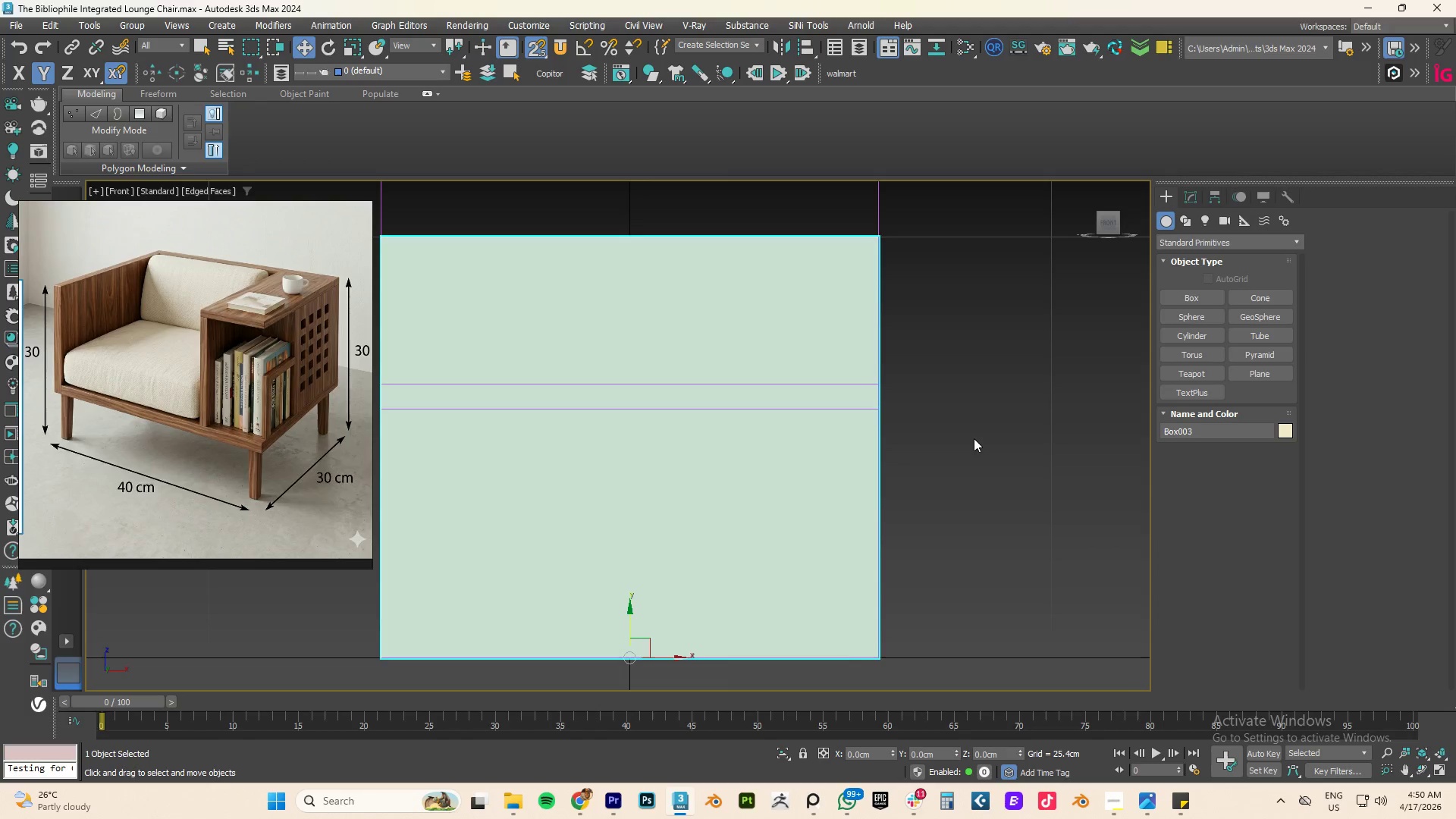 
left_click([889, 397])
 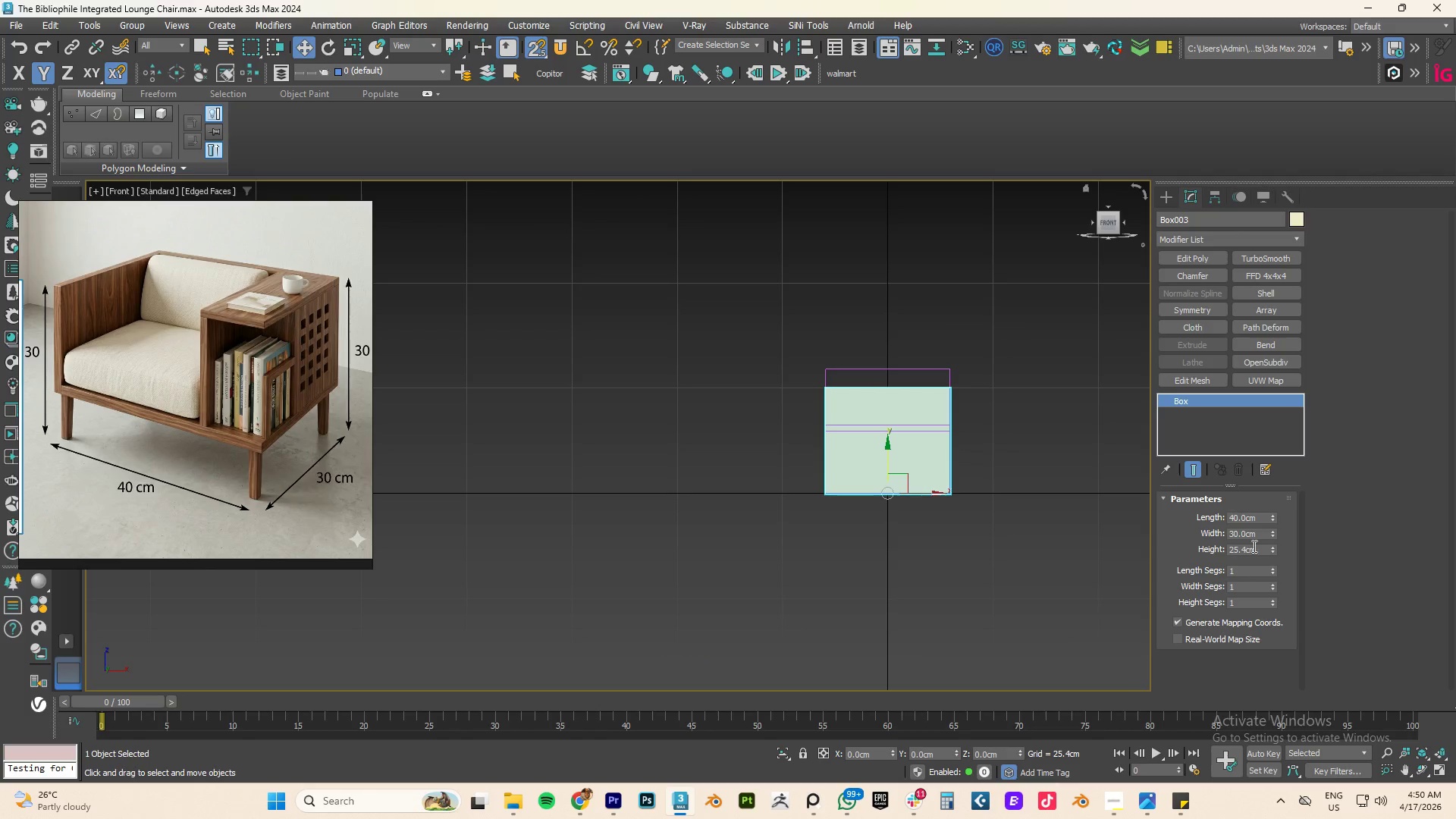 
scroll: coordinate [974, 438], scroll_direction: down, amount: 4.0
 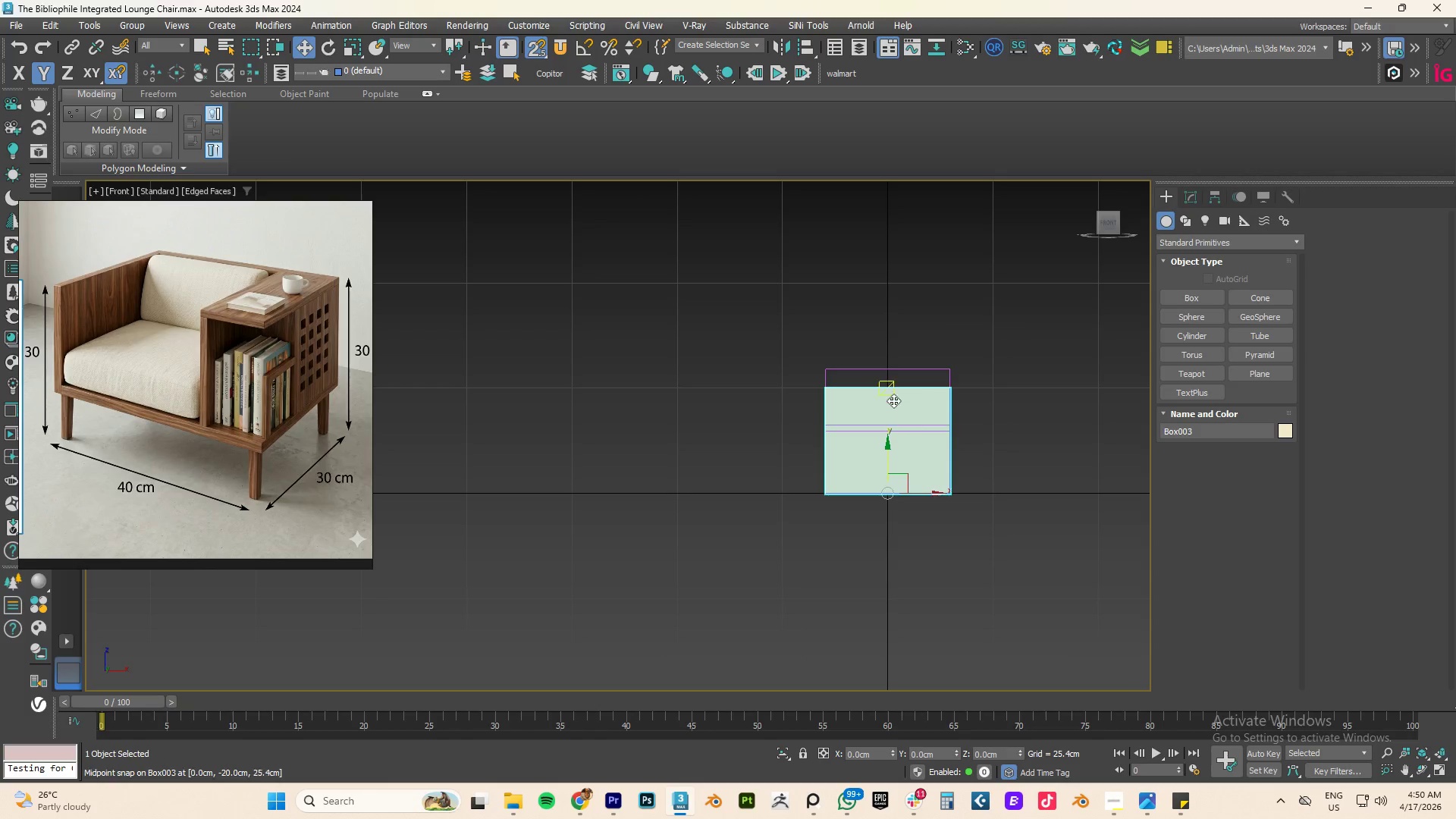 
double_click([1233, 553])
 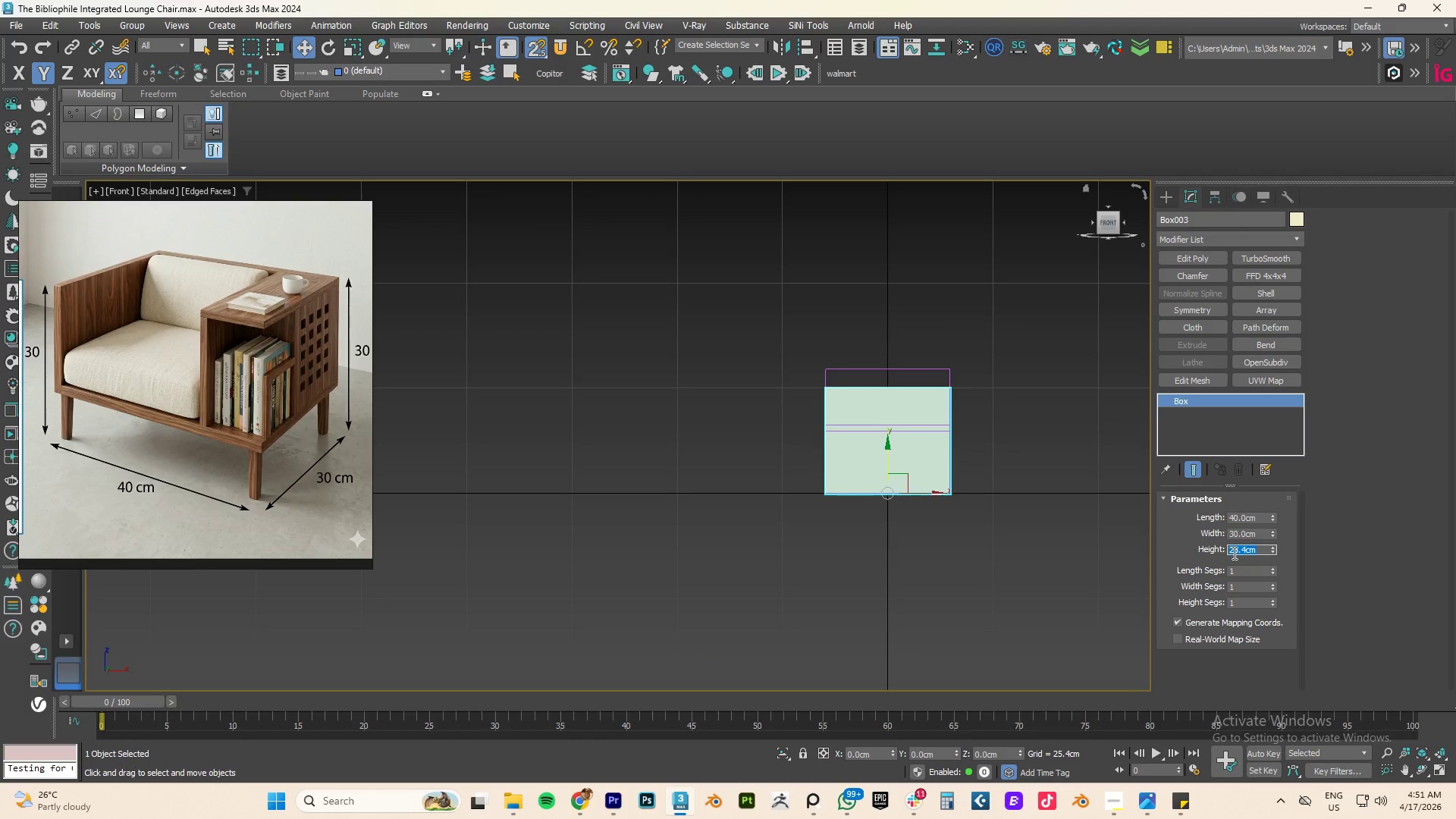 
key(Numpad2)
 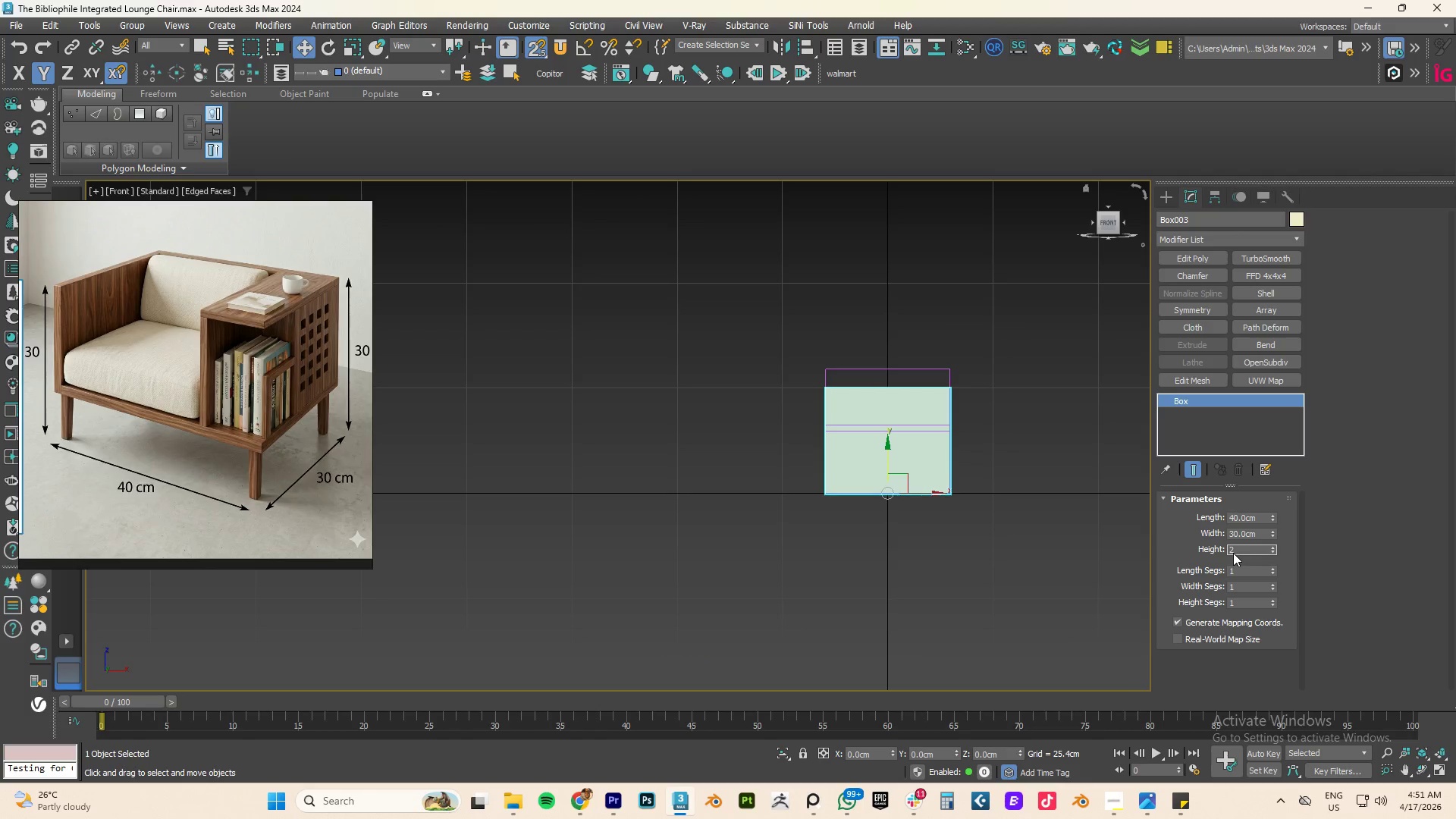 
key(NumpadEnter)
 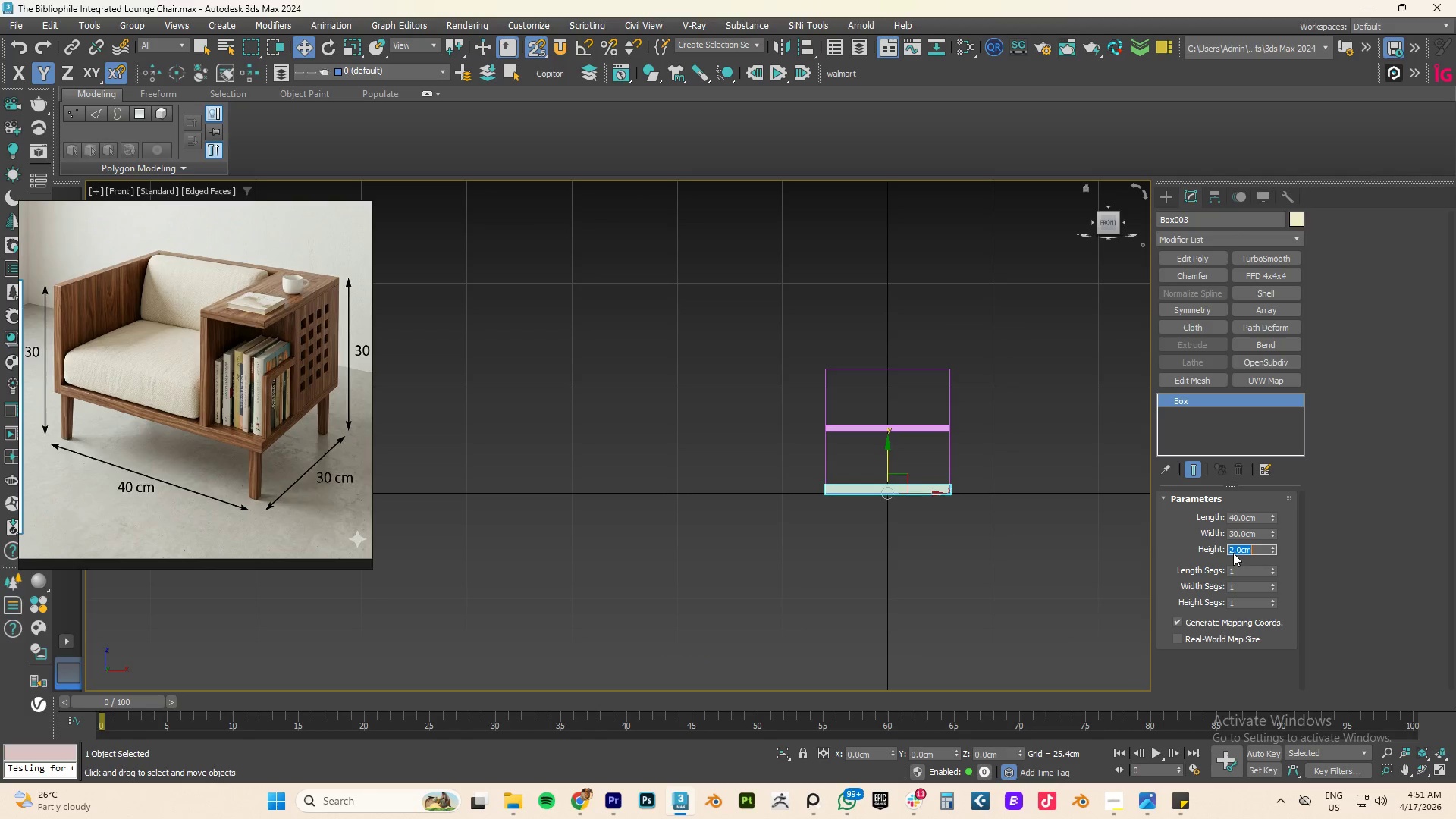 
key(Numpad5)
 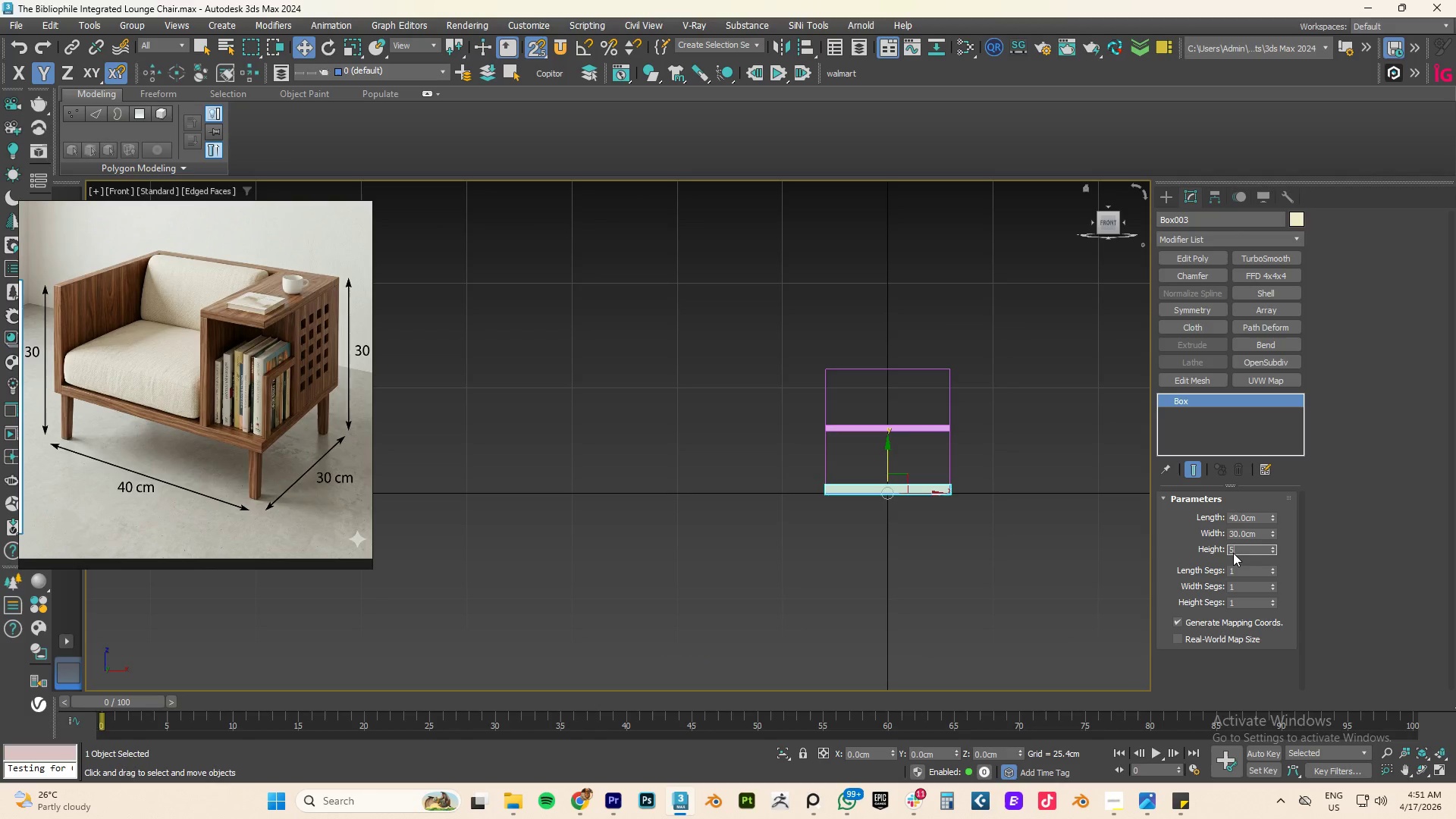 
key(NumpadEnter)
 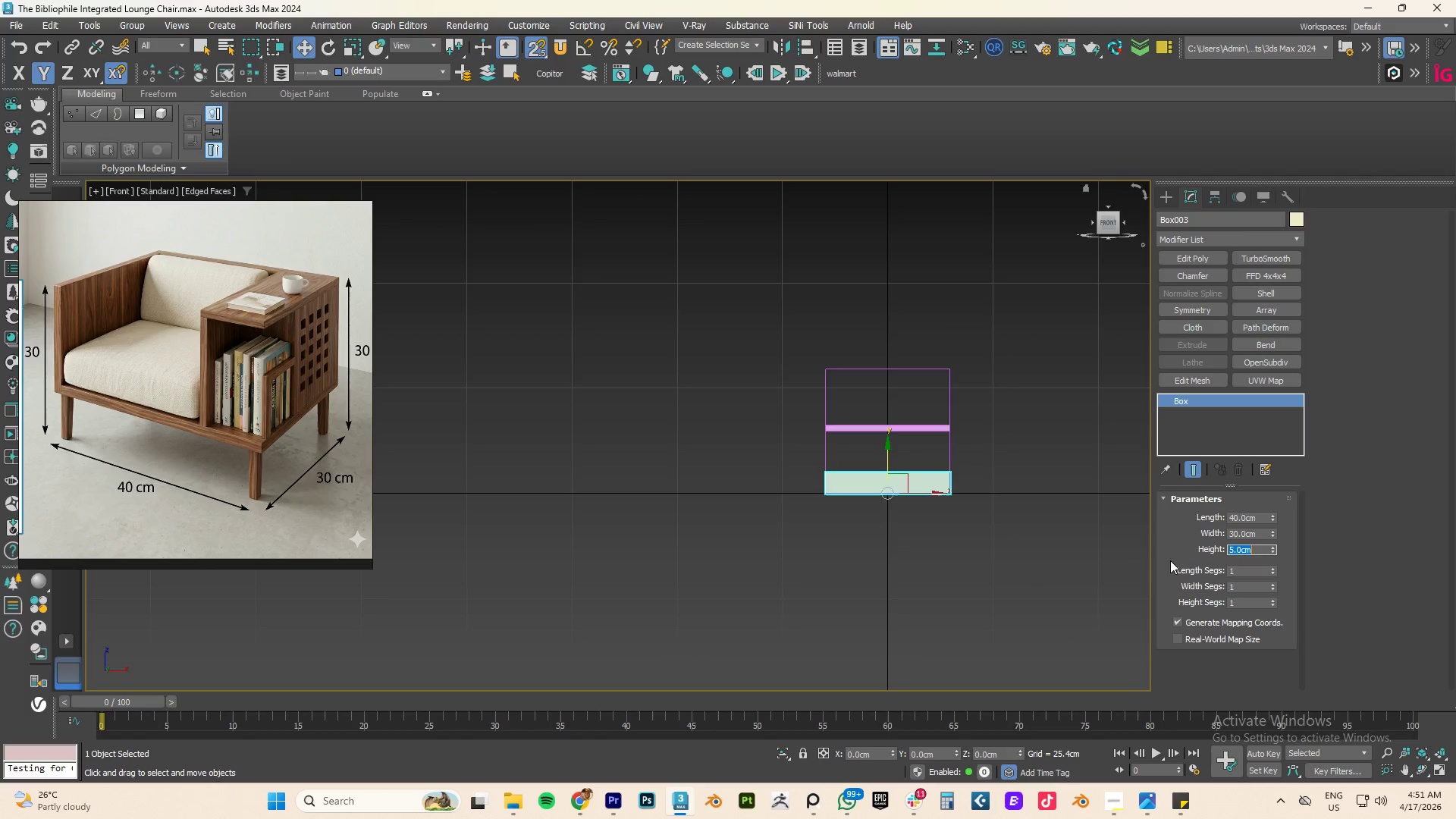 
scroll: coordinate [913, 479], scroll_direction: up, amount: 4.0
 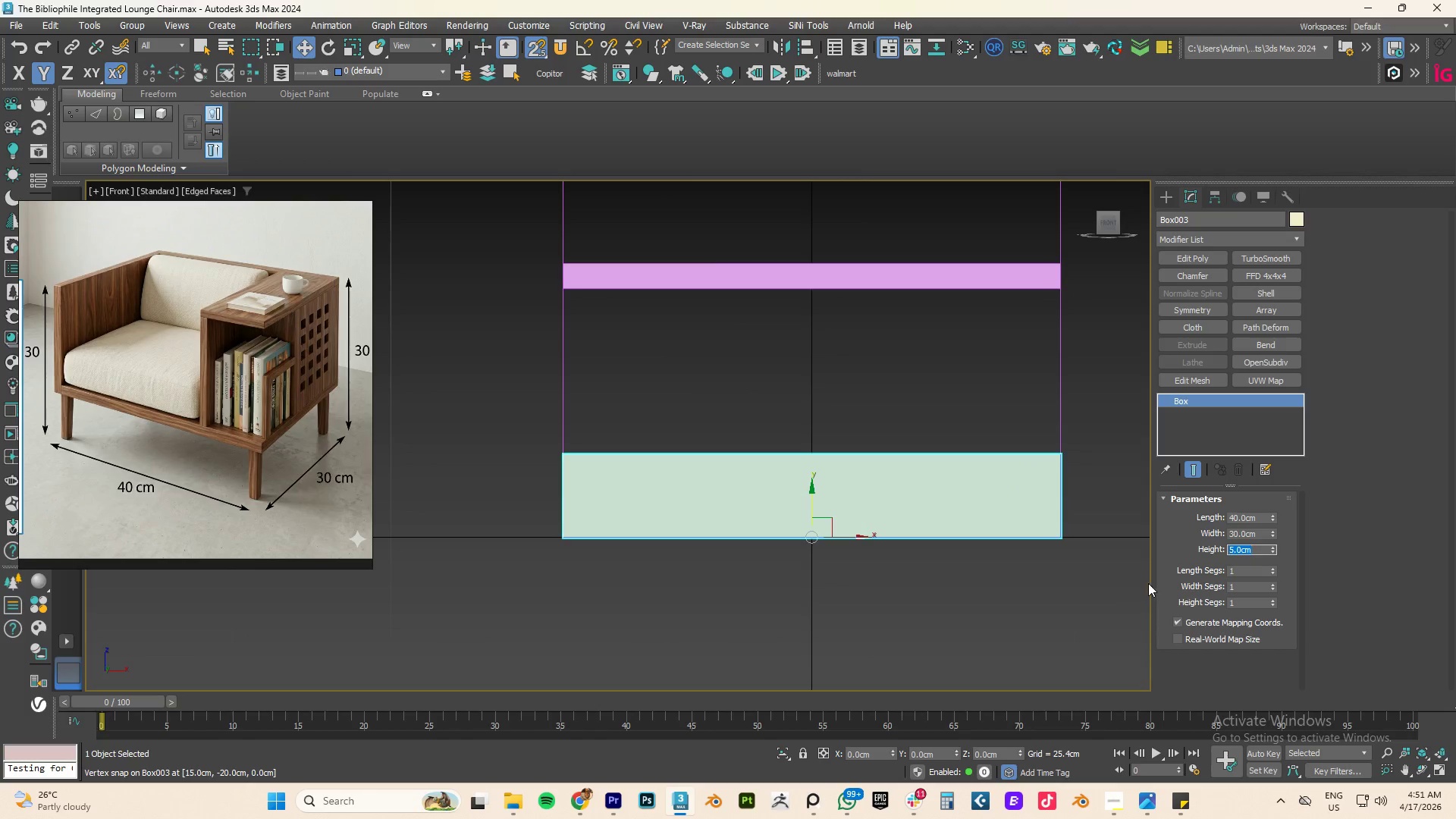 
scroll: coordinate [830, 491], scroll_direction: down, amount: 2.0
 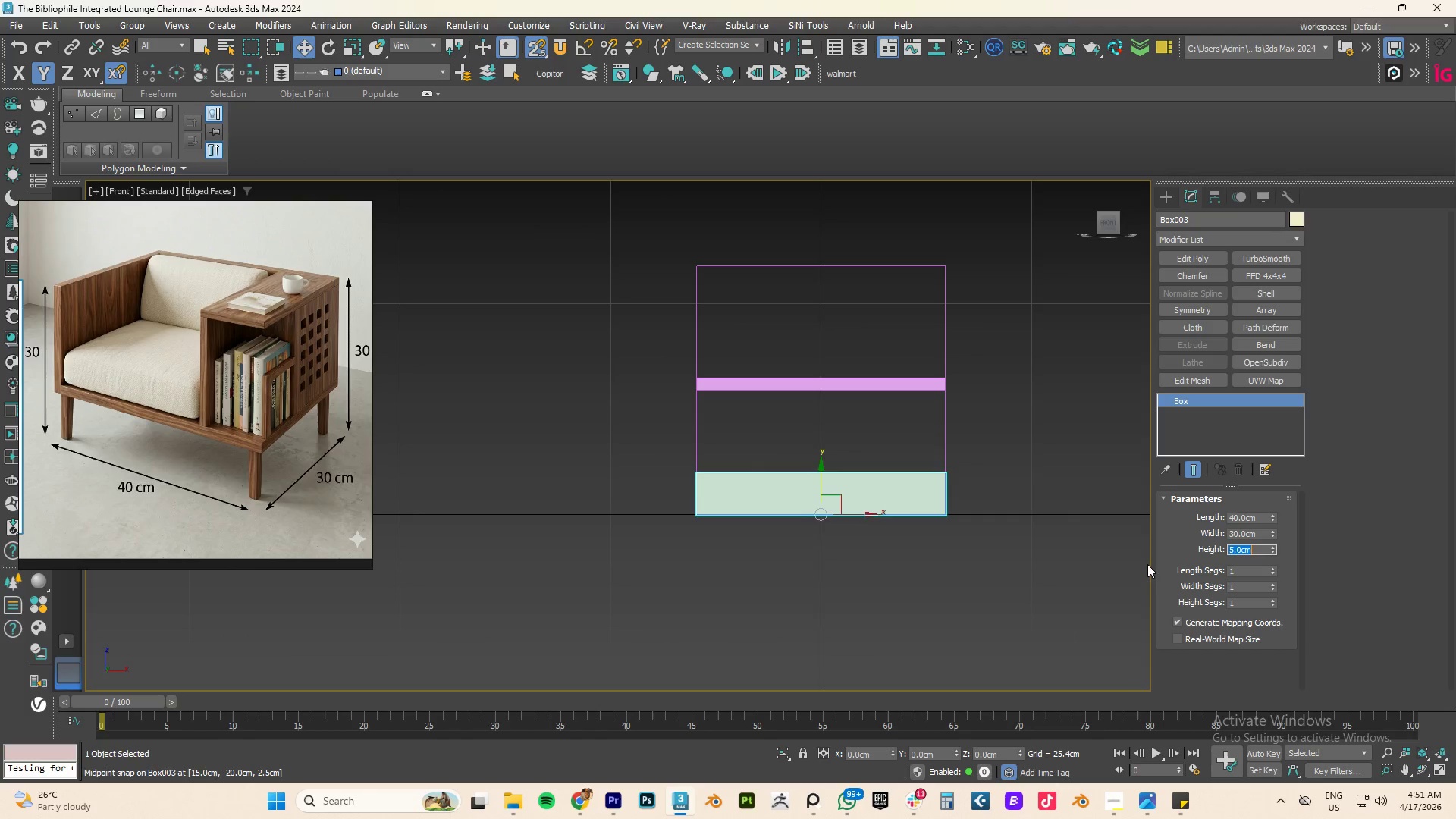 
key(Numpad7)
 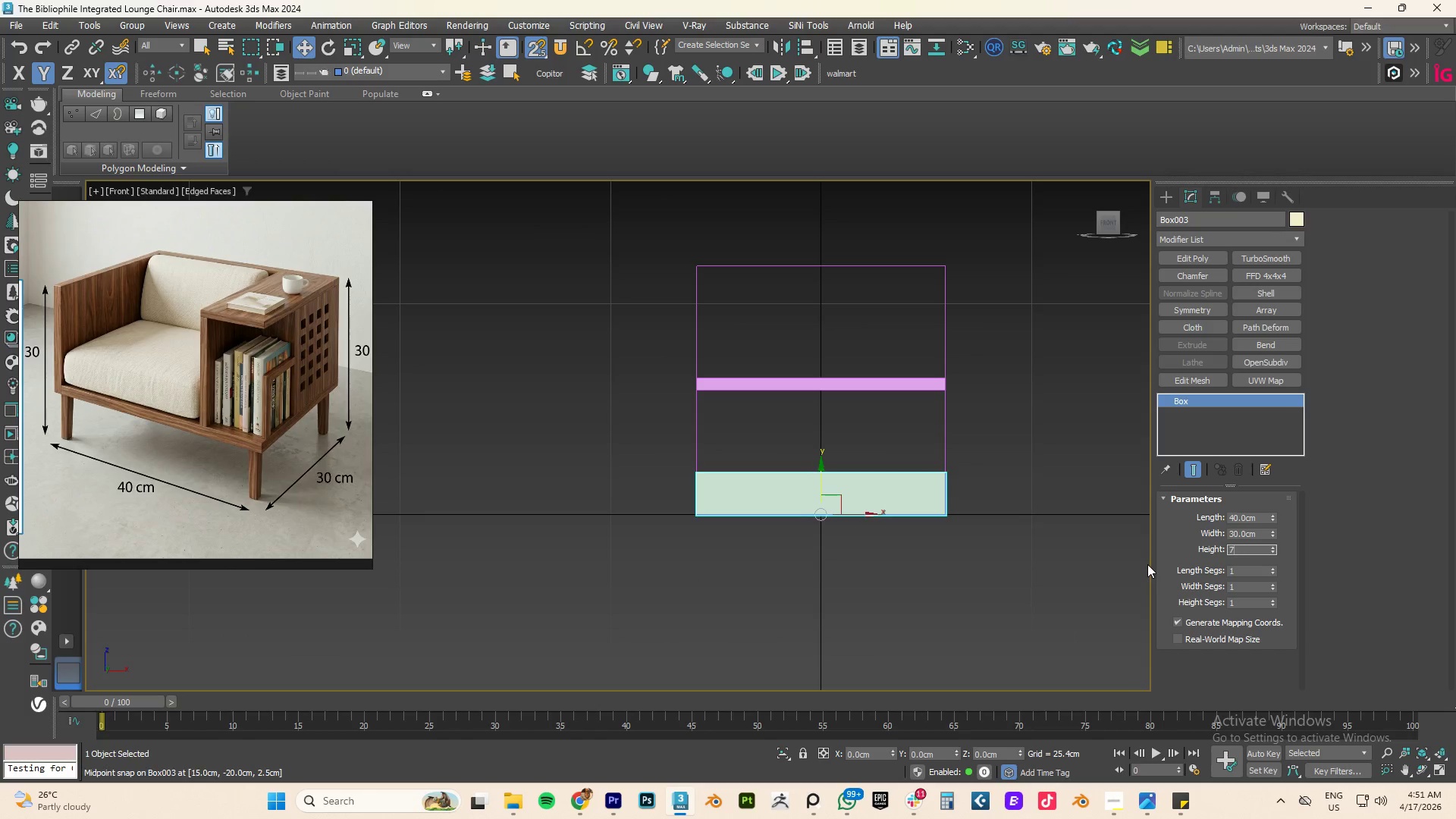 
key(NumpadEnter)
 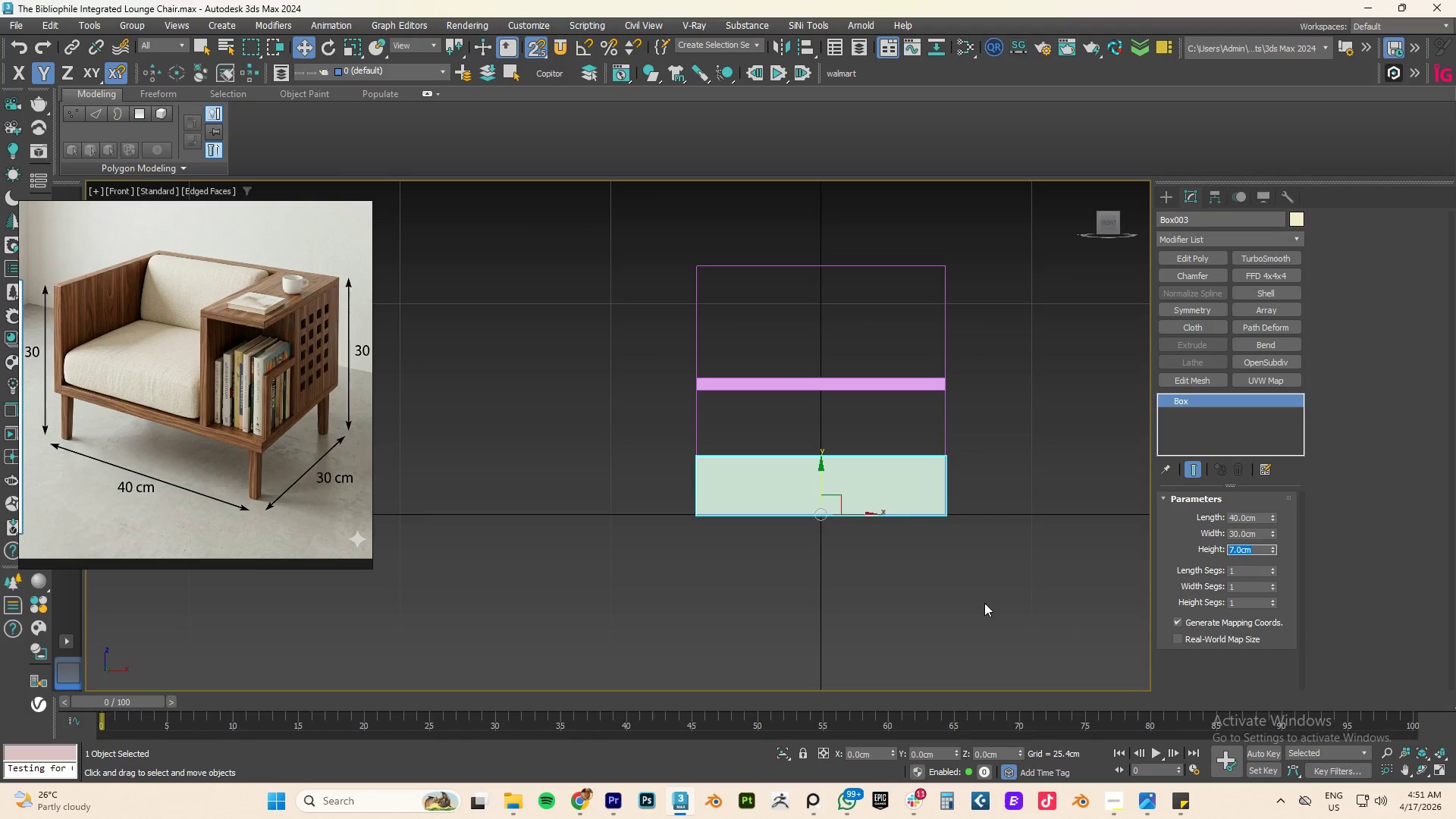 
wait(5.03)
 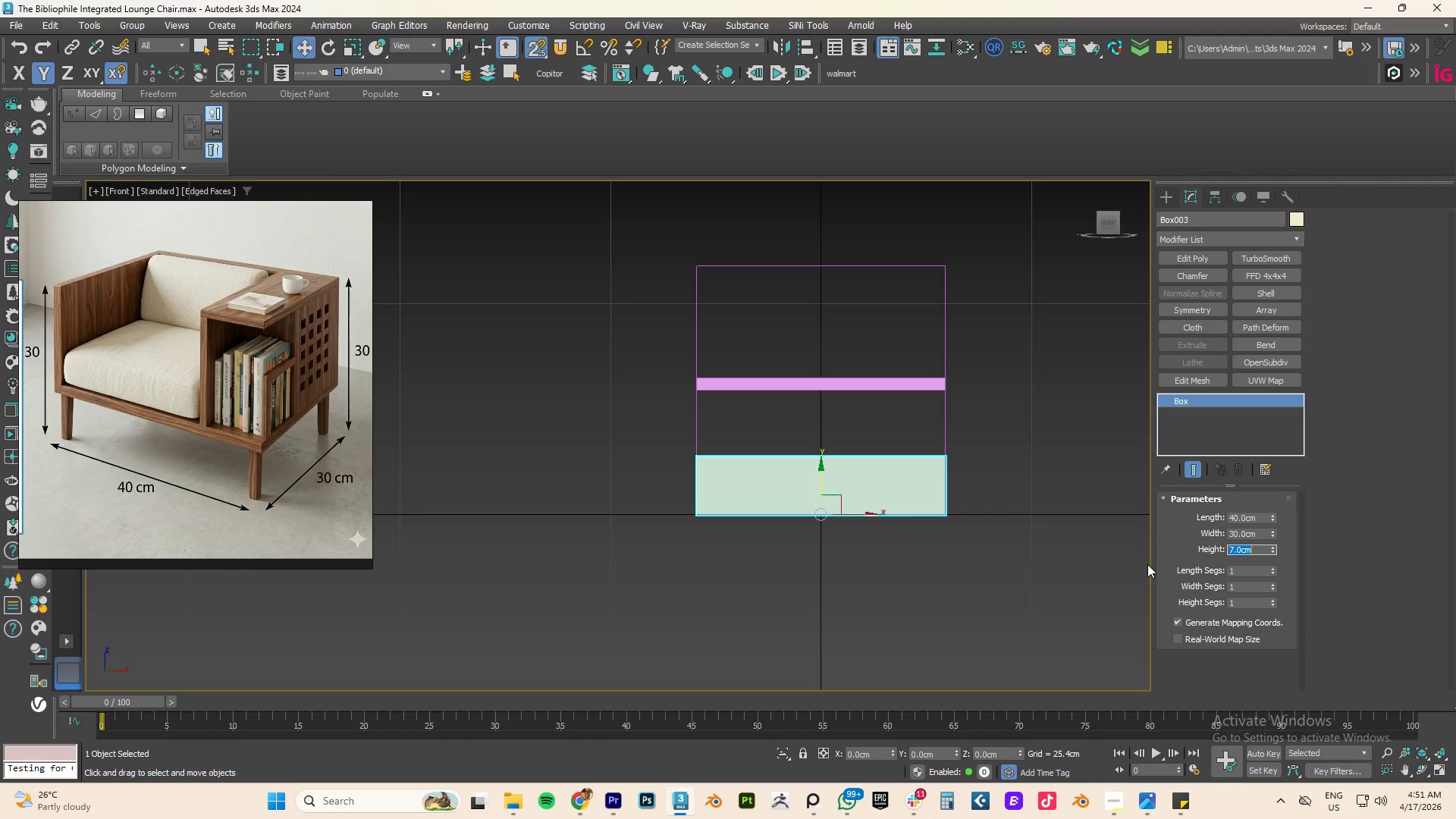 
key(Numpad7)
 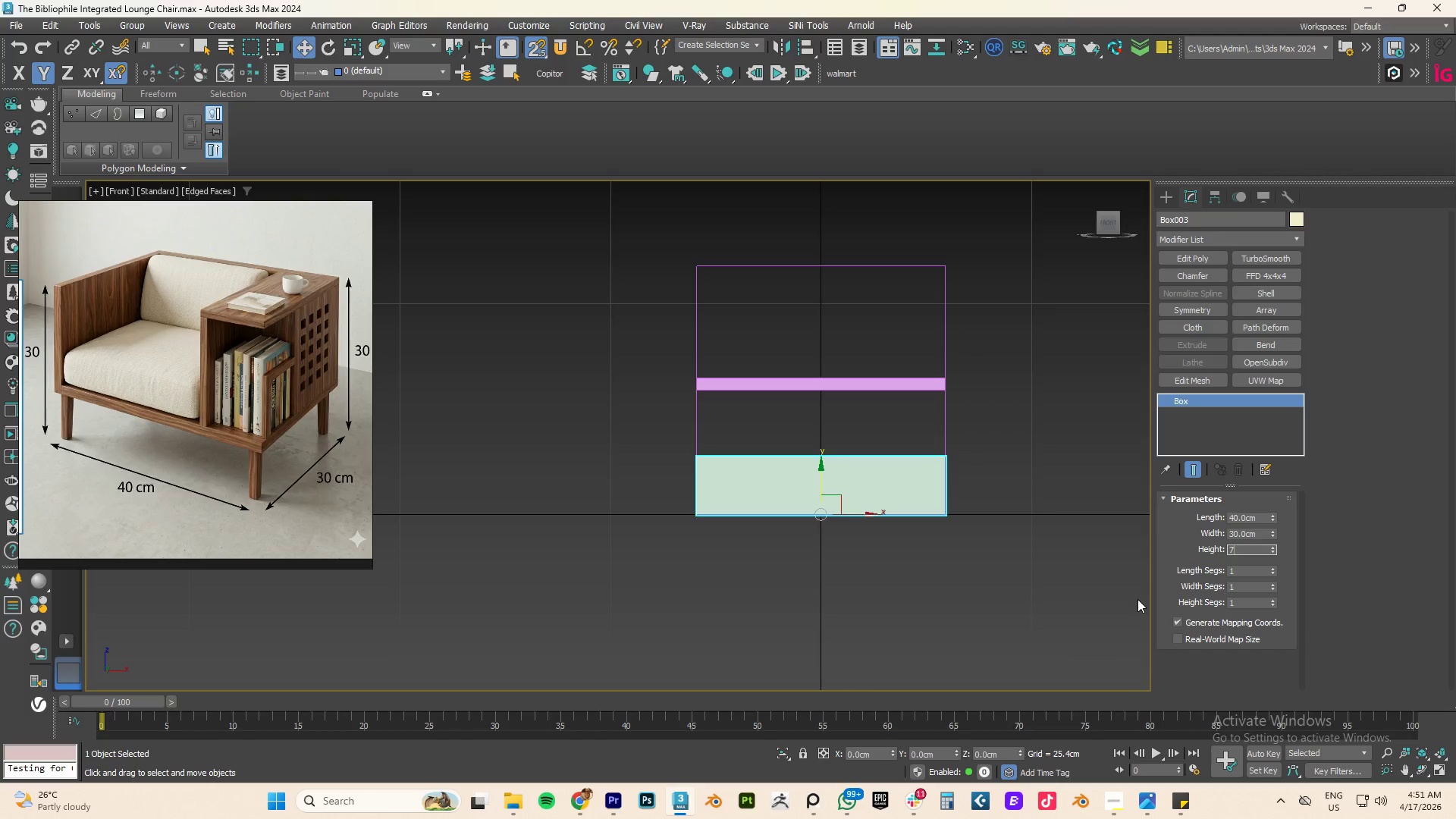 
key(NumpadDecimal)
 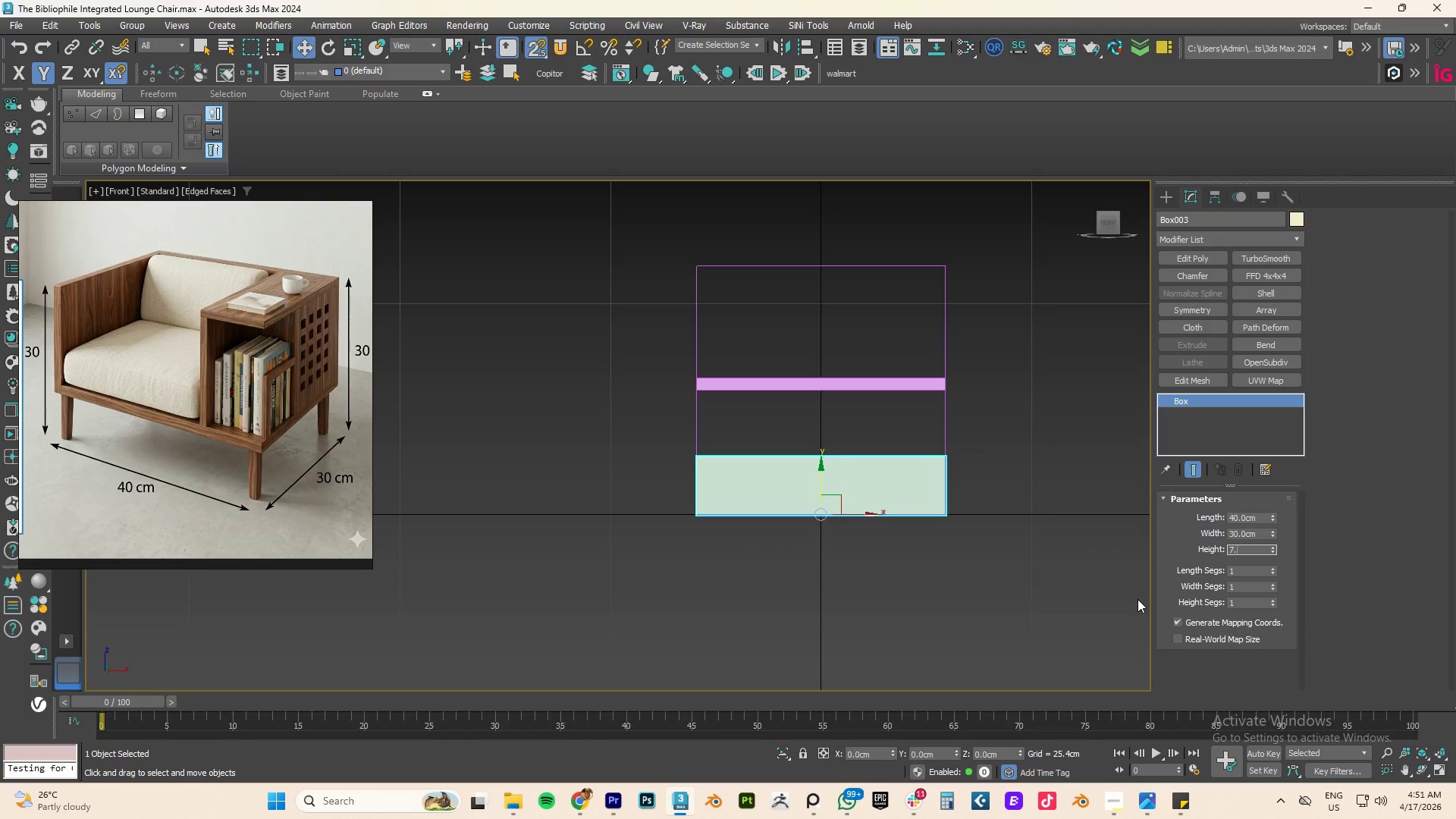 
key(Numpad5)
 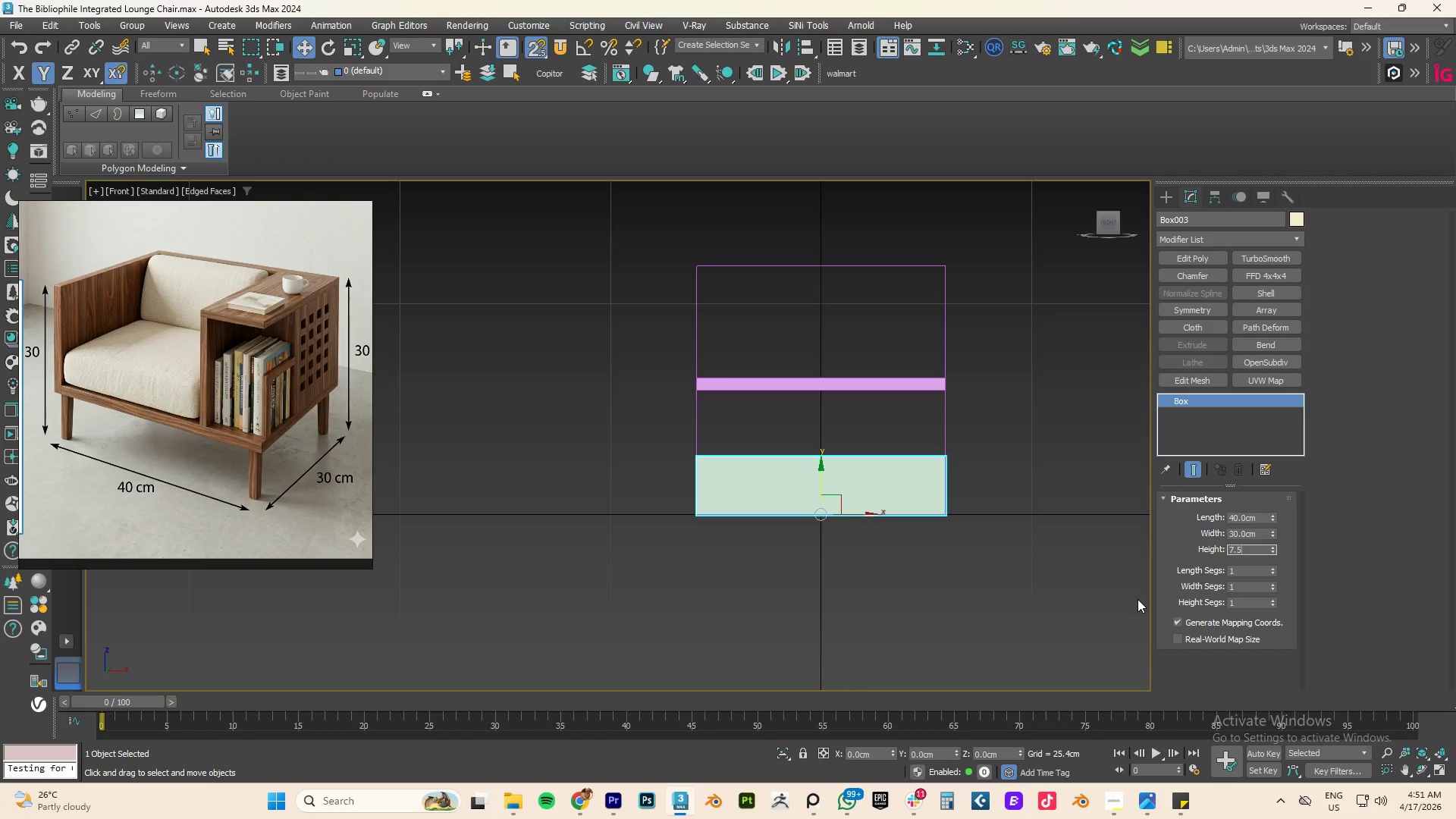 
key(NumpadEnter)
 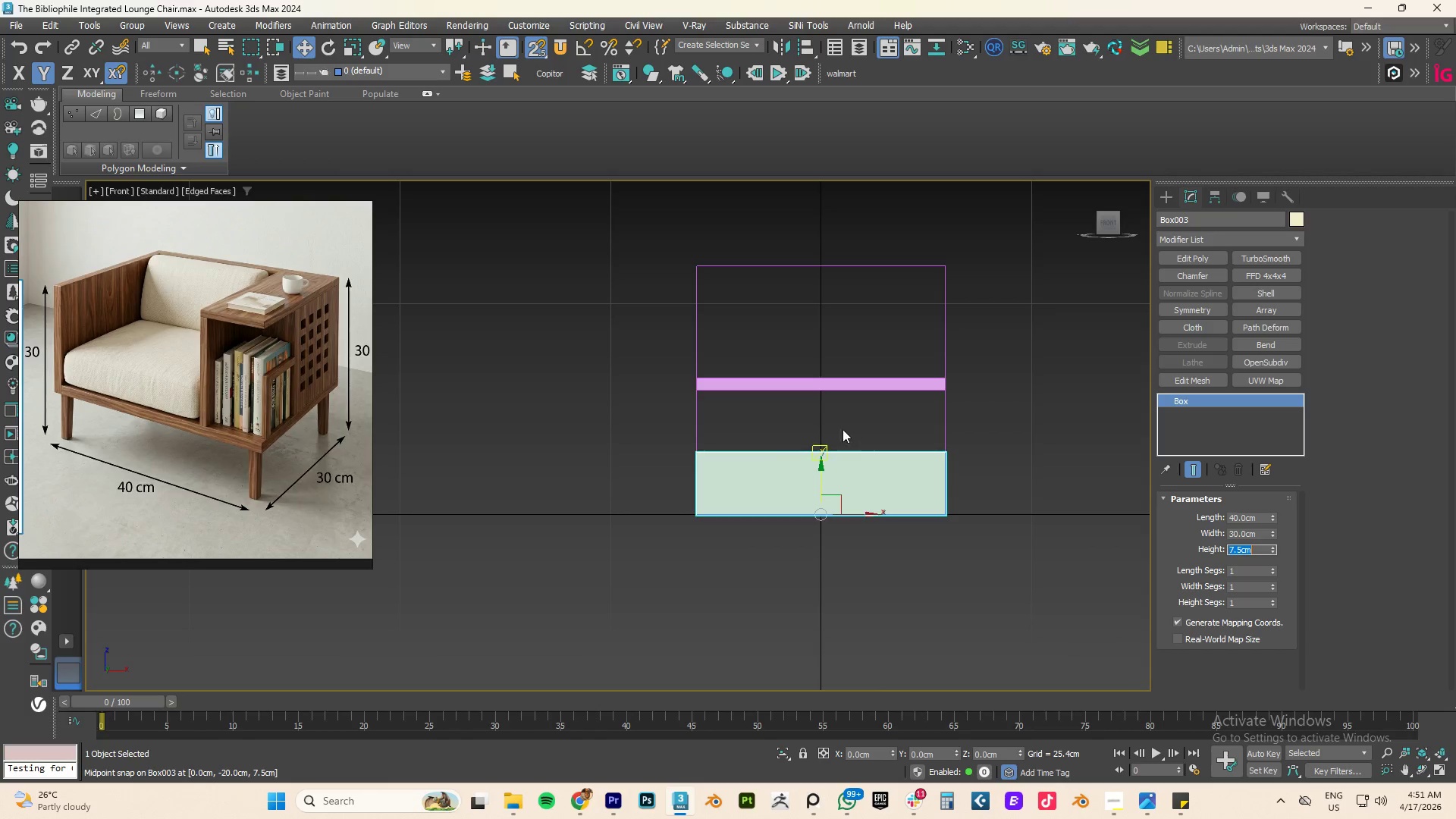 
wait(5.05)
 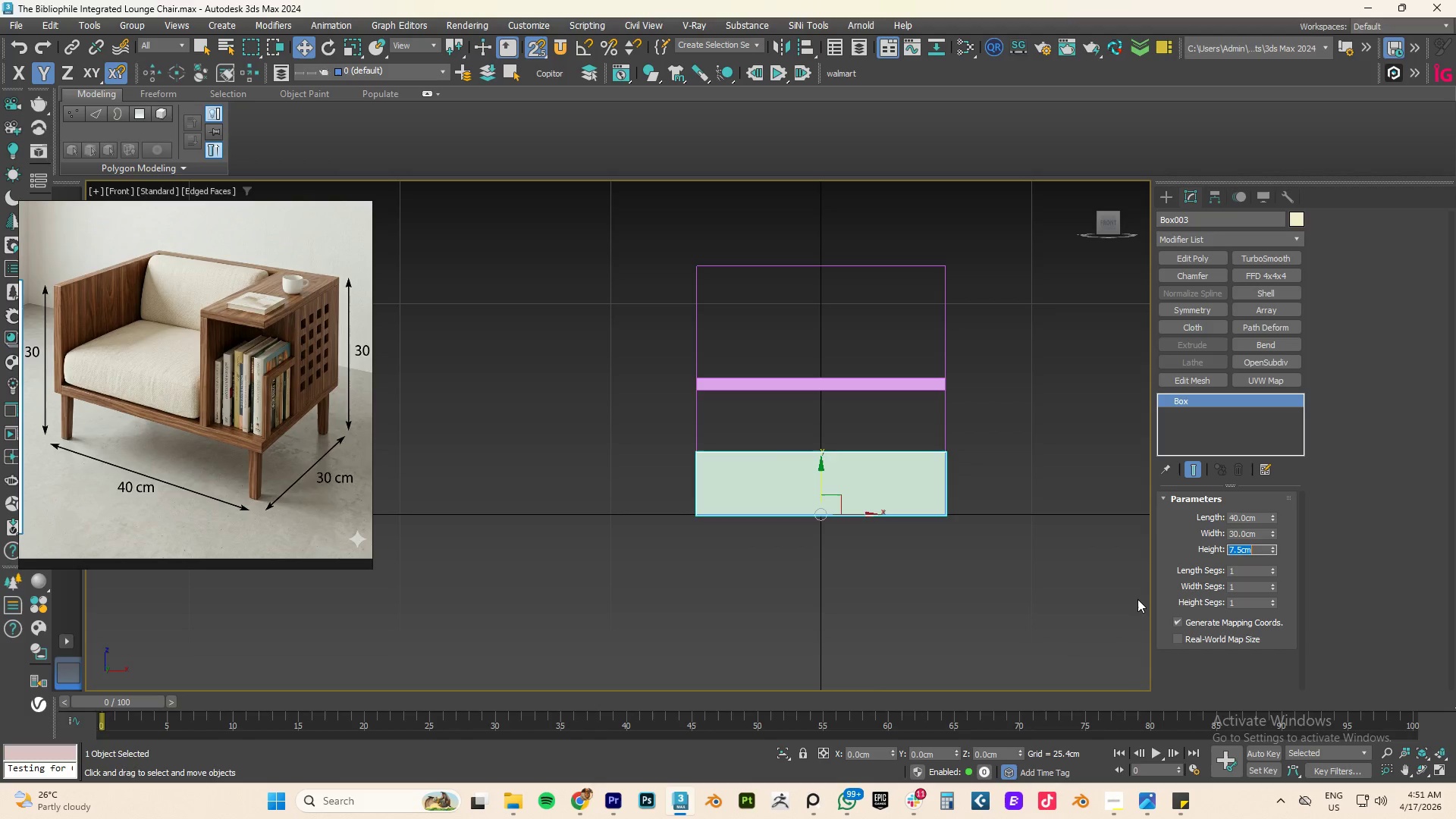 
left_click([776, 386])
 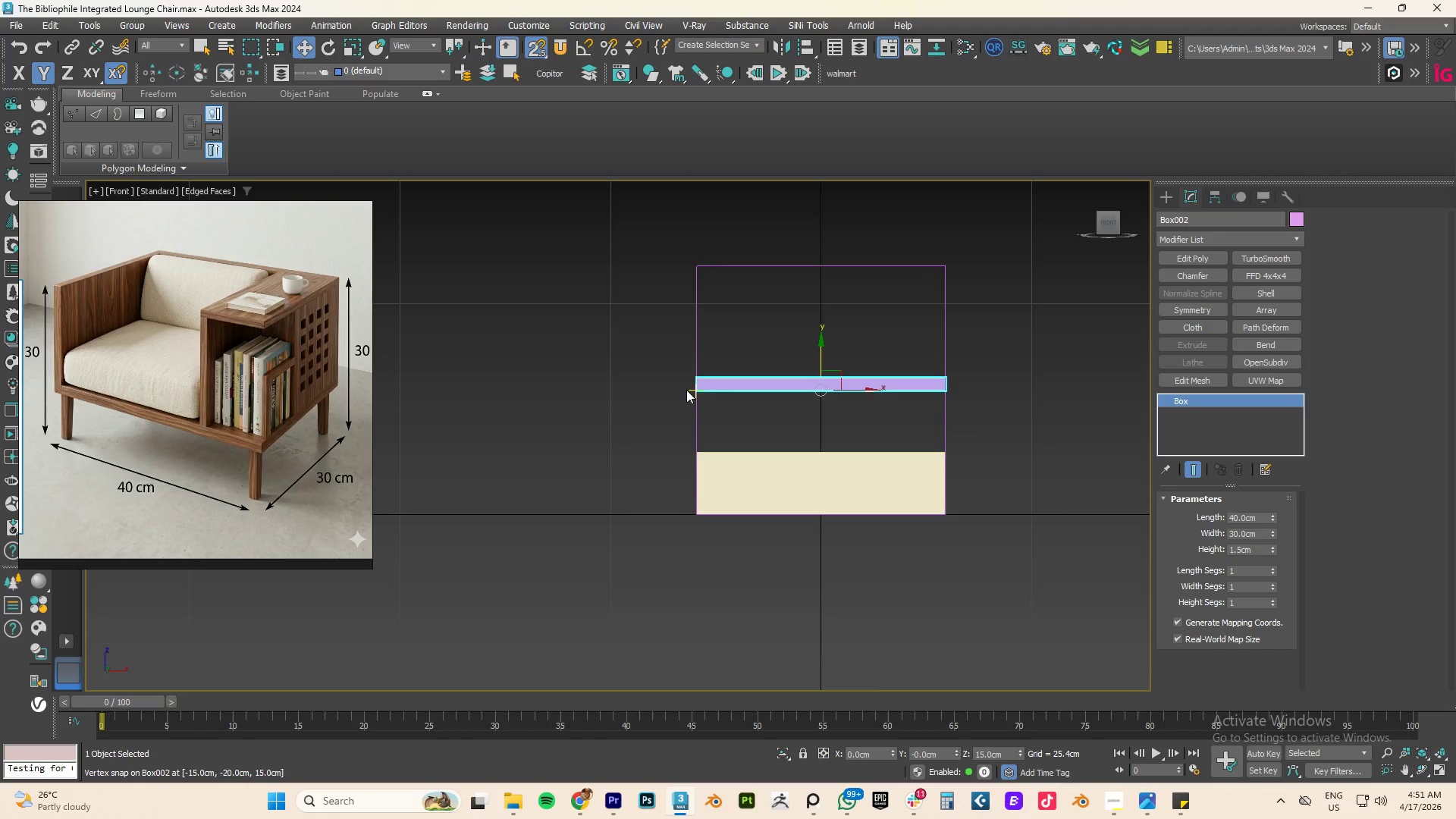 
left_click_drag(start_coordinate=[702, 389], to_coordinate=[704, 450])
 